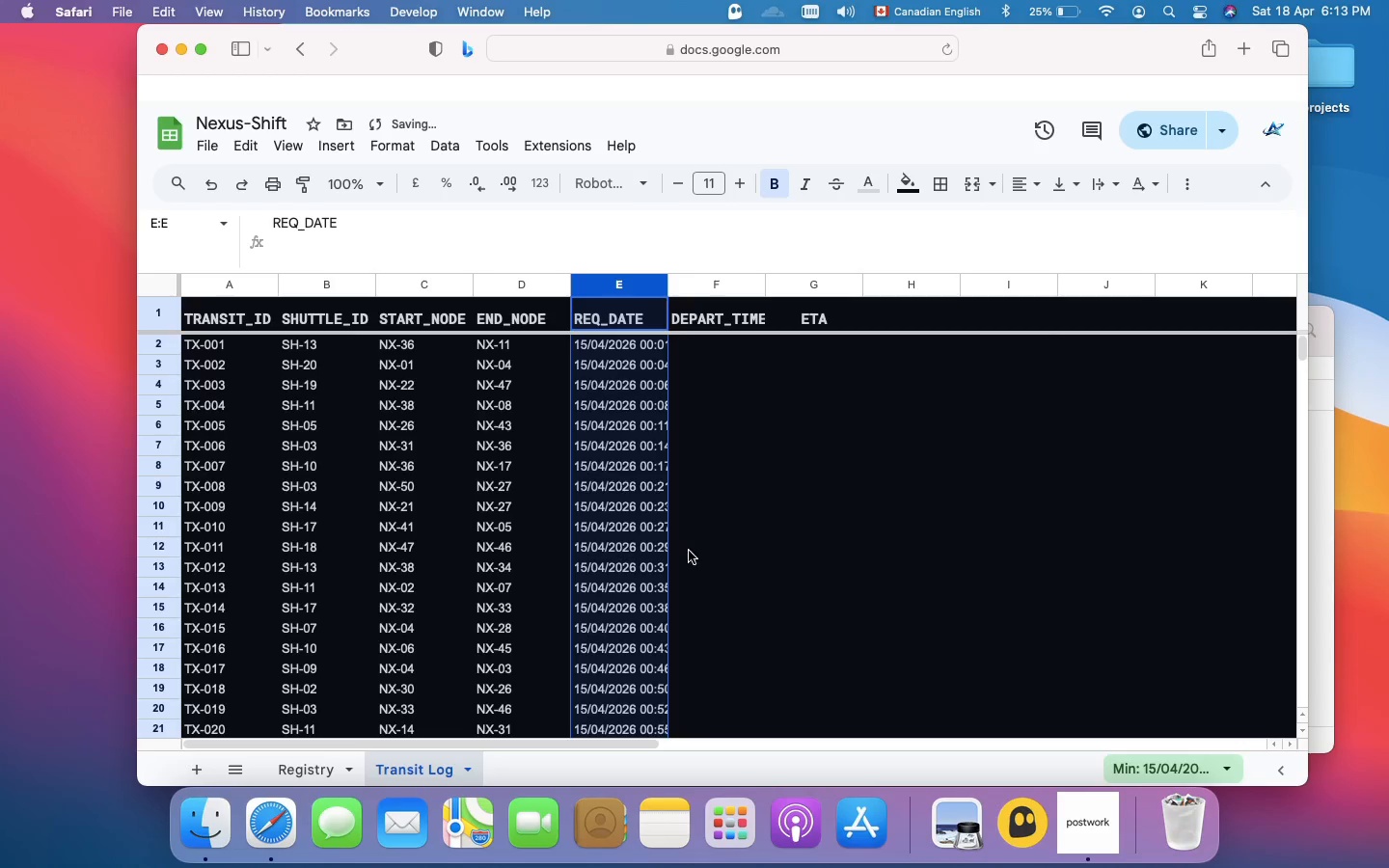 
scroll: coordinate [646, 505], scroll_direction: down, amount: 2.0
 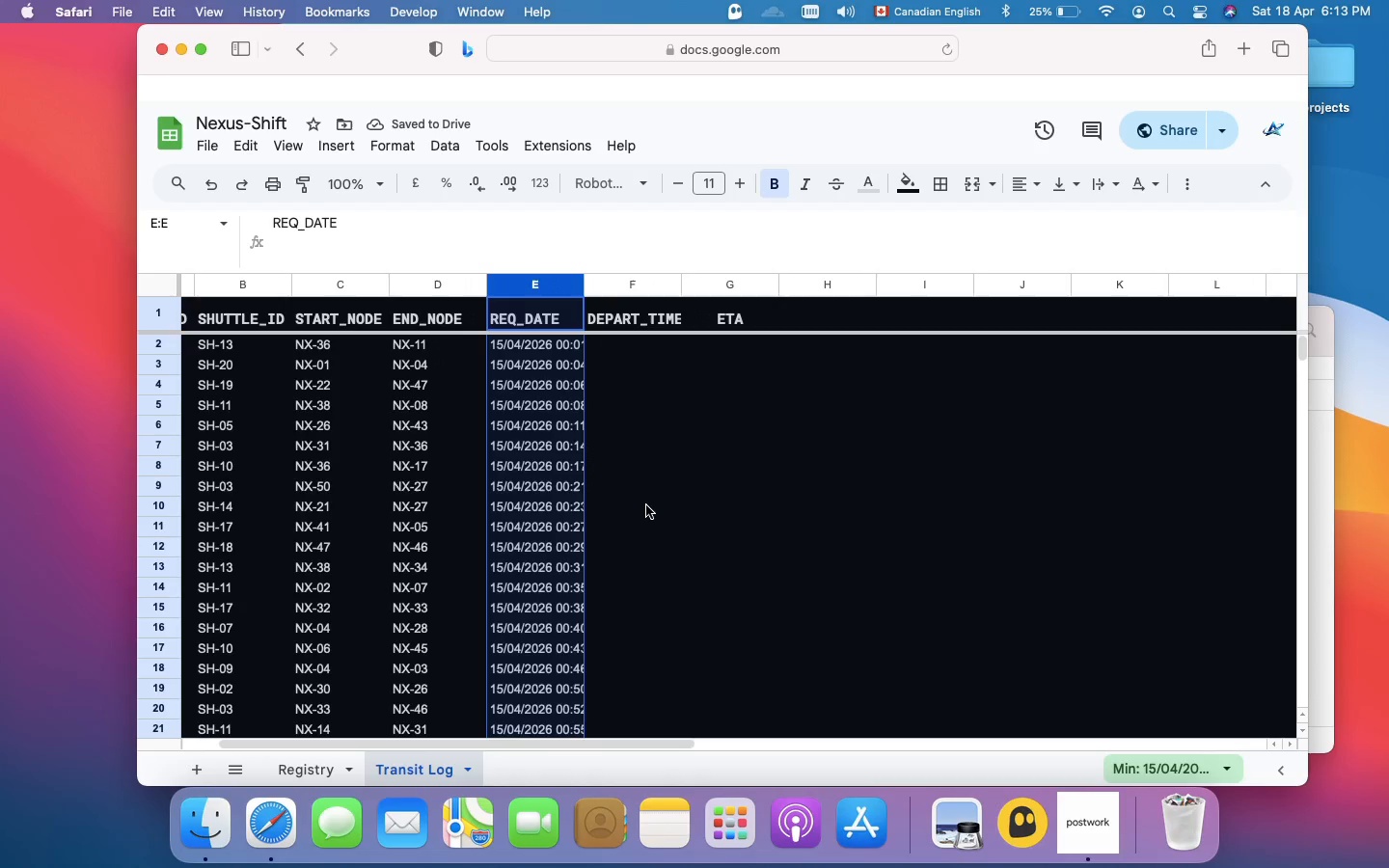 
scroll: coordinate [646, 505], scroll_direction: up, amount: 1.0
 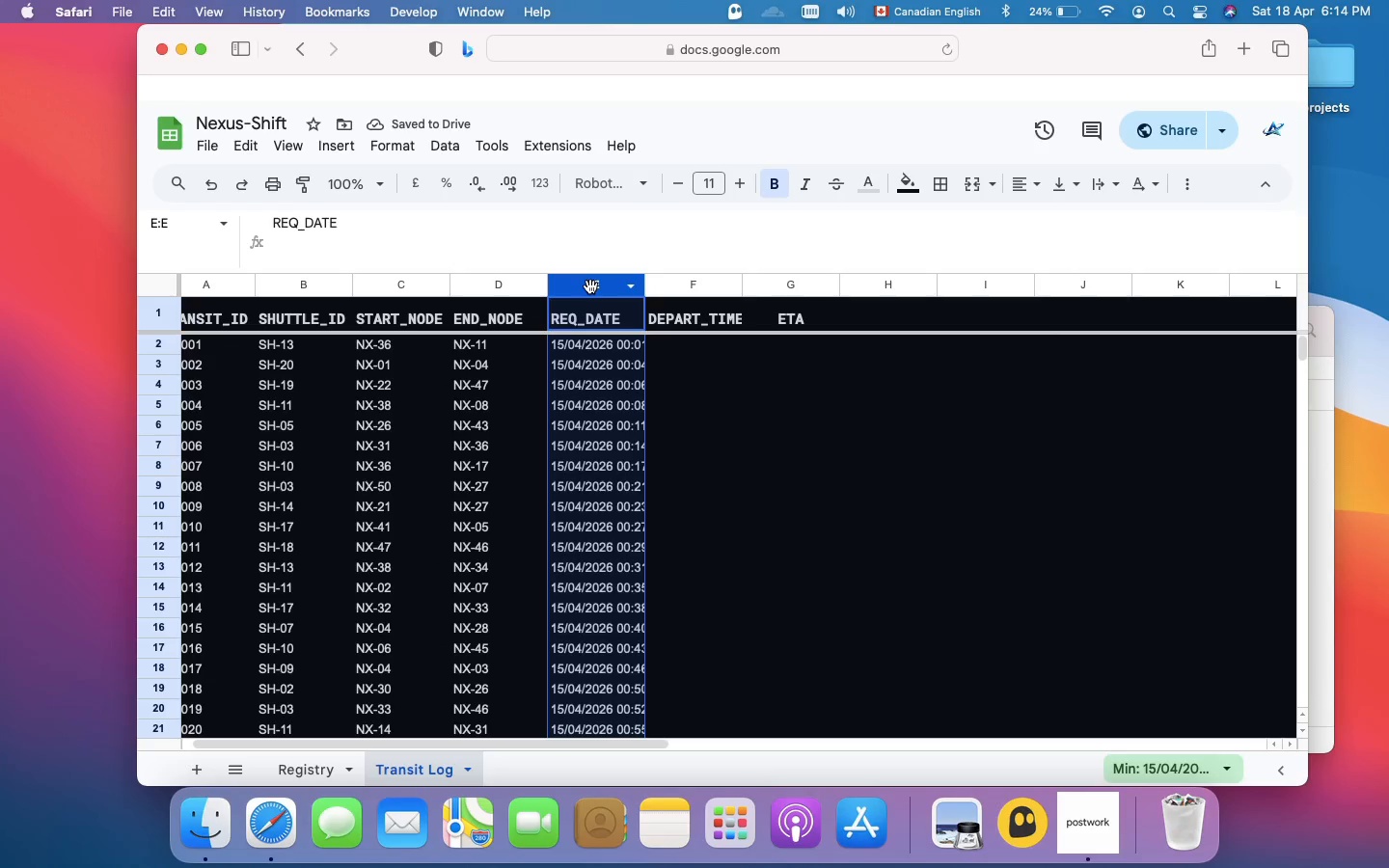 
right_click([590, 286])
 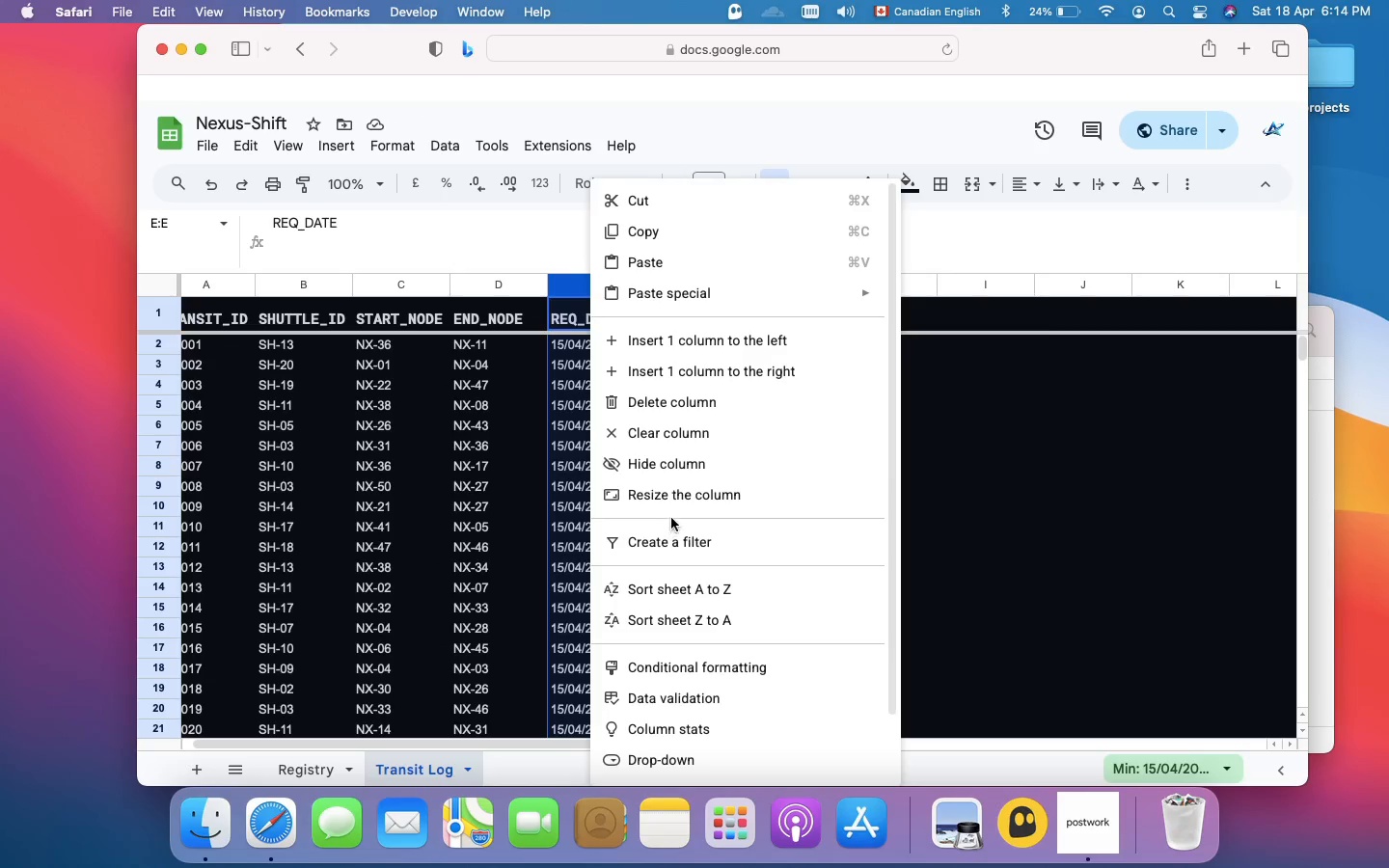 
left_click([677, 502])
 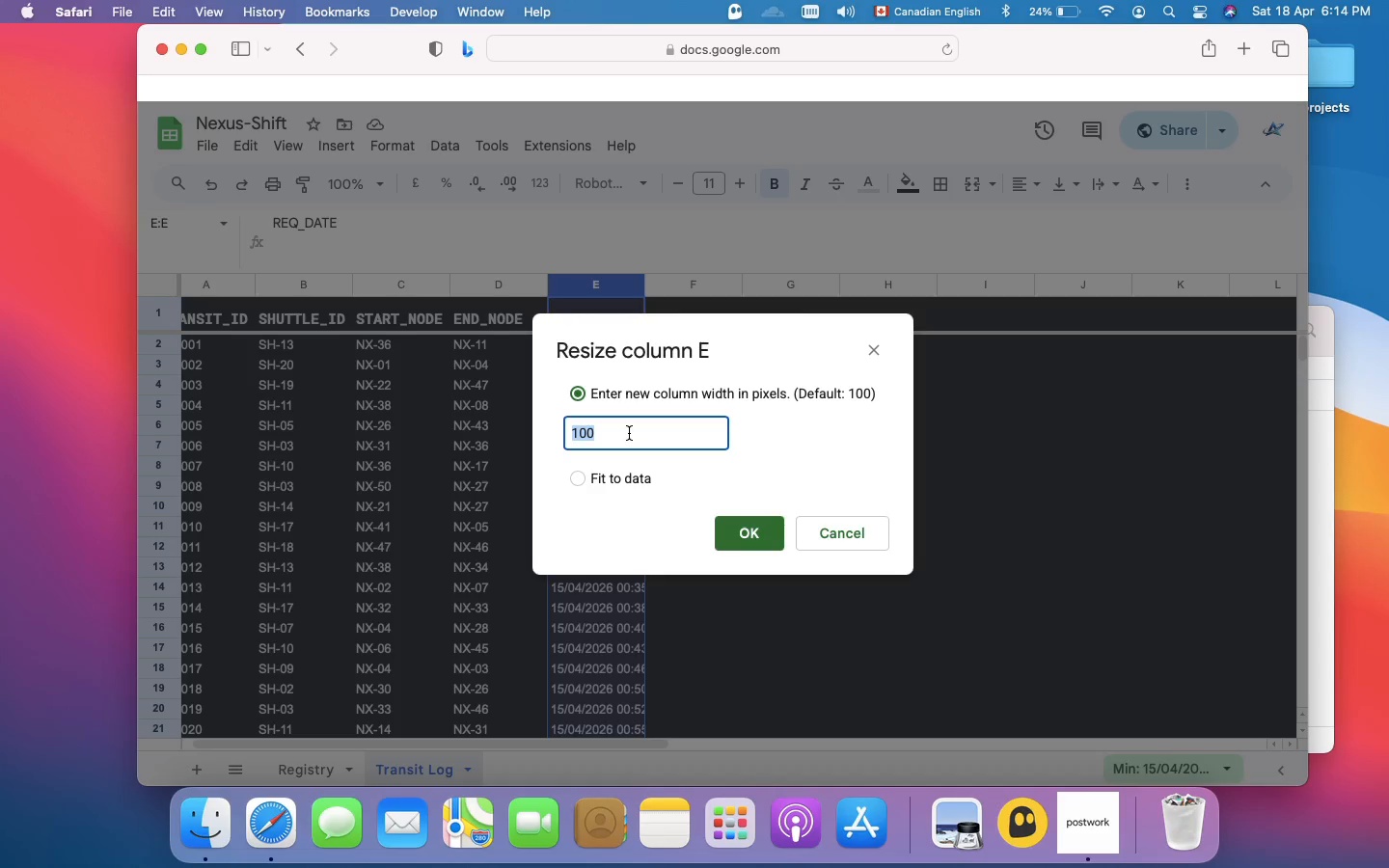 
type(150)
 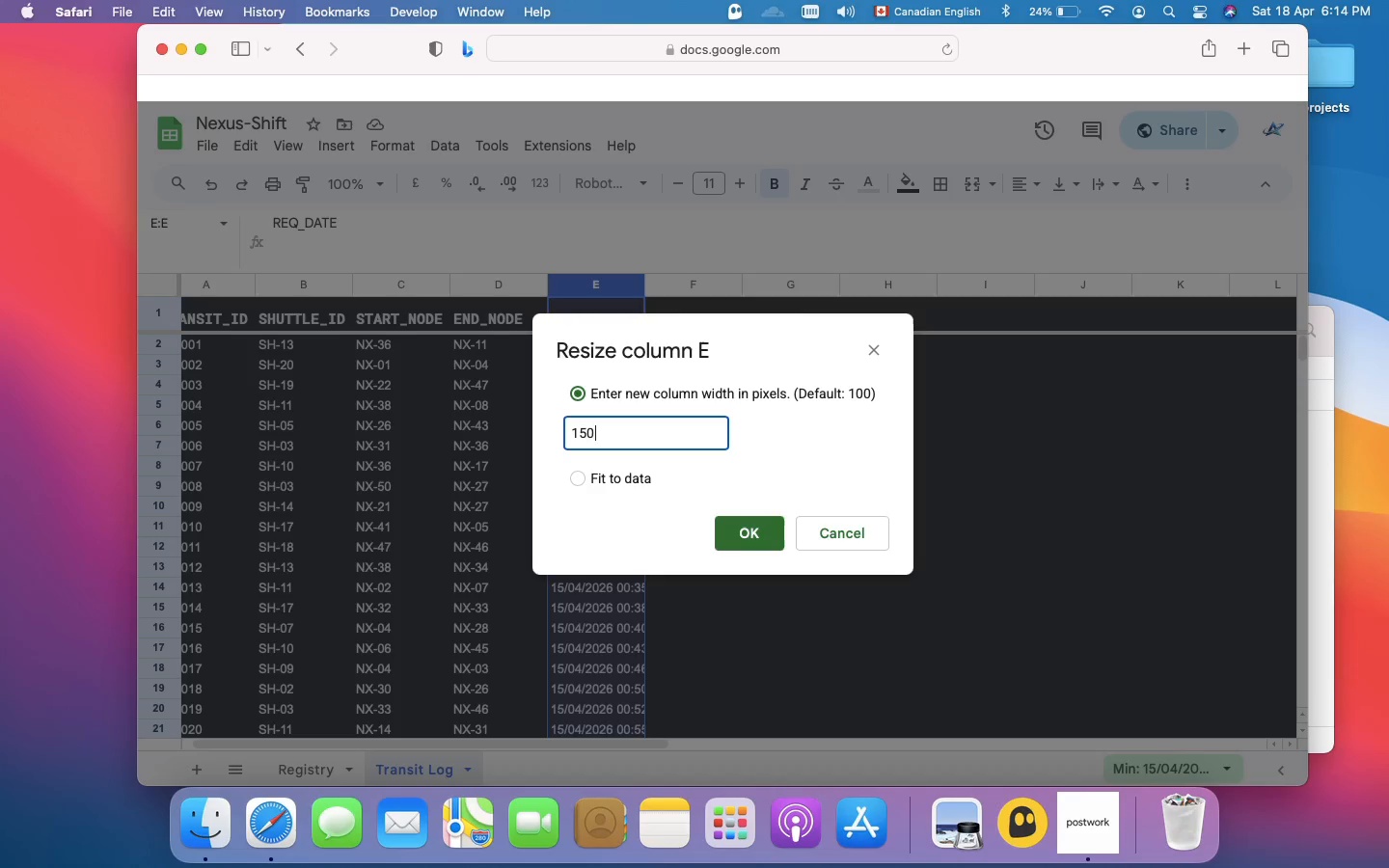 
key(Enter)
 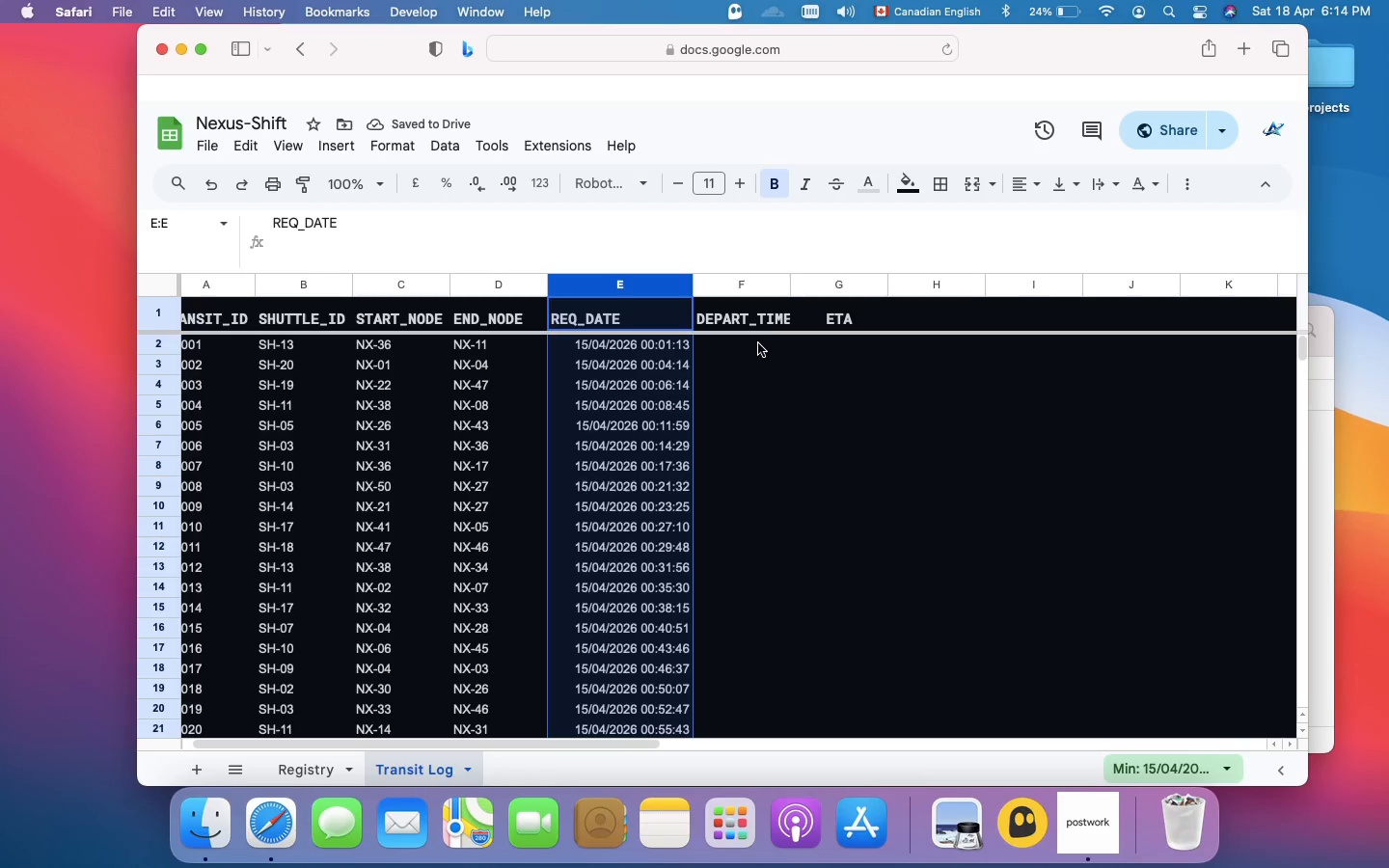 
left_click([749, 342])
 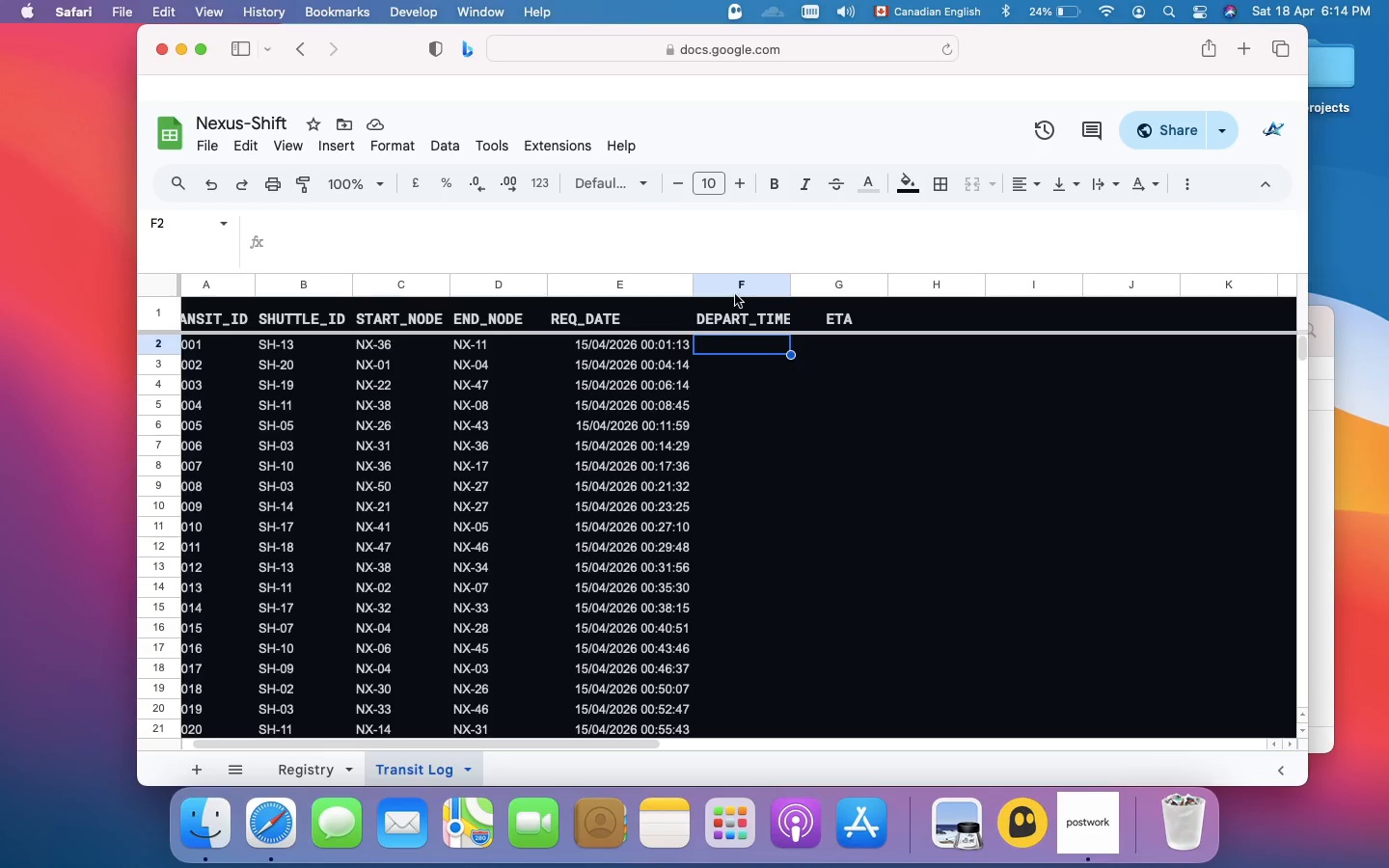 
wait(5.19)
 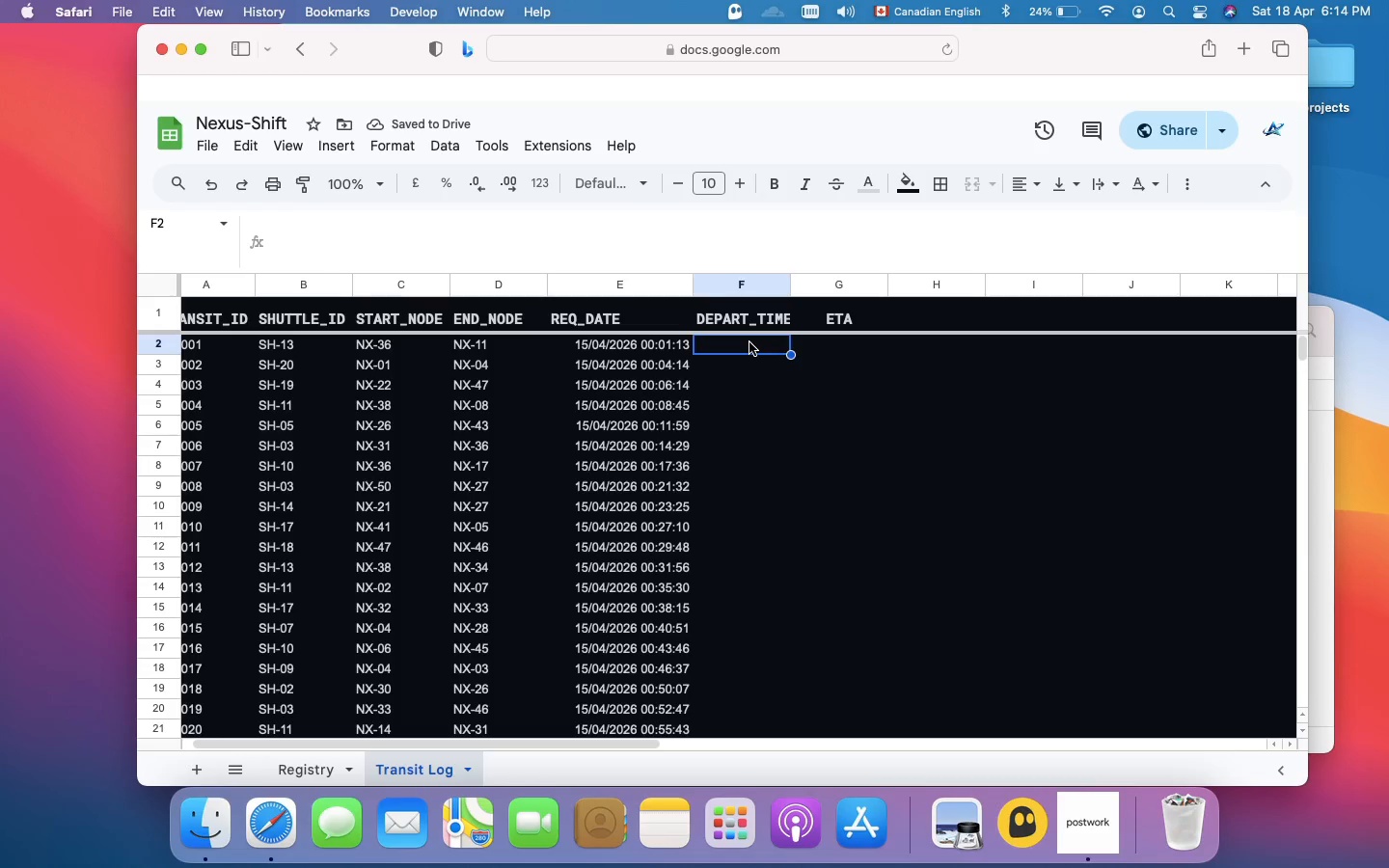 
left_click([727, 280])
 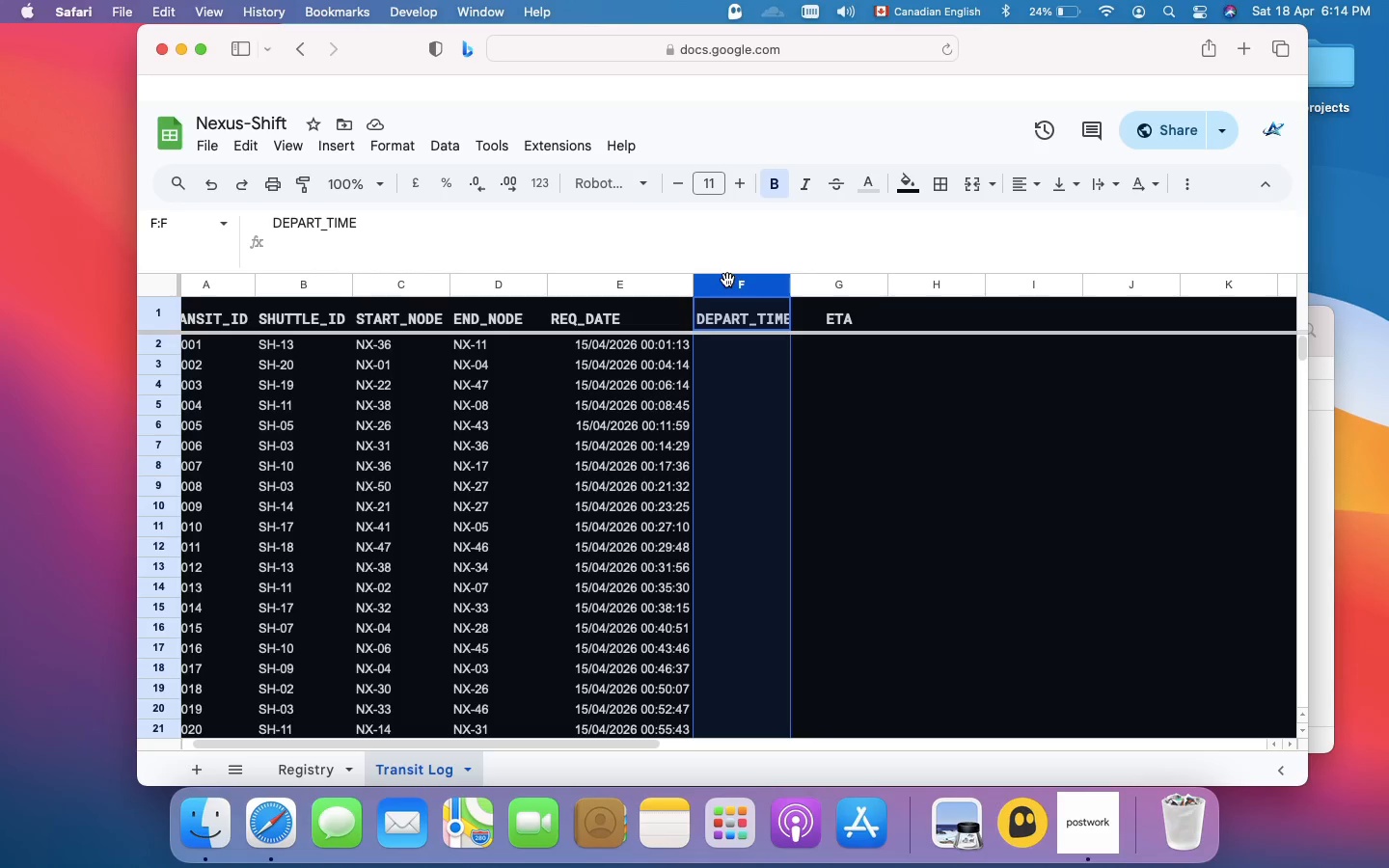 
right_click([727, 280])
 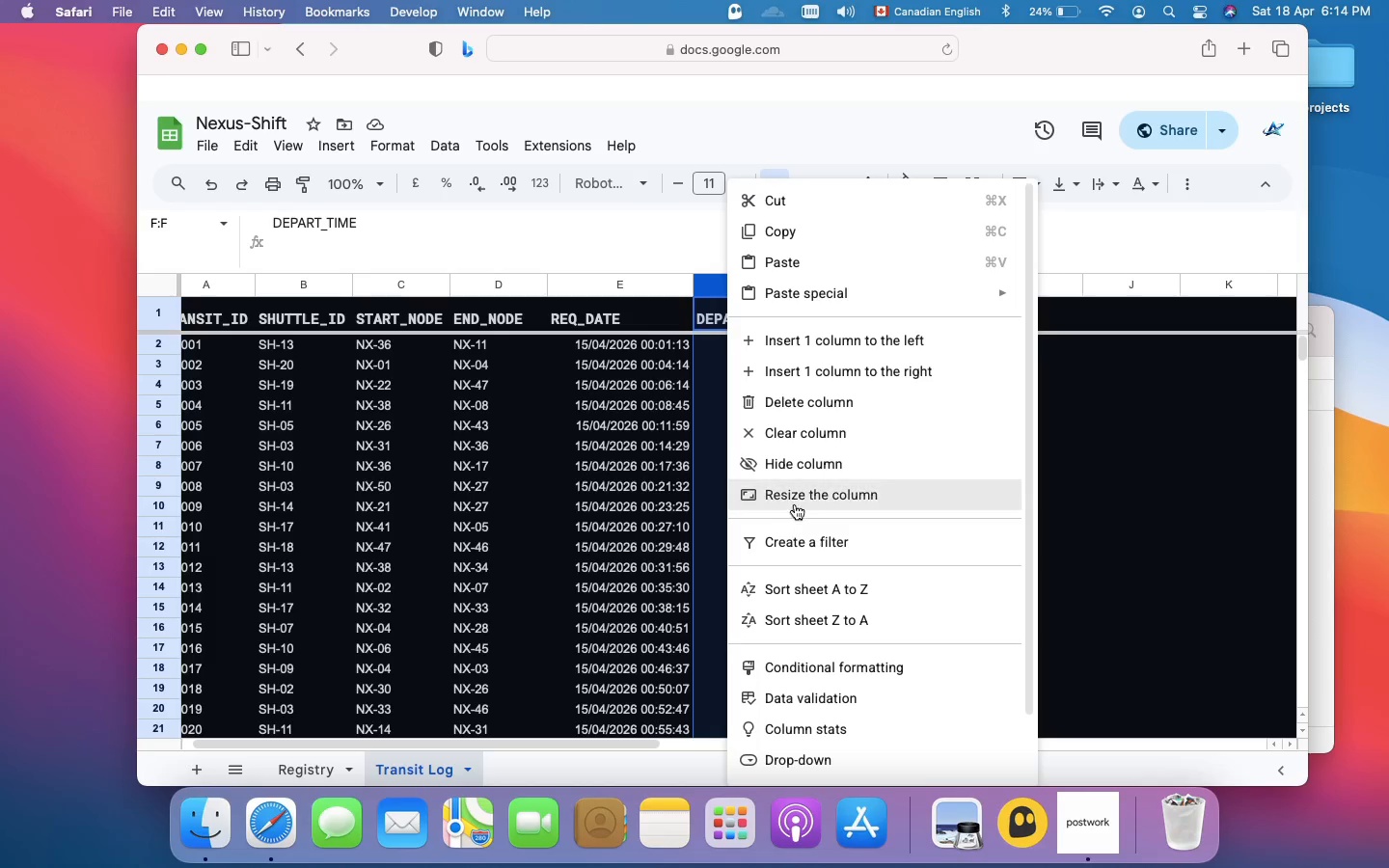 
left_click([800, 488])
 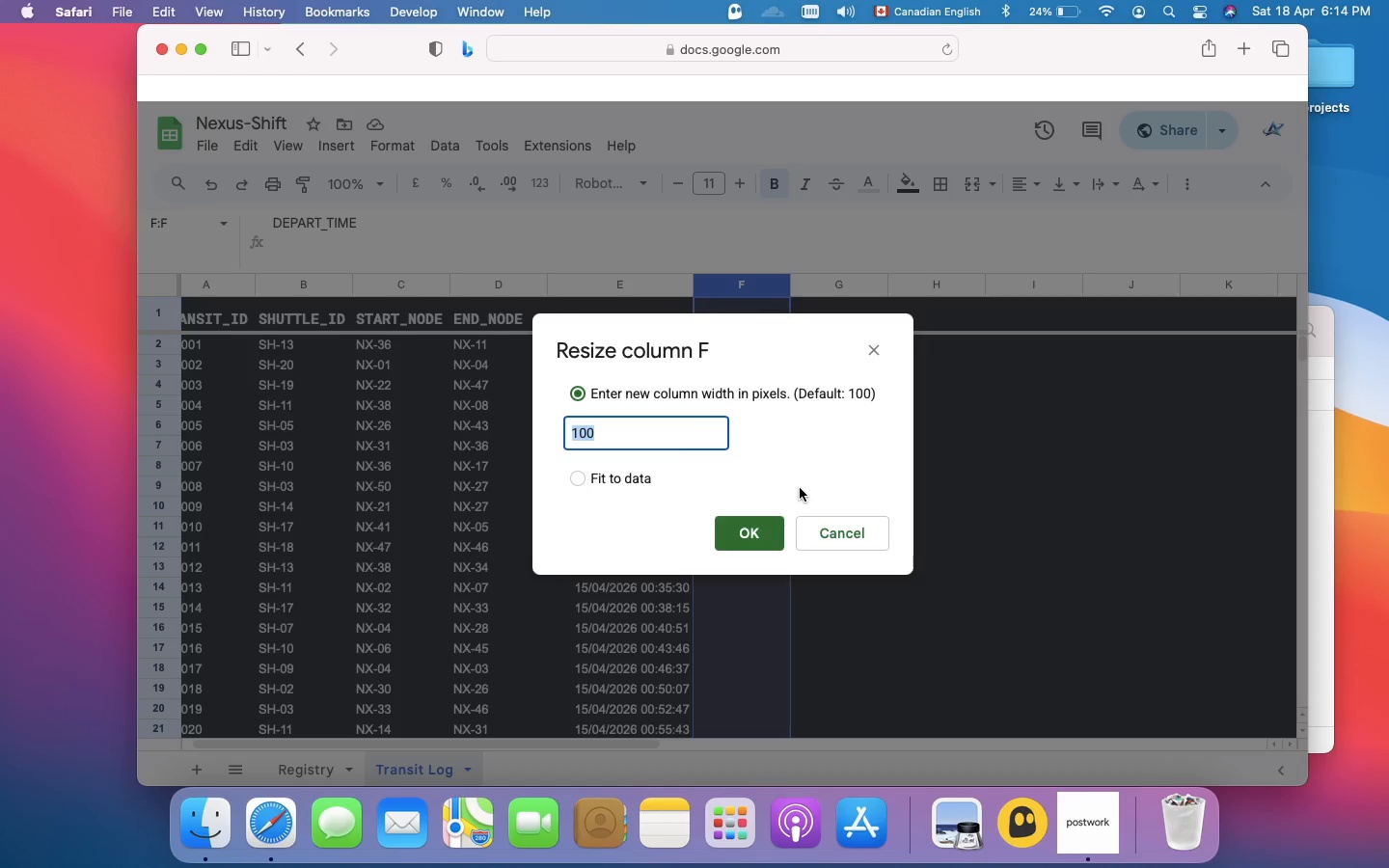 
type(150)
 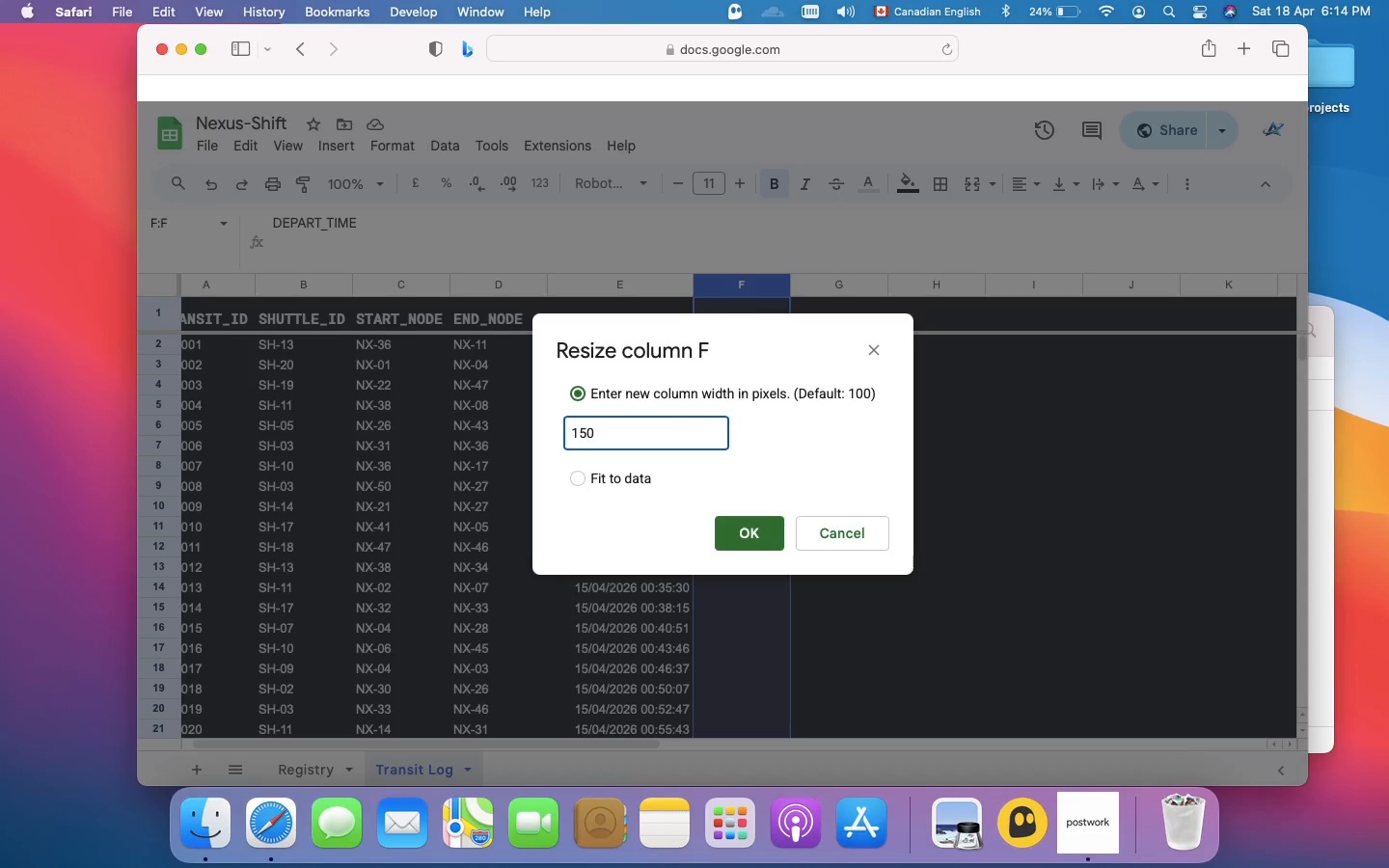 
key(Enter)
 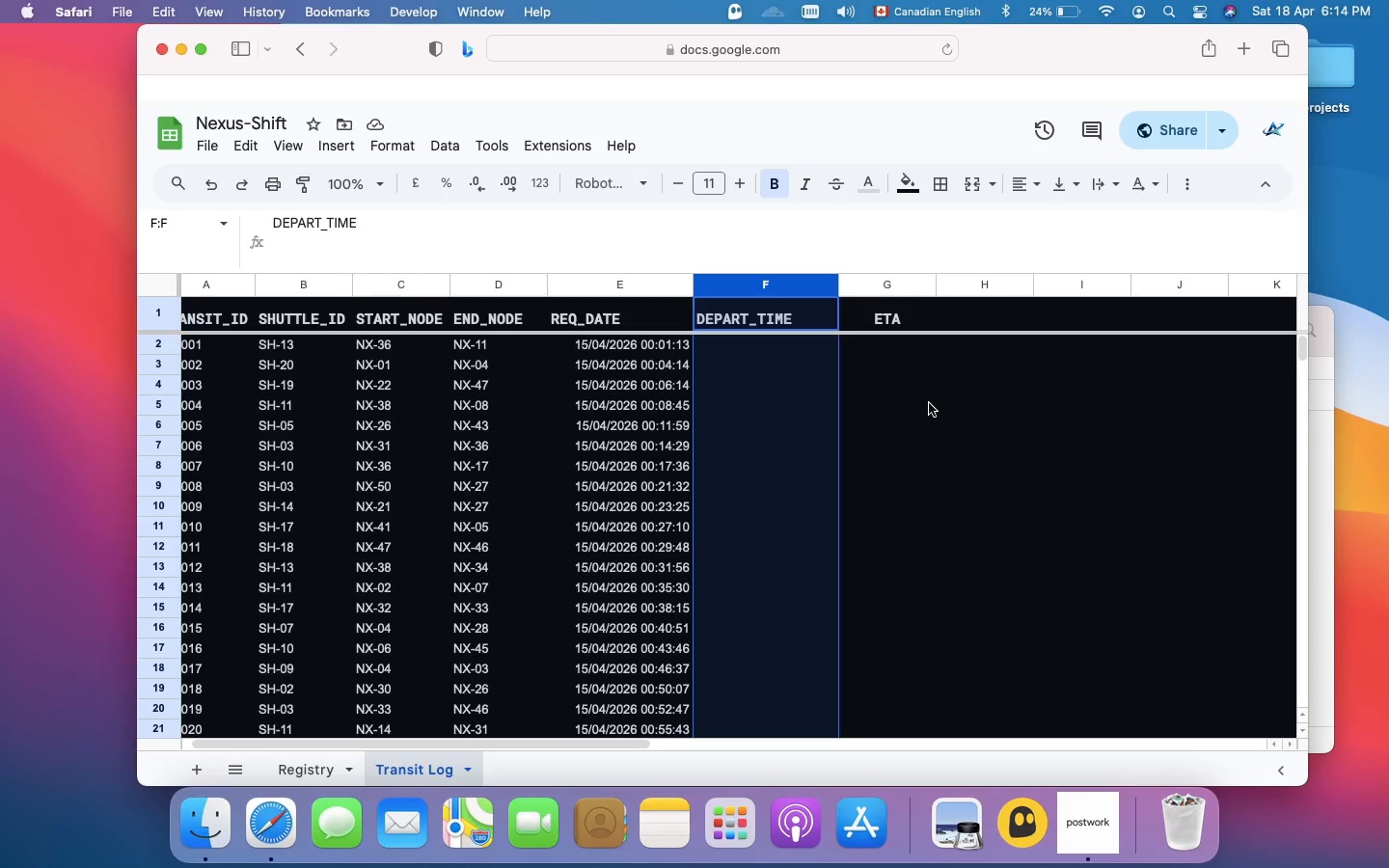 
wait(11.86)
 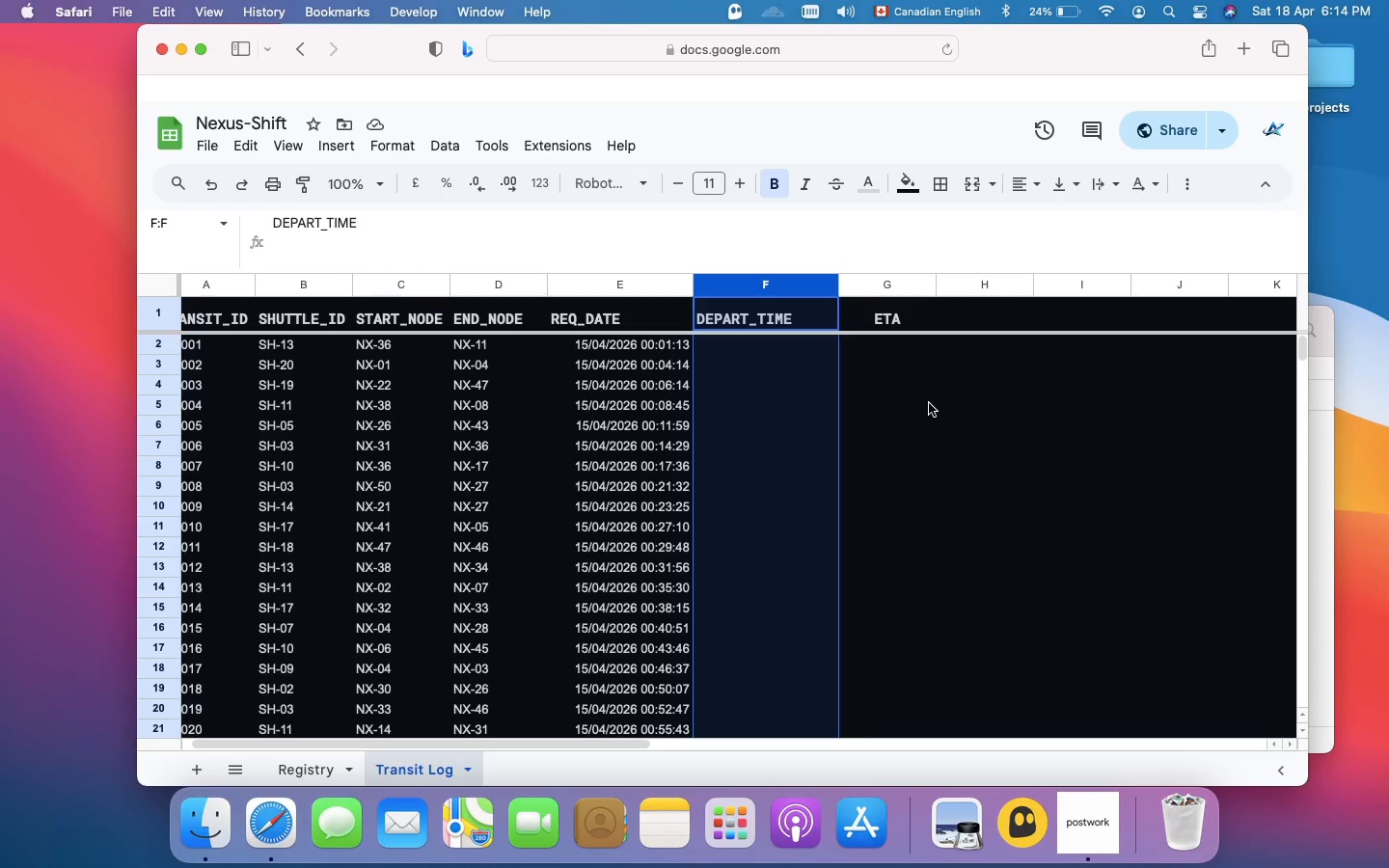 
scroll: coordinate [762, 356], scroll_direction: up, amount: 61.0
 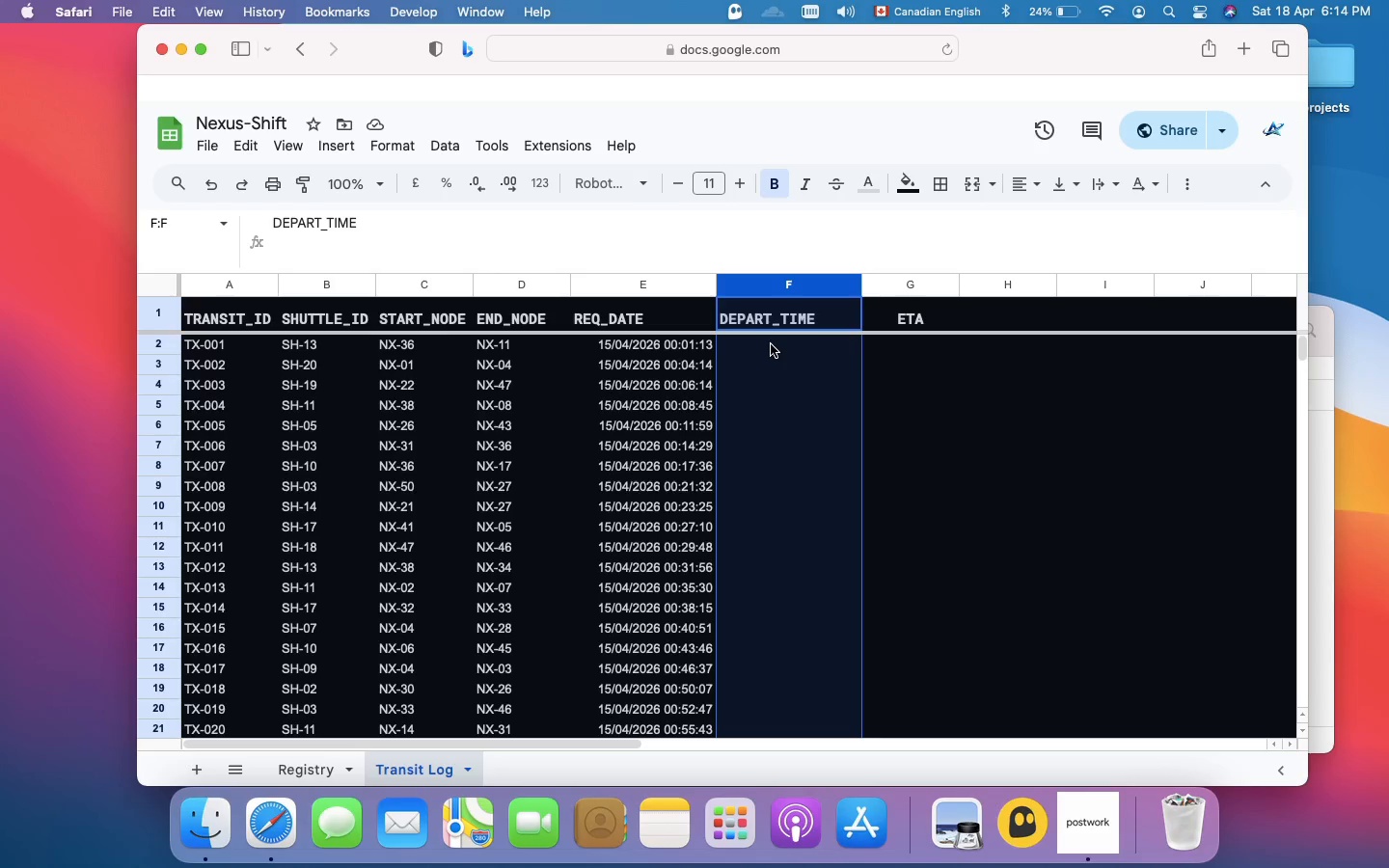 
left_click([771, 344])
 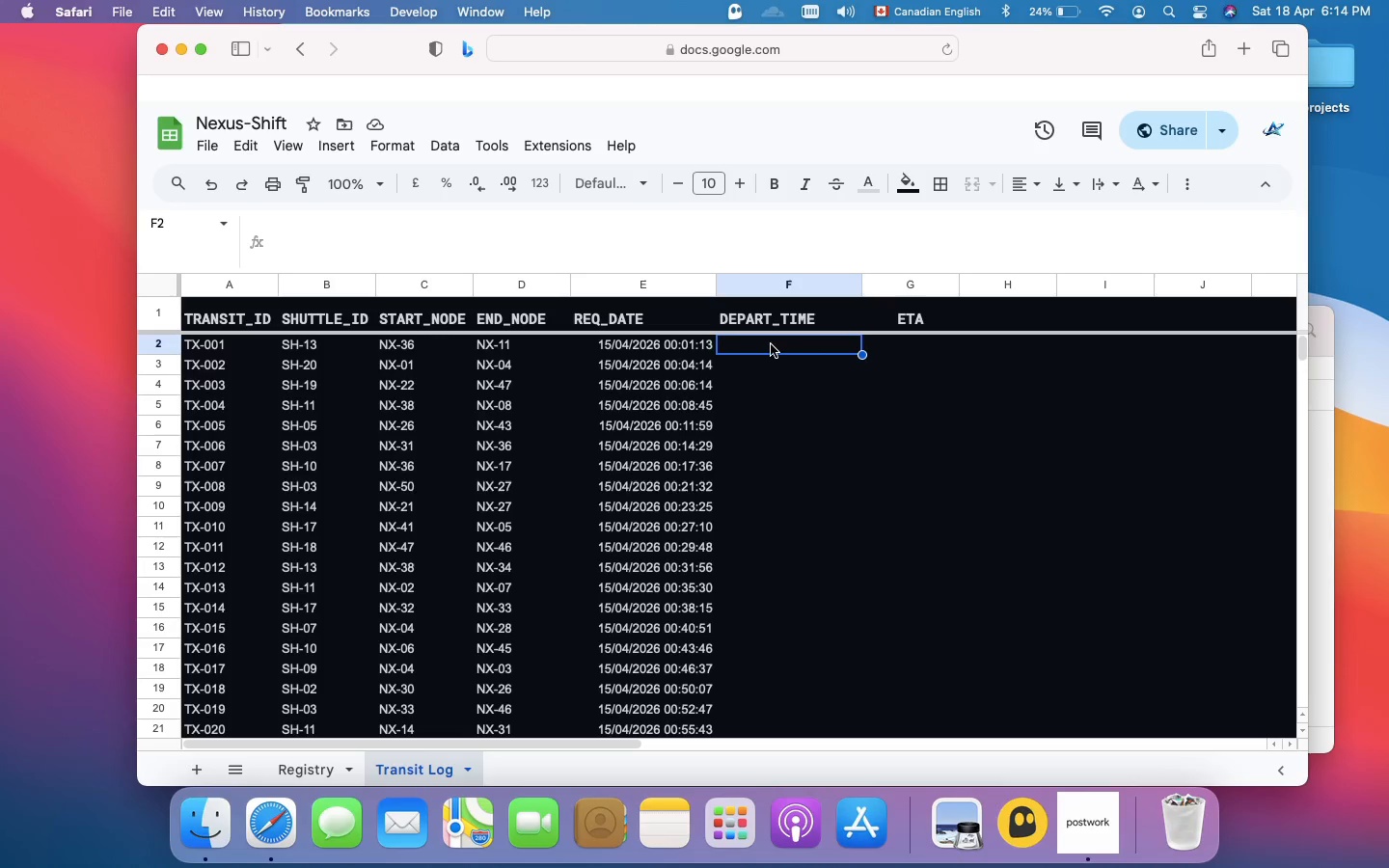 
wait(9.89)
 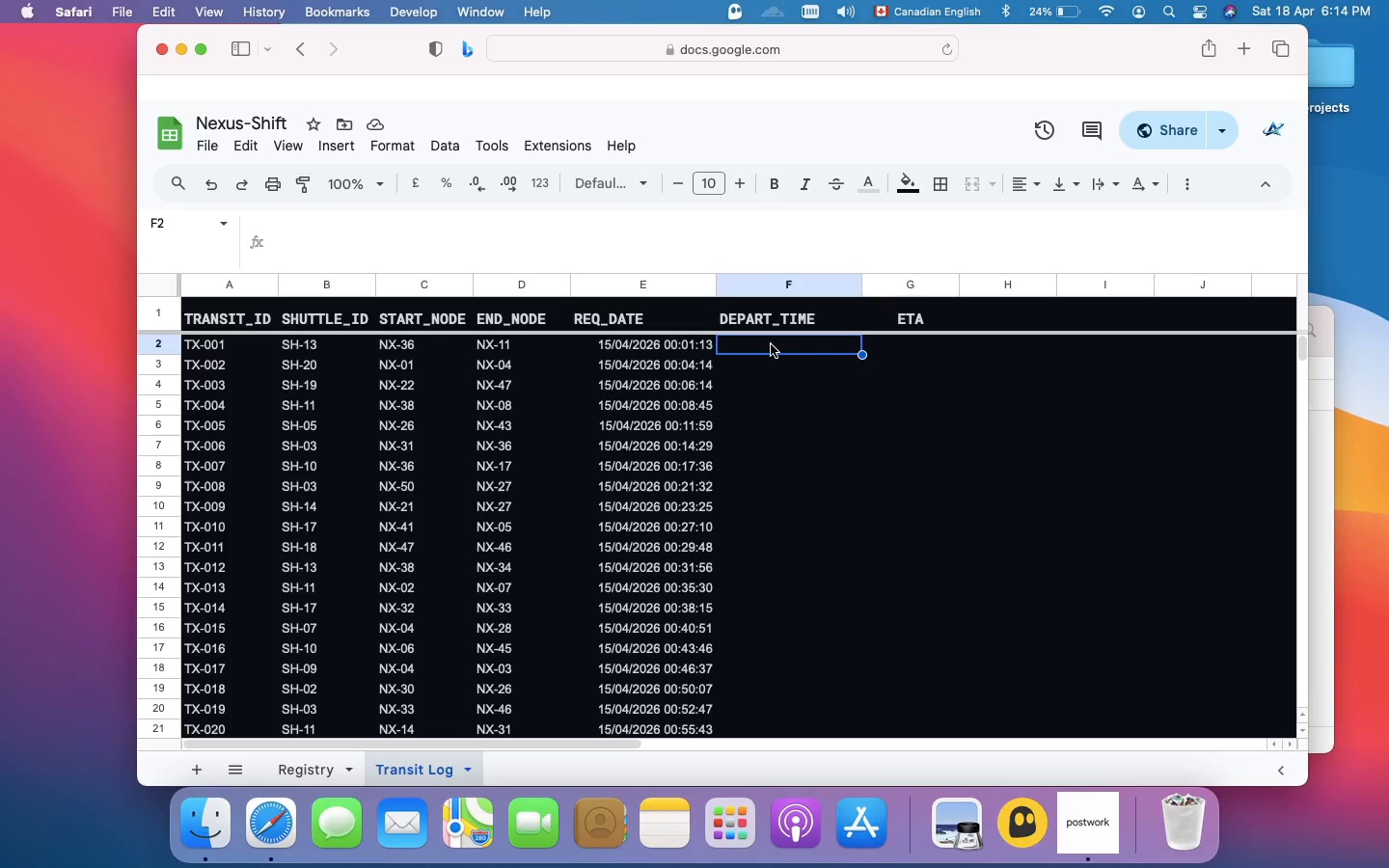 
left_click([481, 235])
 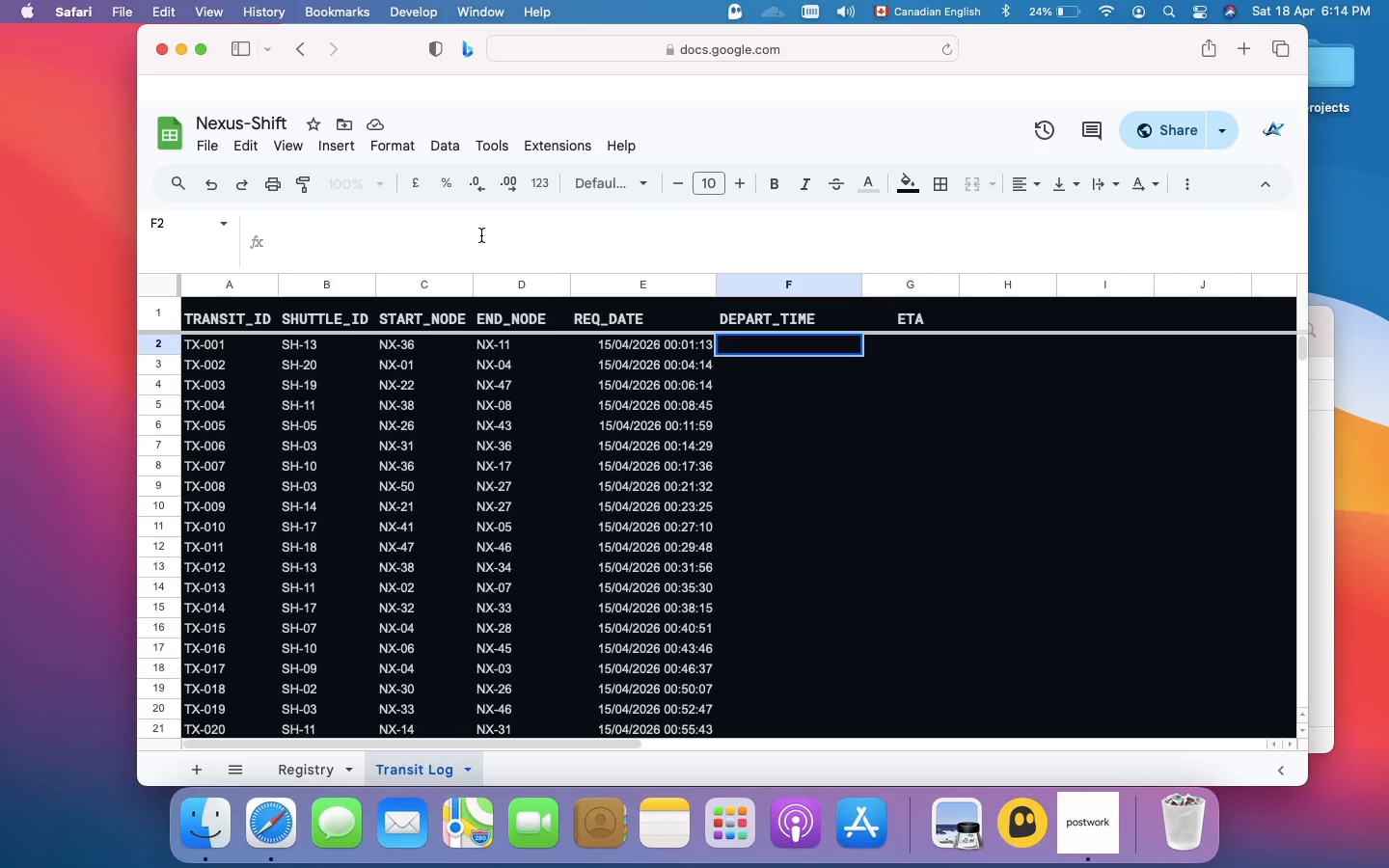 
type(=ARRAYFORMULA(E2:)
 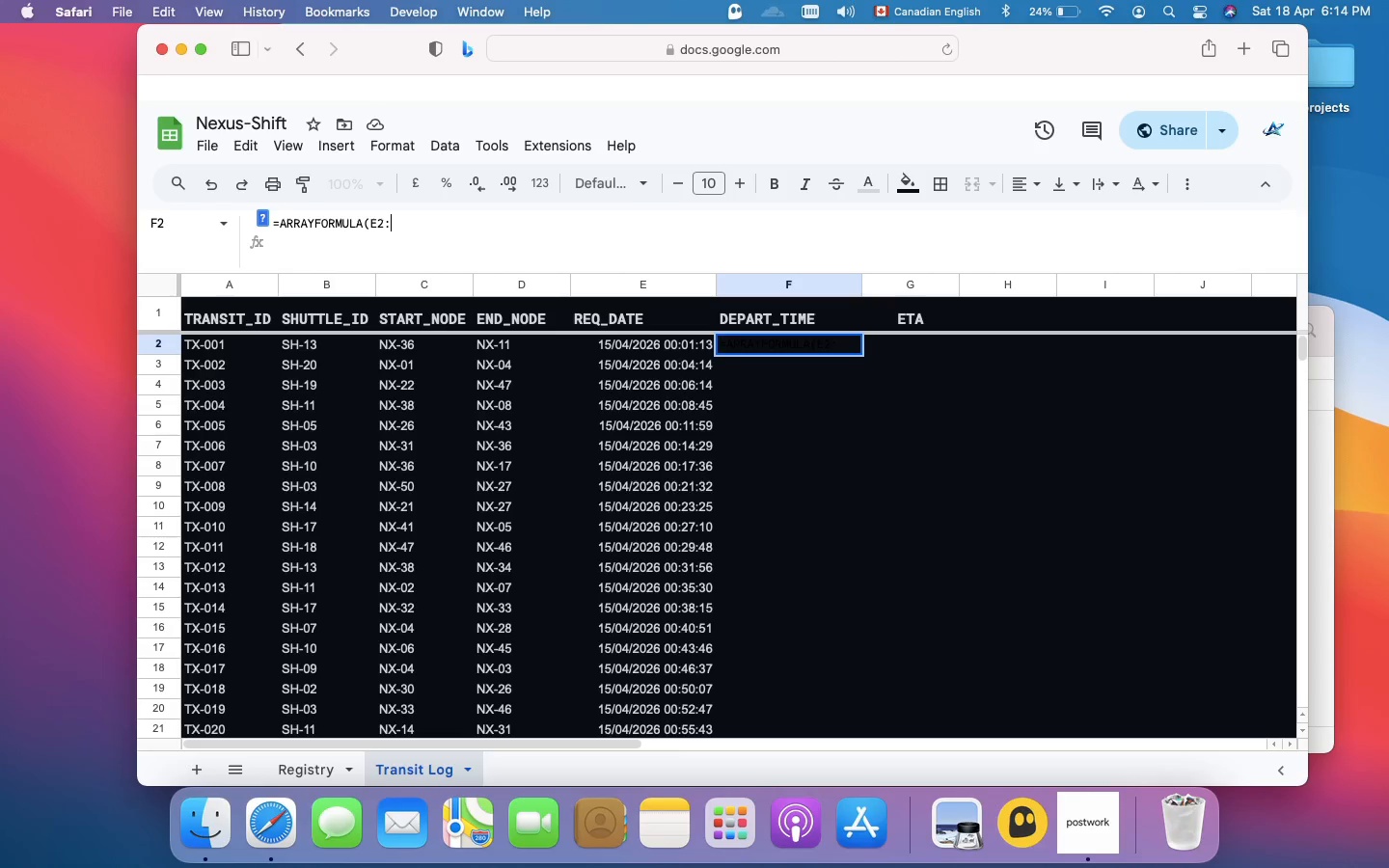 
type(25)
key(Backspace)
key(Backspace)
type(E501)
 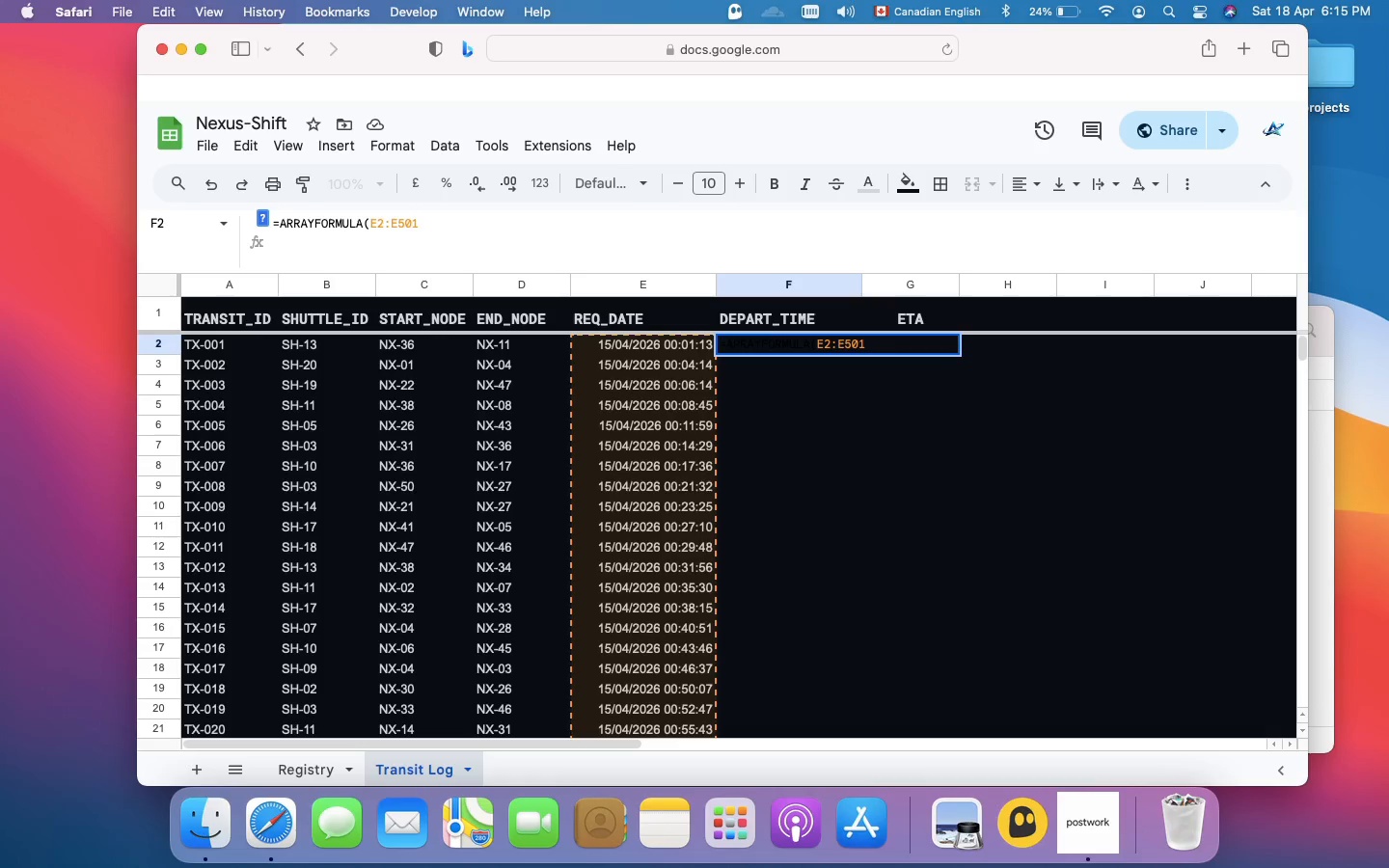 
type( + (RAND)
 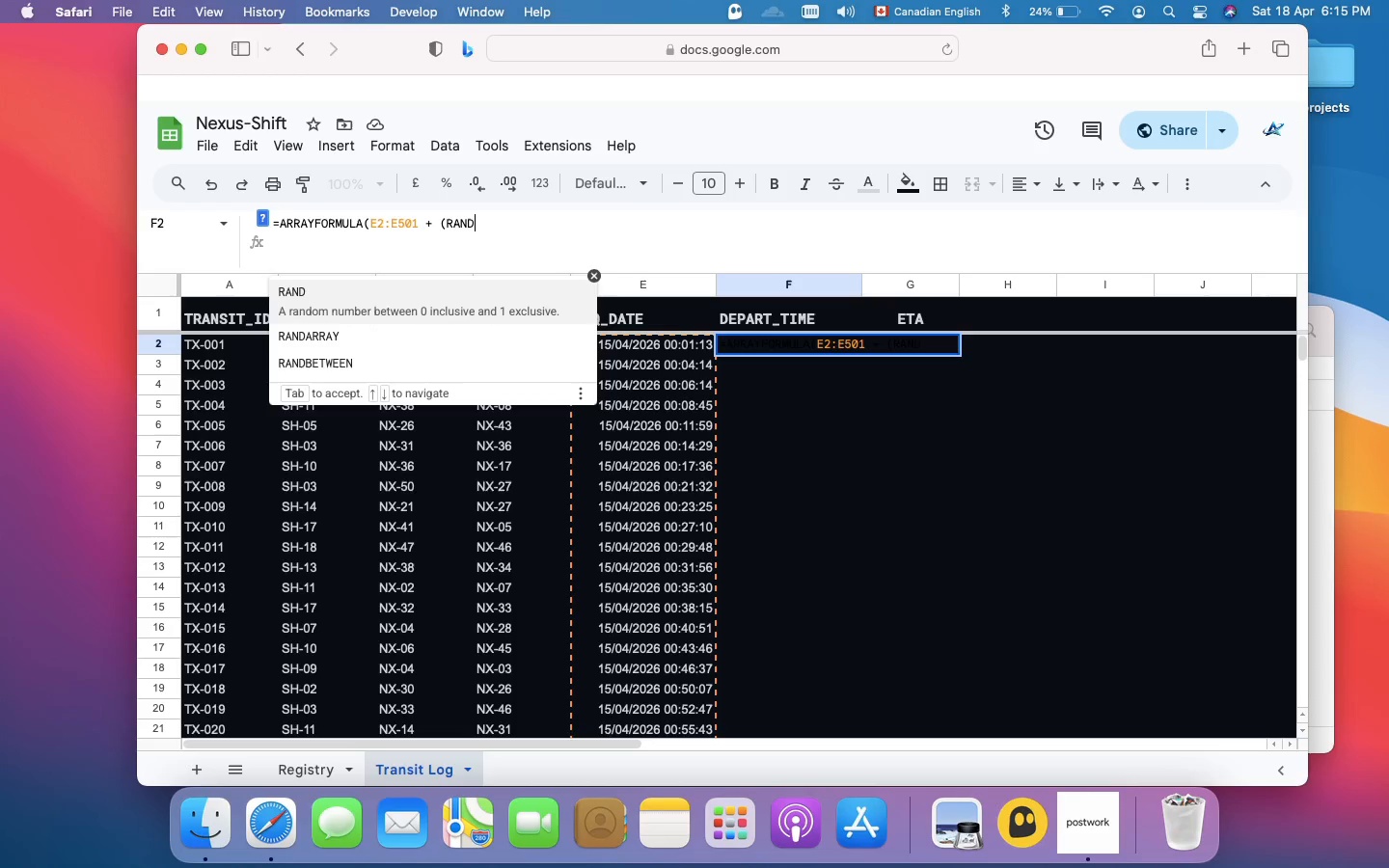 
type(BETWEEN(SEQUENCE(500, 1, 1, 0), 2,2)
key(Backspace)
type( 5))
 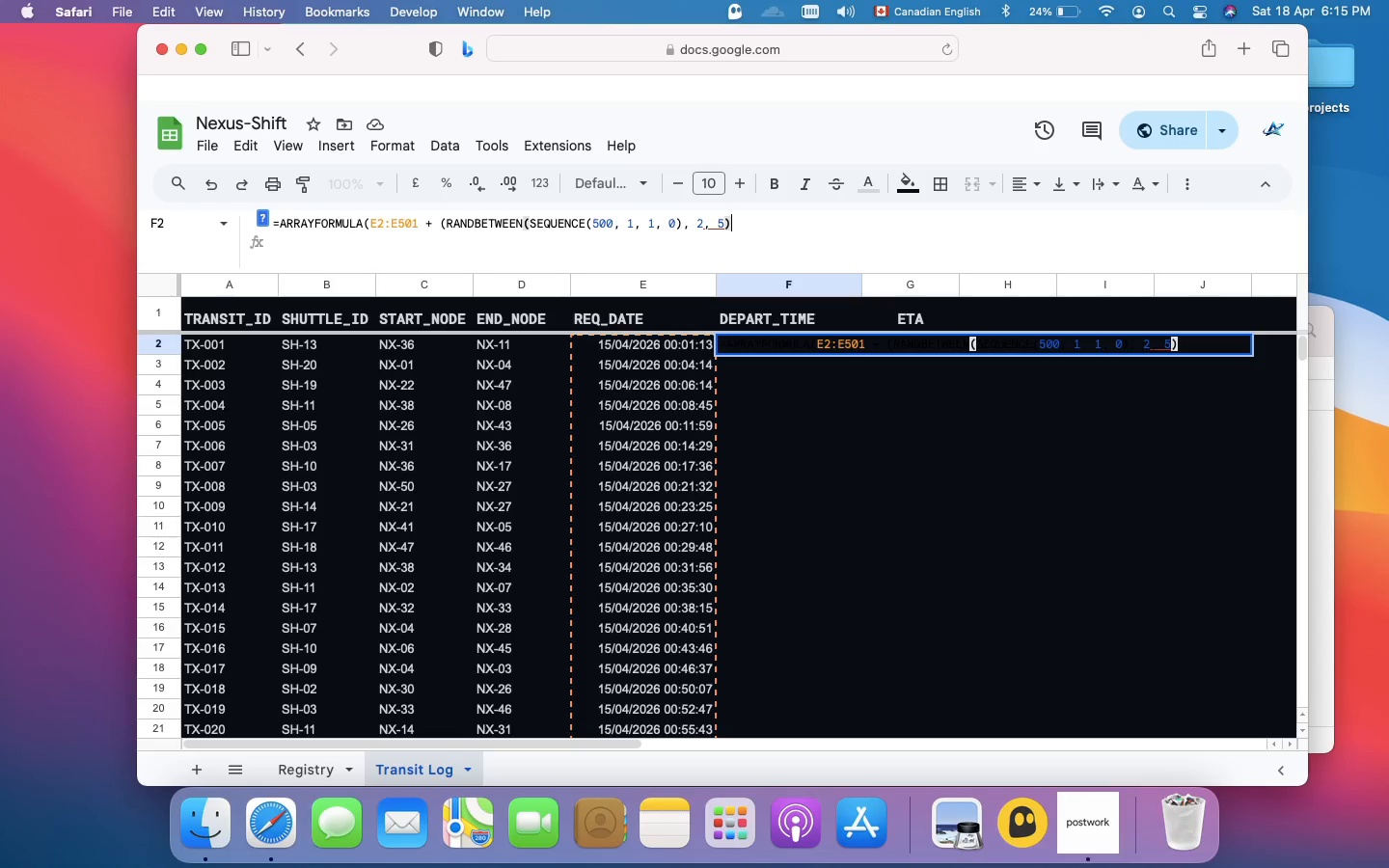 
wait(5.77)
 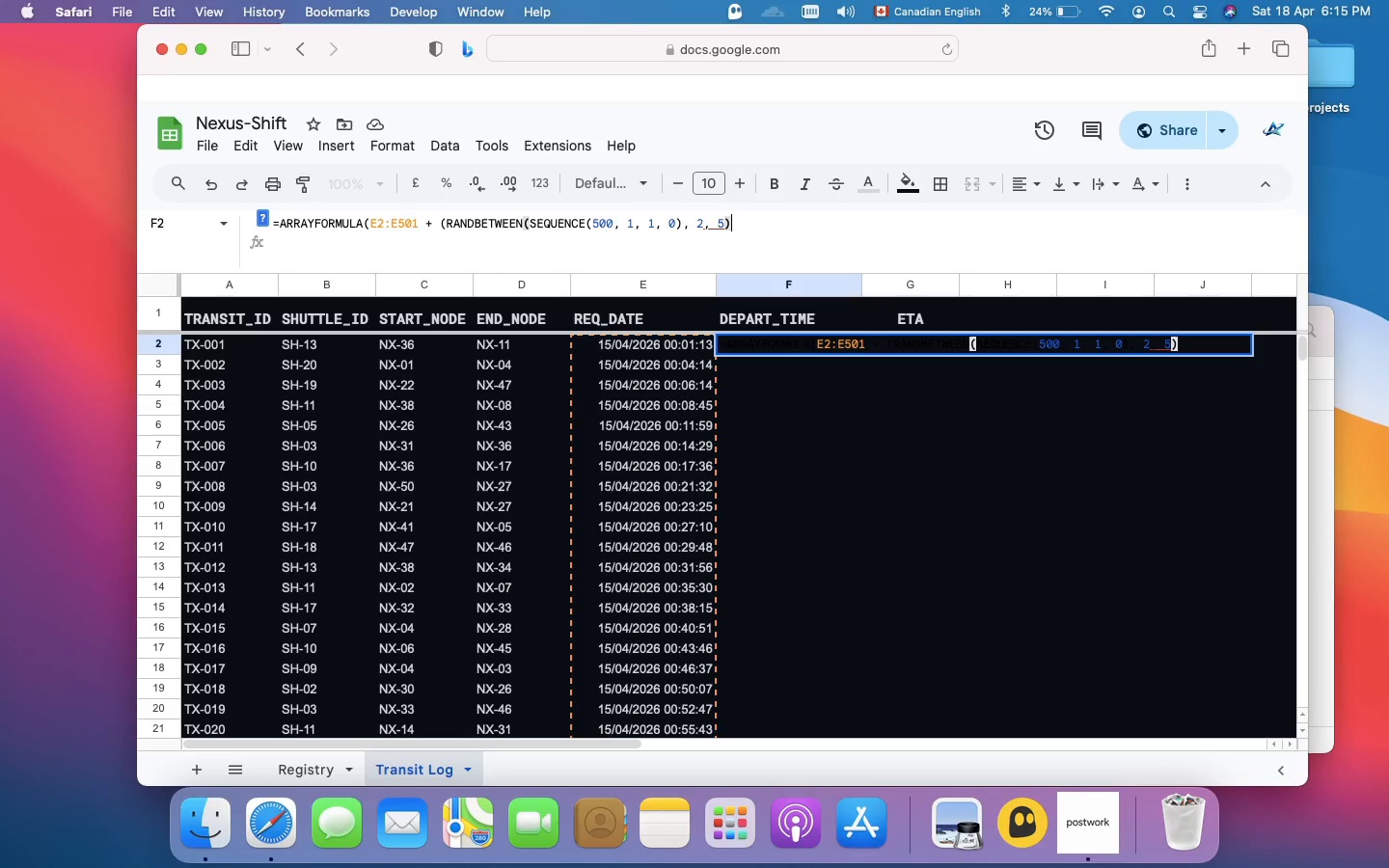 
type(/1440)))
 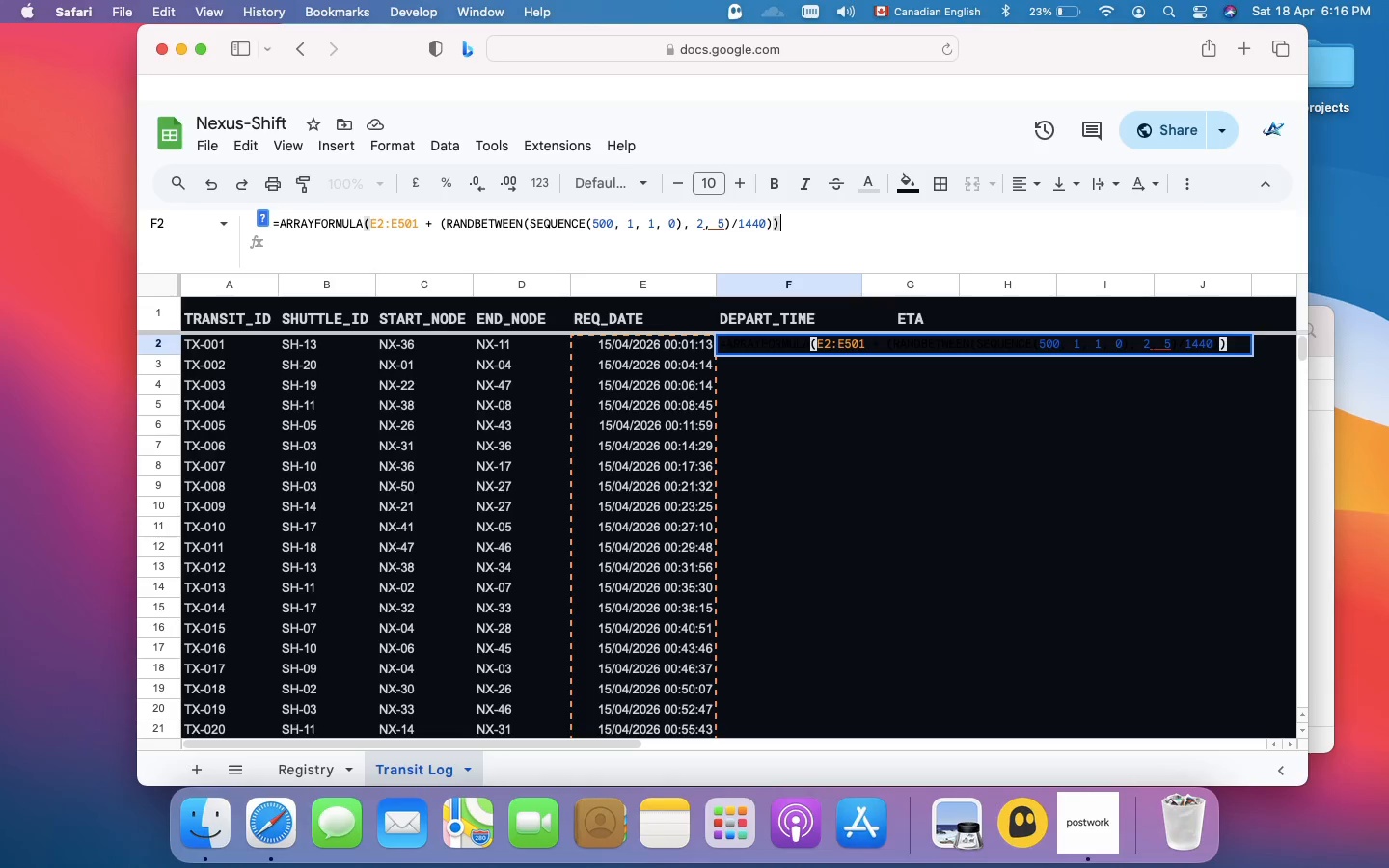 
key(Enter)
 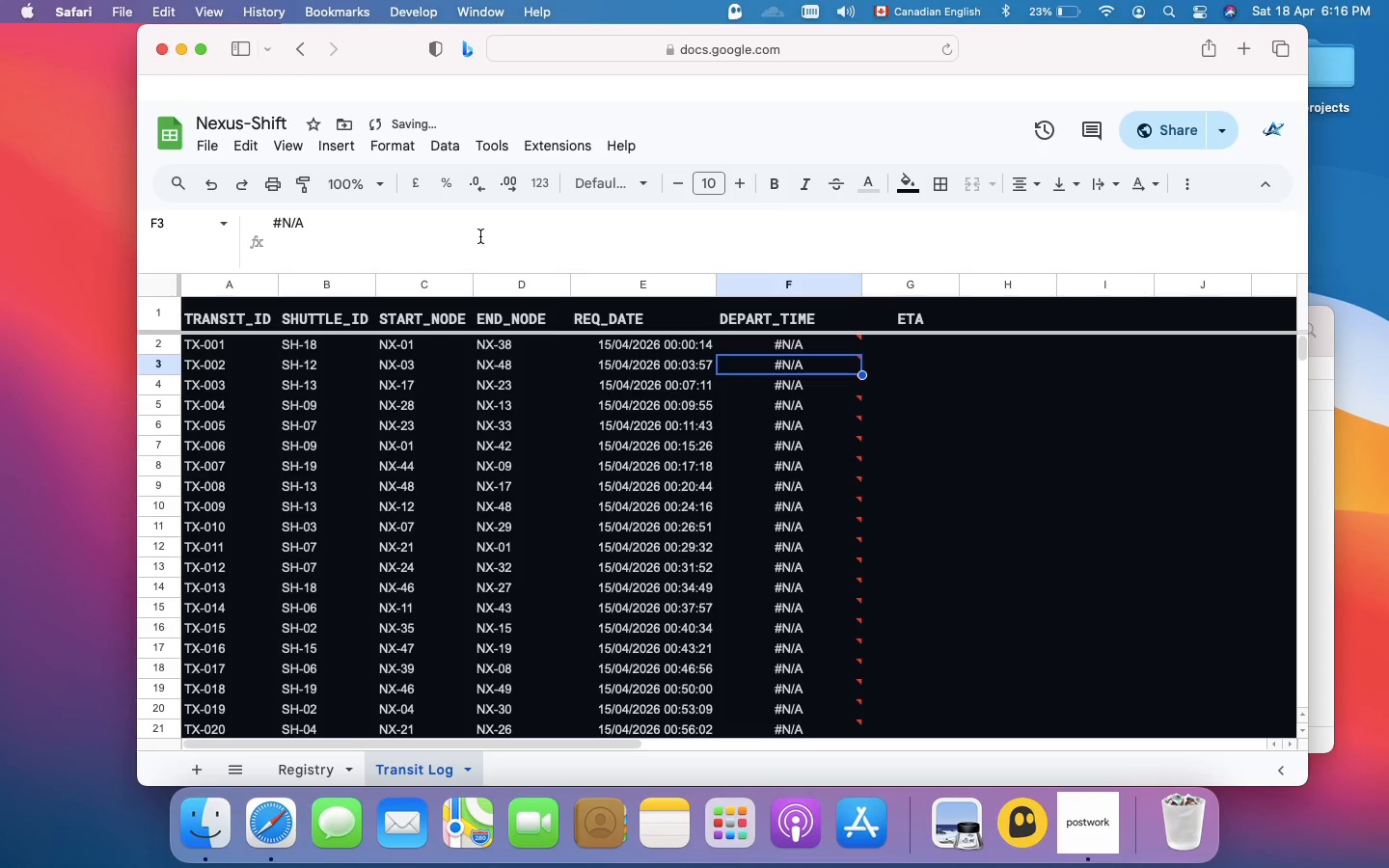 
scroll: coordinate [780, 384], scroll_direction: up, amount: 24.0
 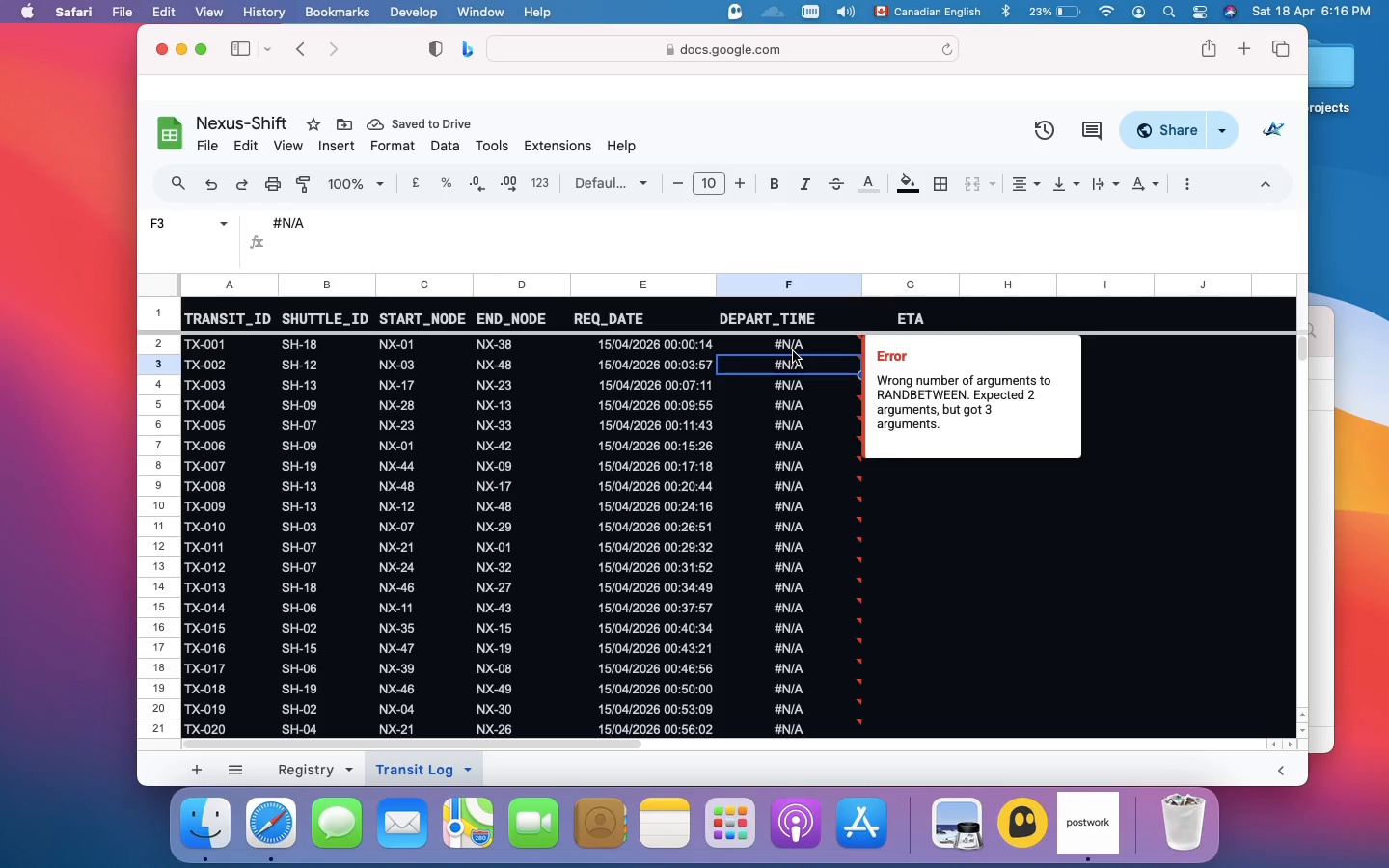 
left_click([793, 351])
 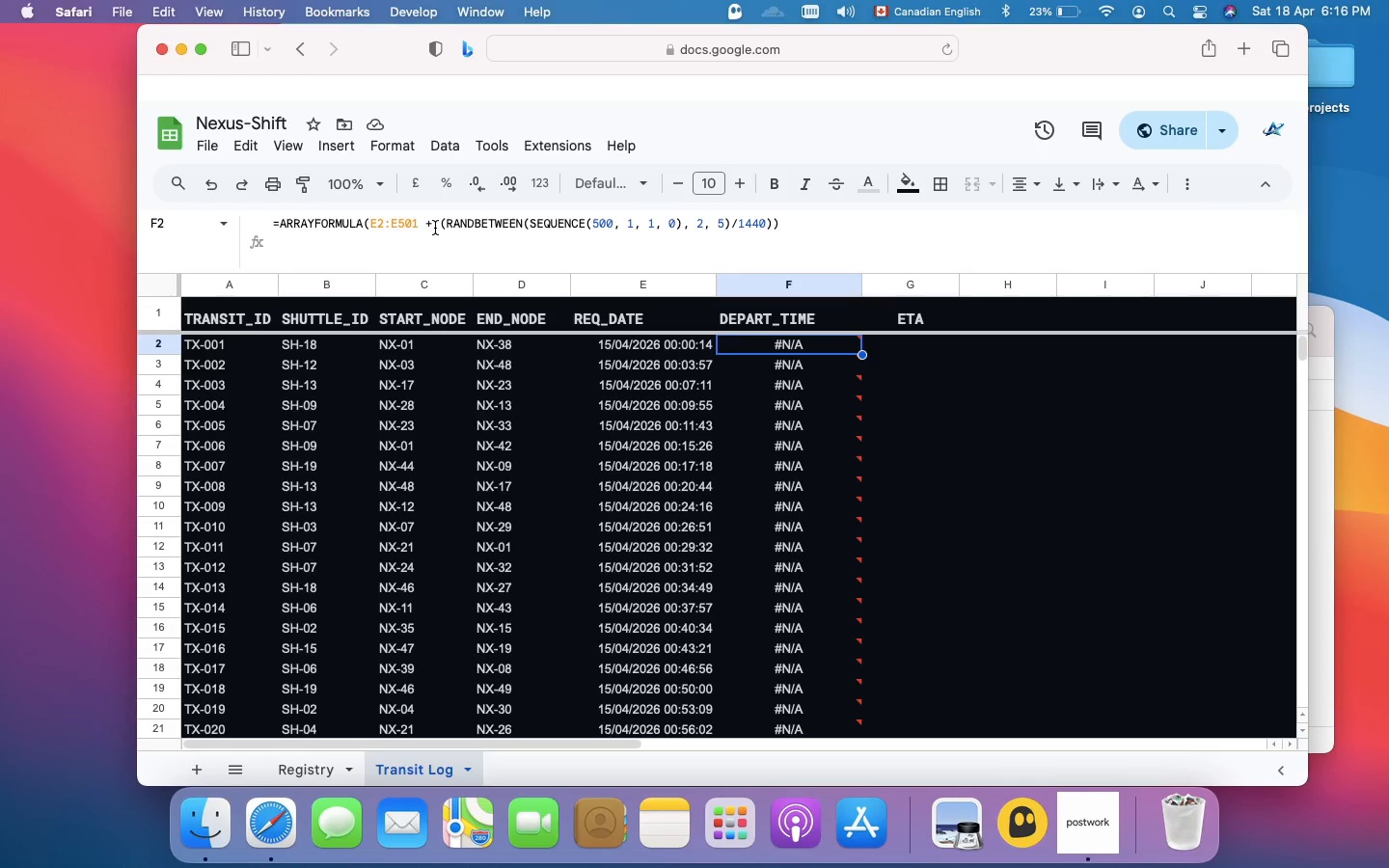 
wait(30.56)
 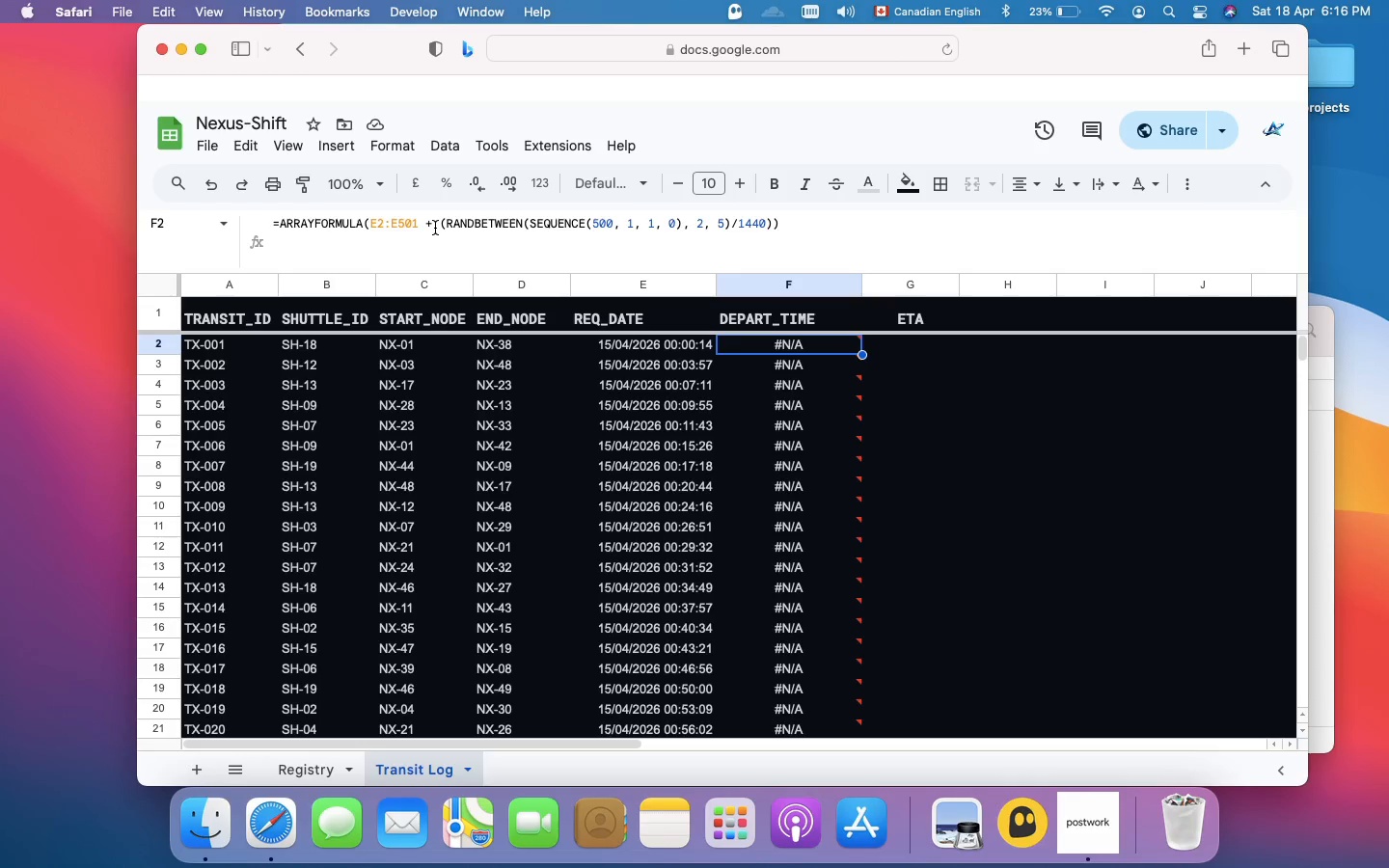 
left_click([475, 223])
 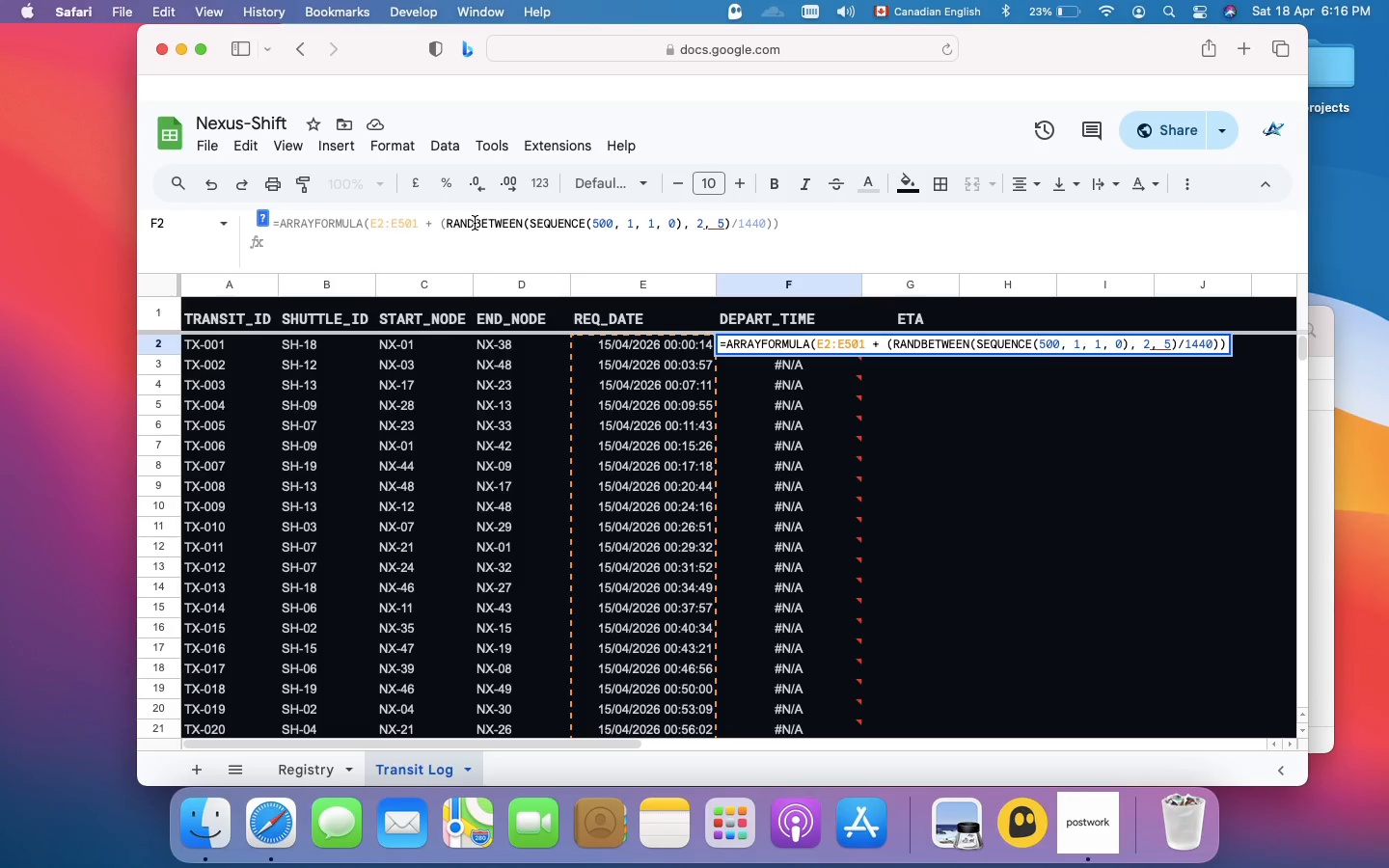 
wait(10.9)
 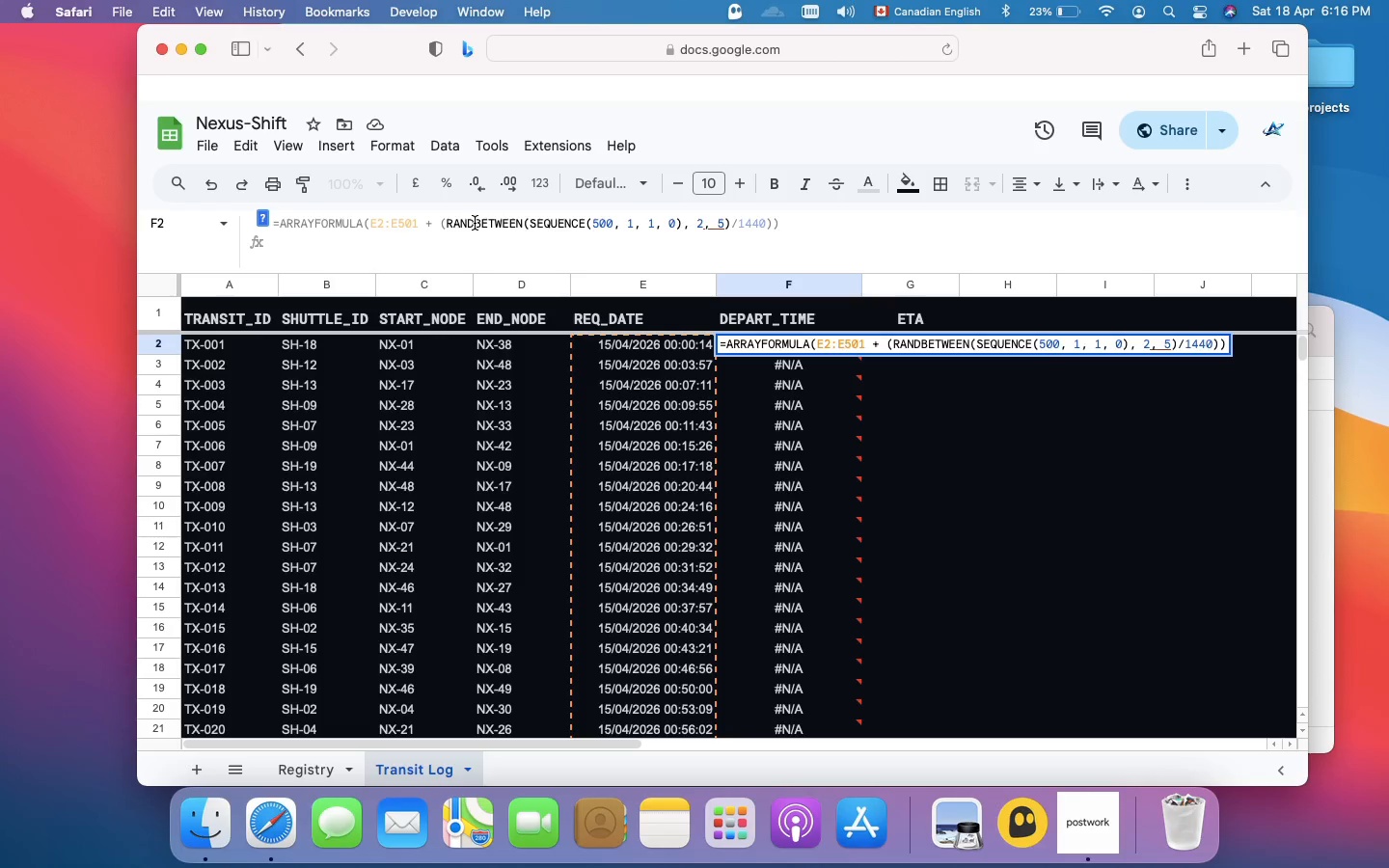 
left_click([569, 225])
 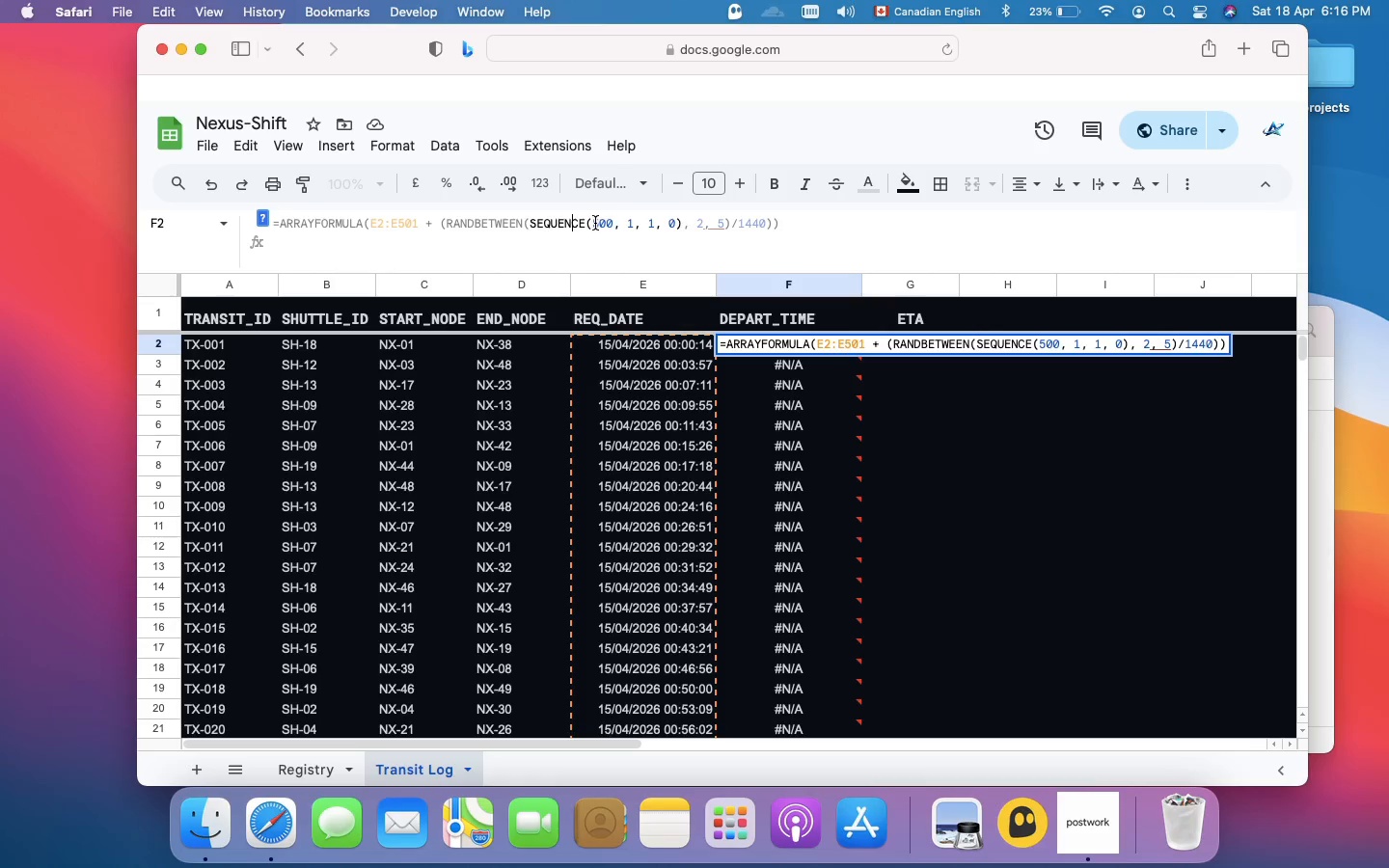 
left_click([590, 223])
 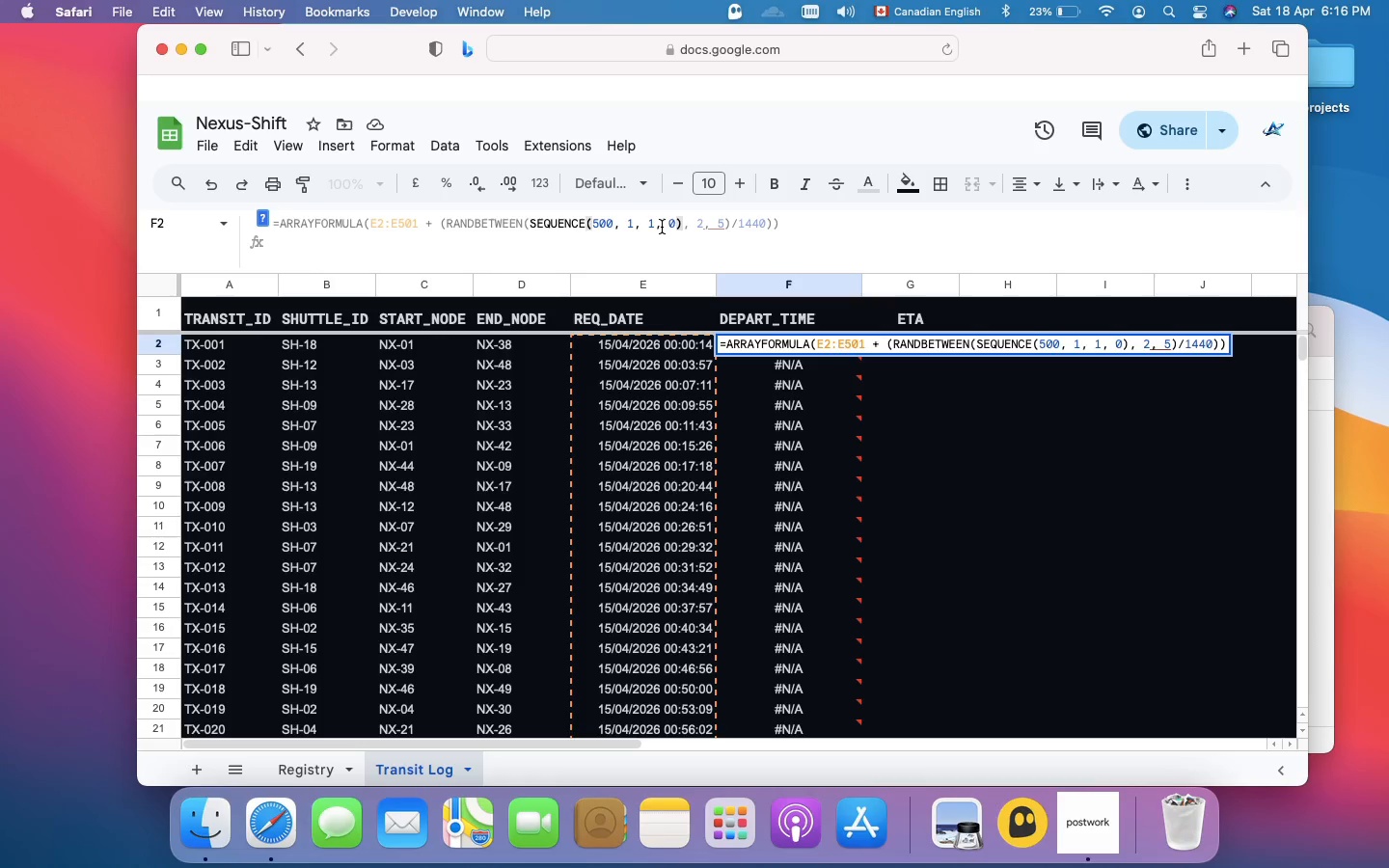 
wait(10.96)
 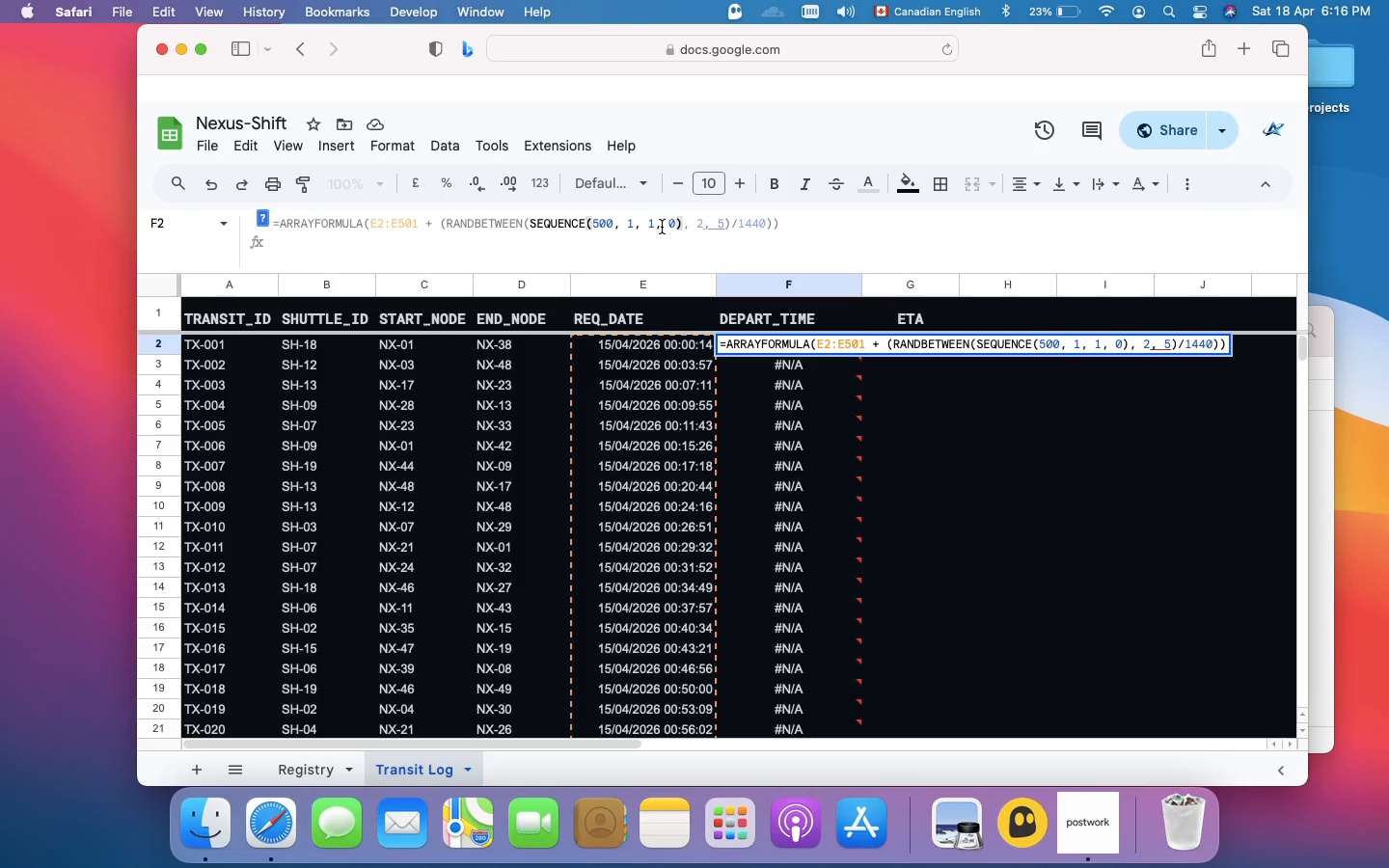 
left_click([662, 227])
 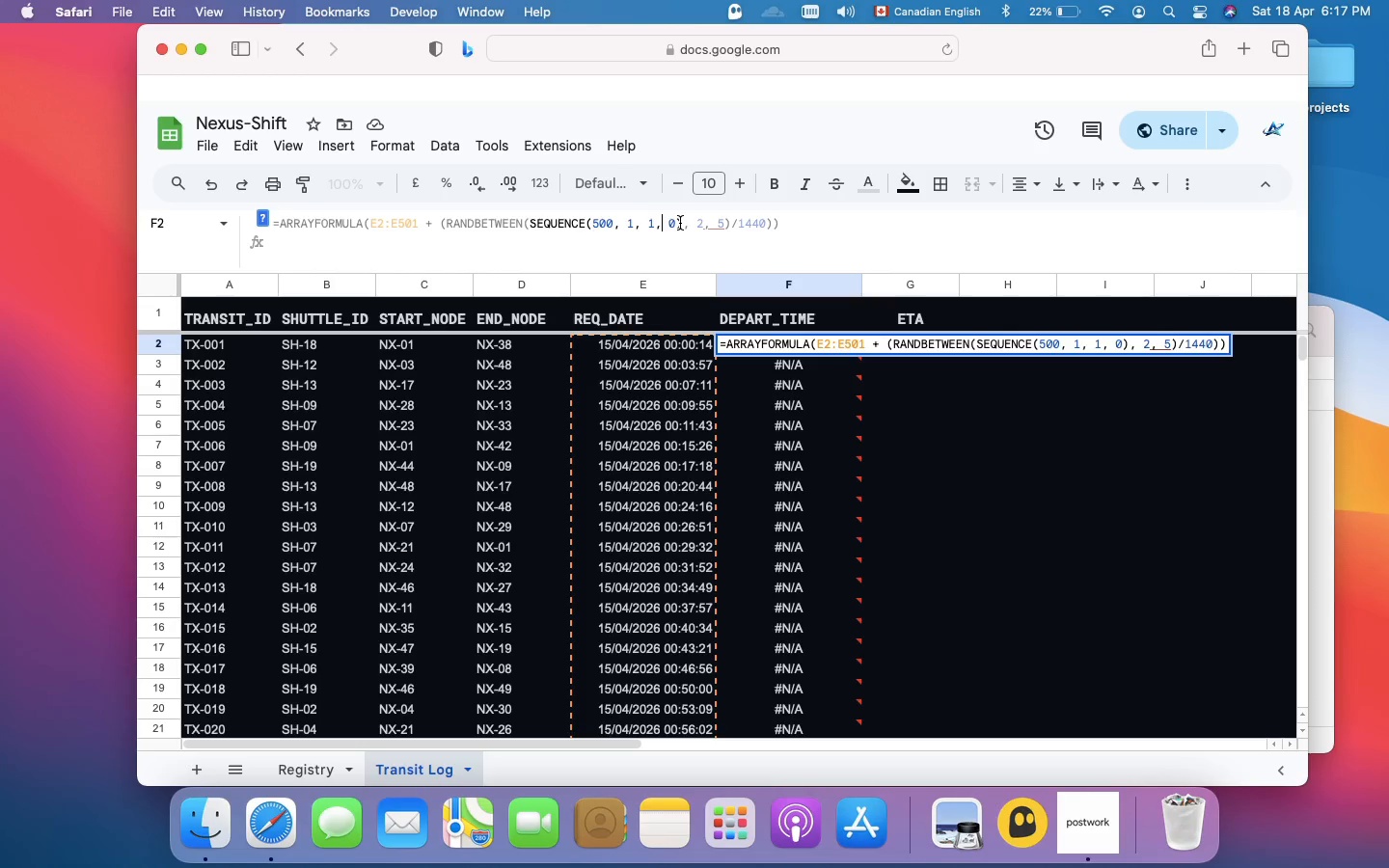 
left_click([680, 223])
 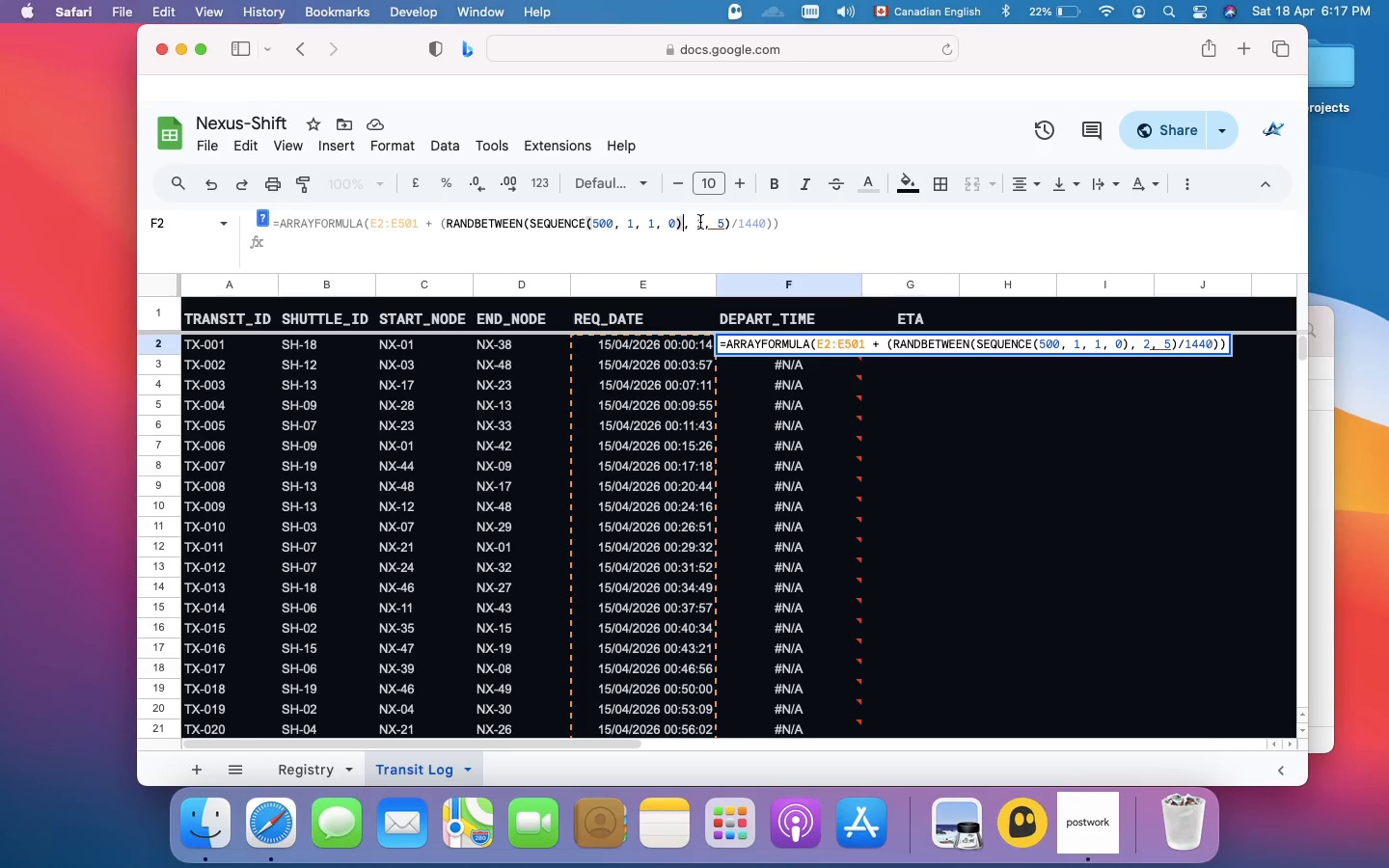 
left_click([700, 222])
 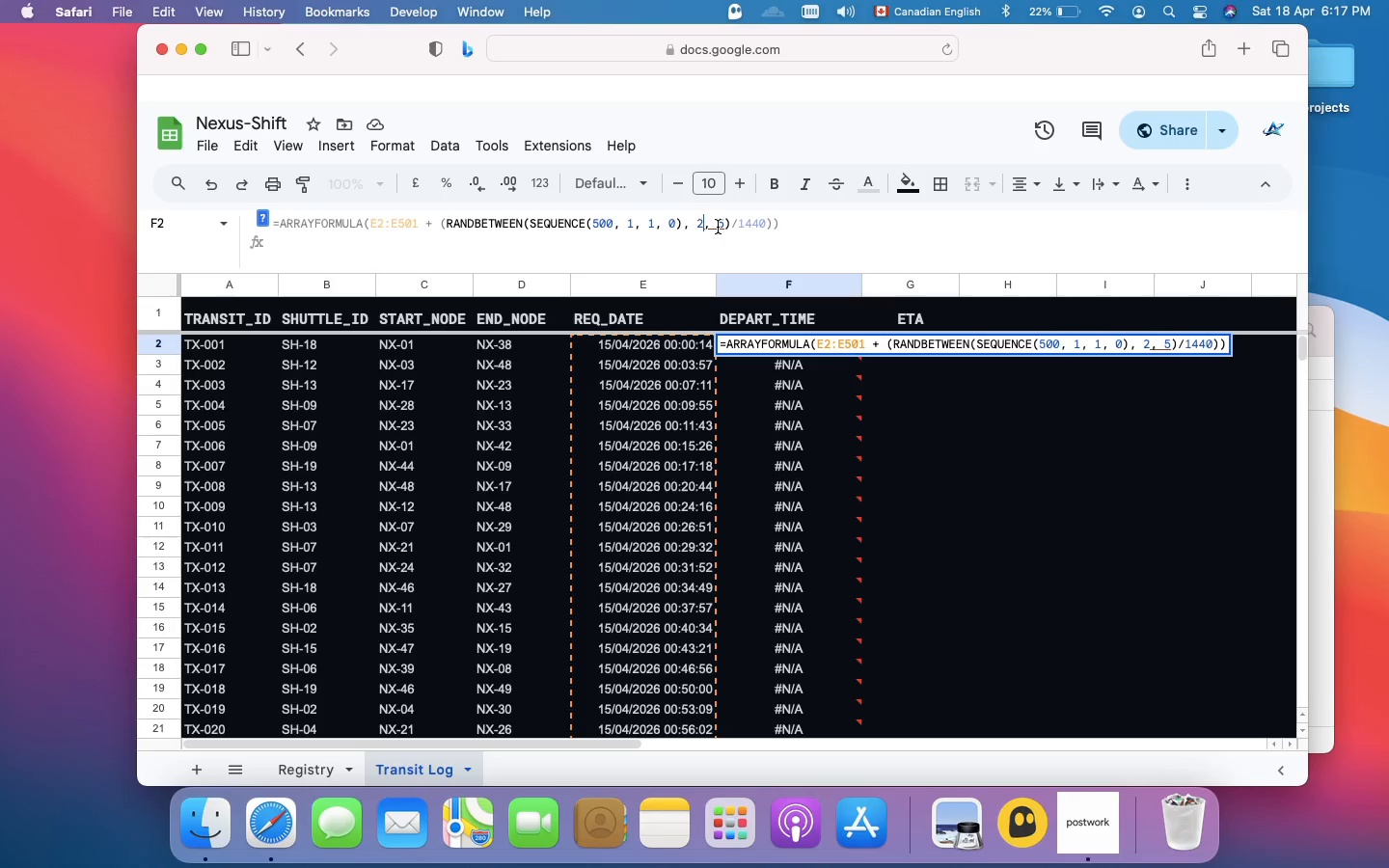 
wait(7.16)
 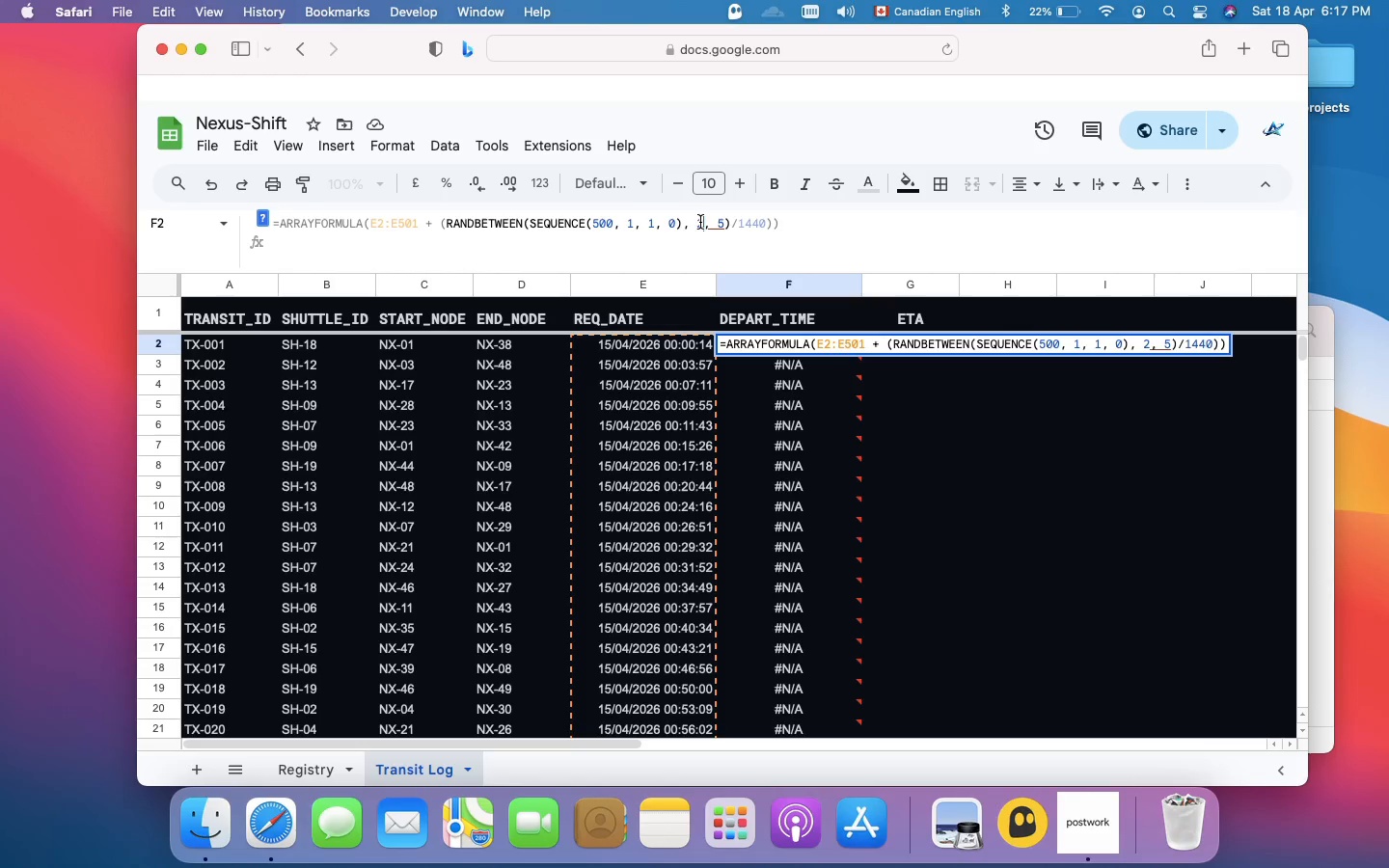 
left_click([718, 225])
 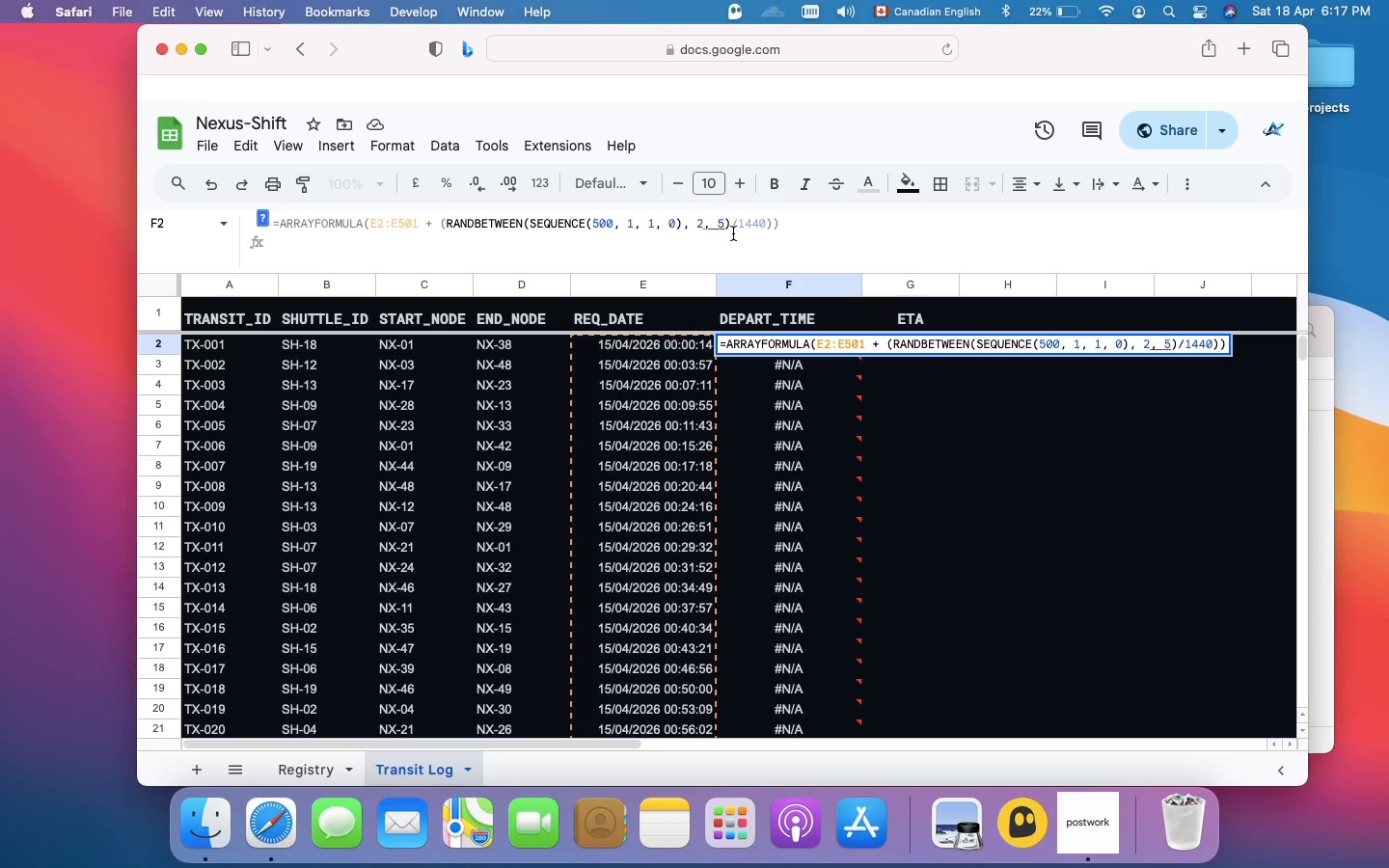 
key(Backspace)
 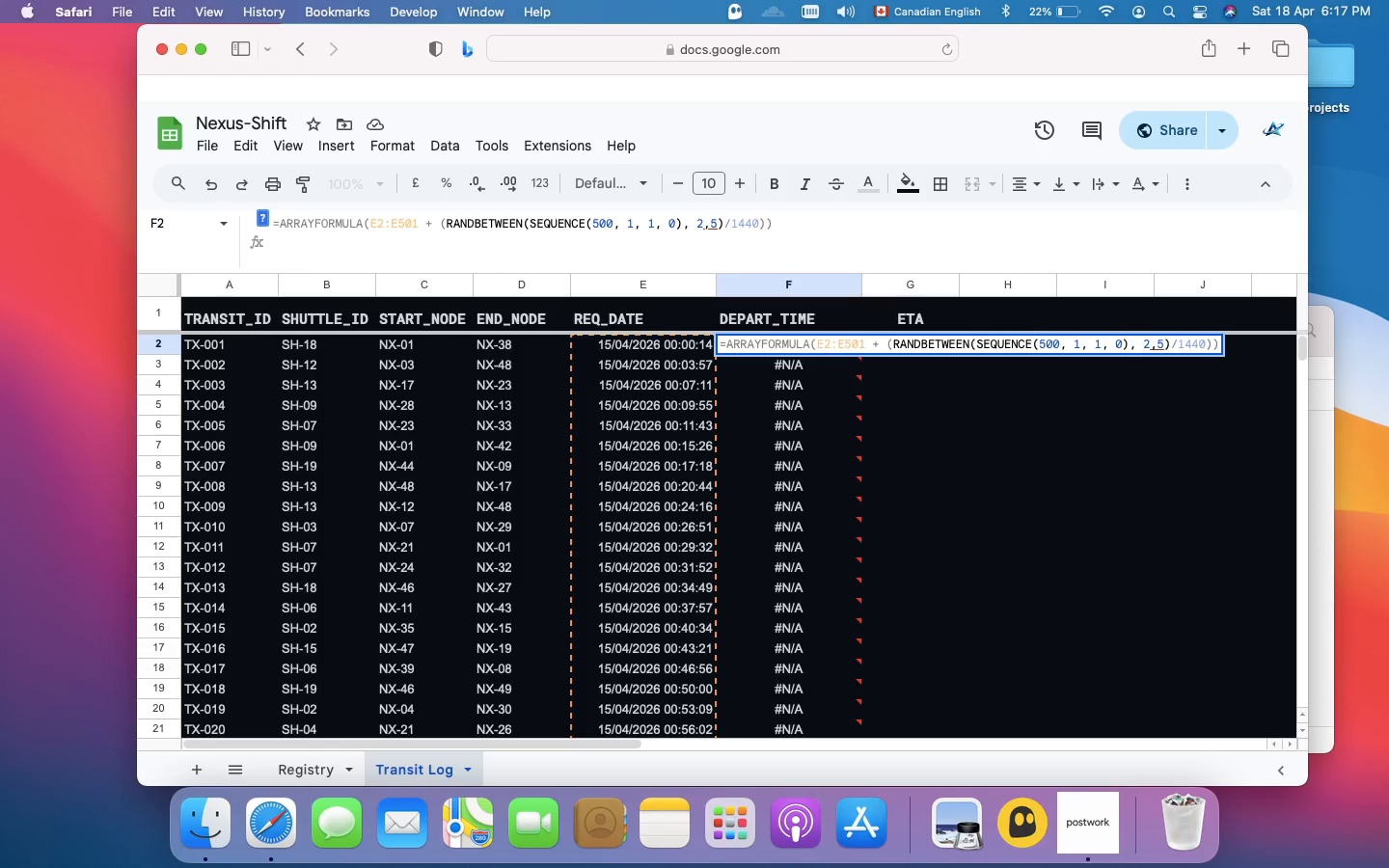 
key(Backspace)
 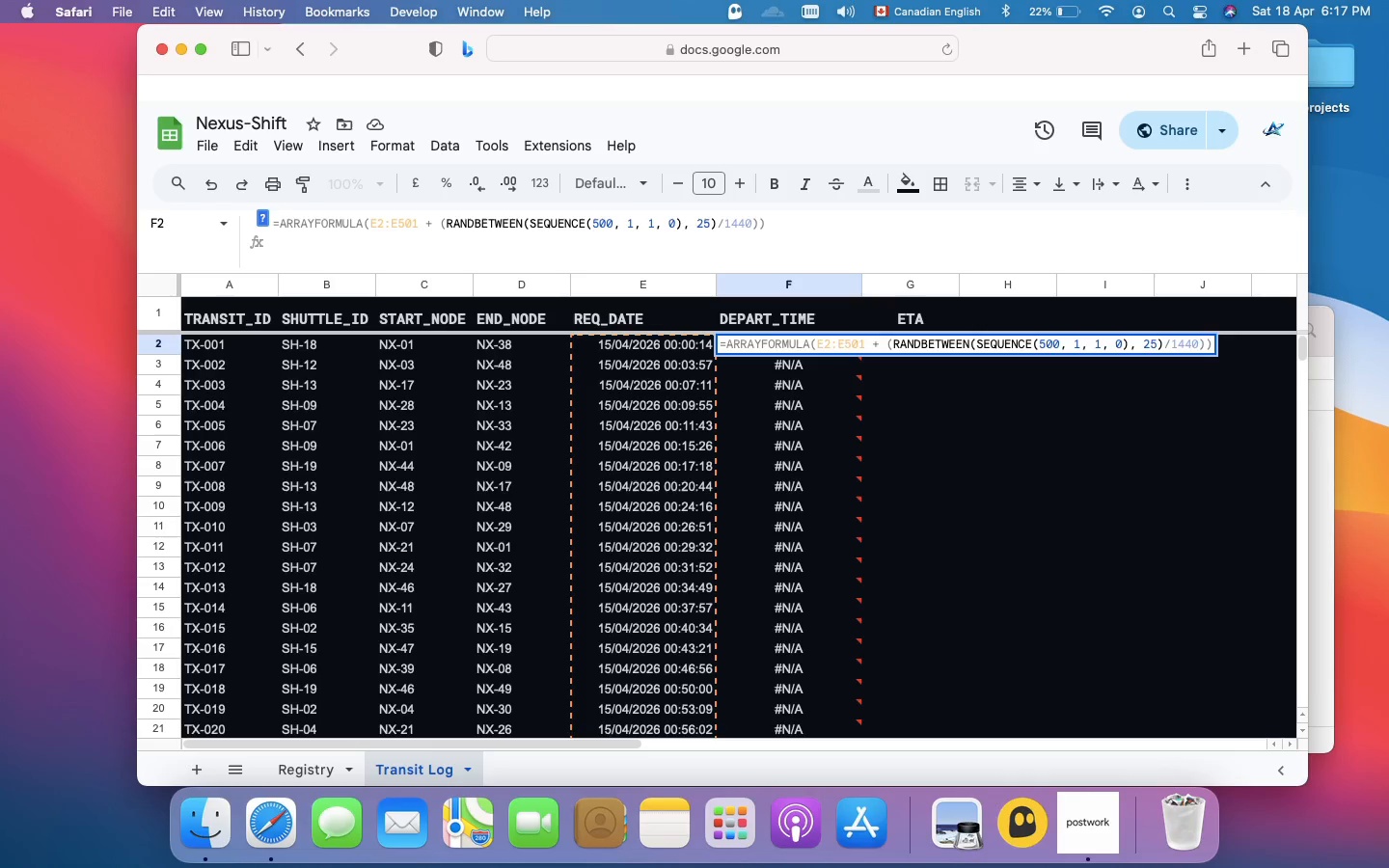 
key(Comma)
 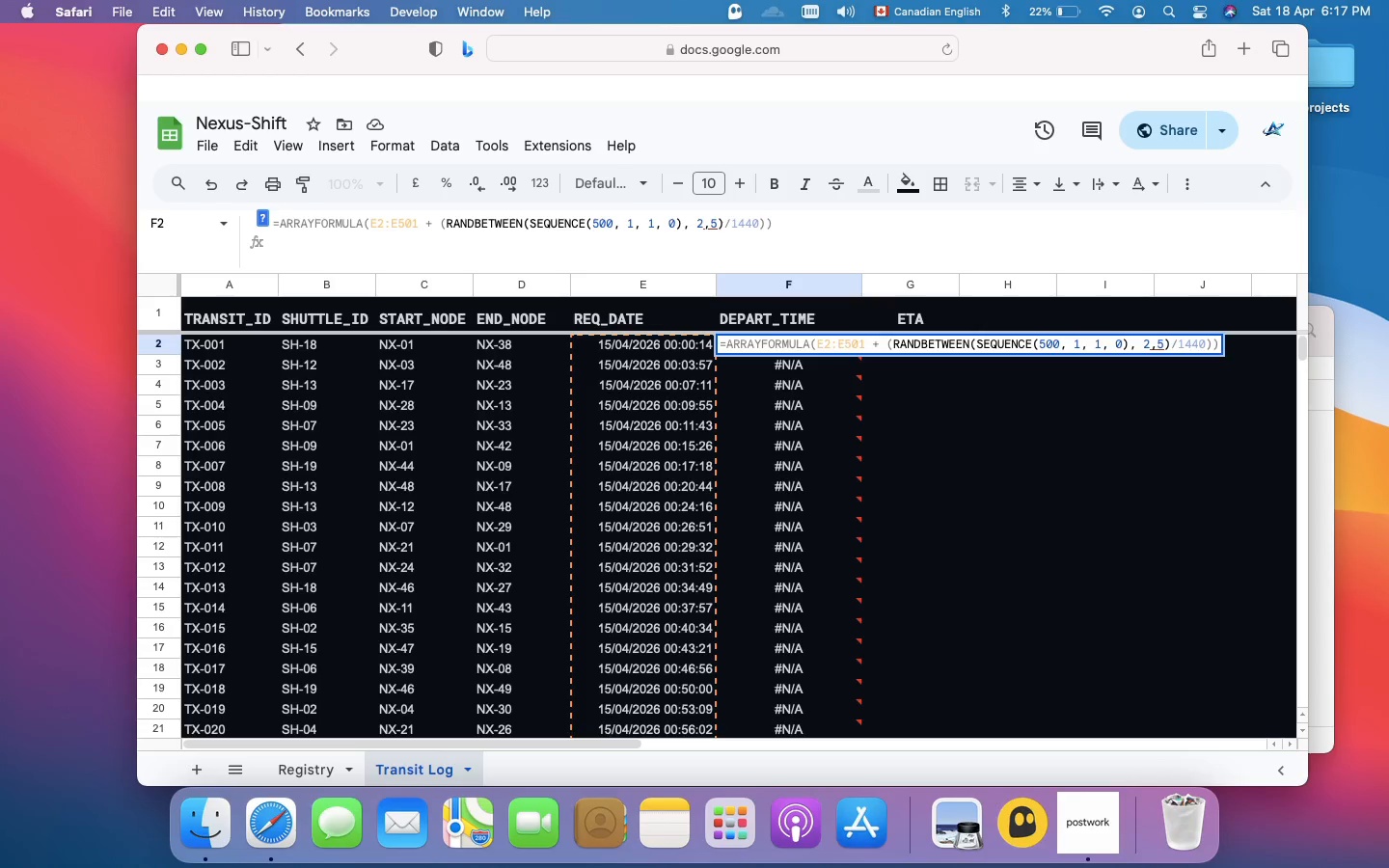 
key(Space)
 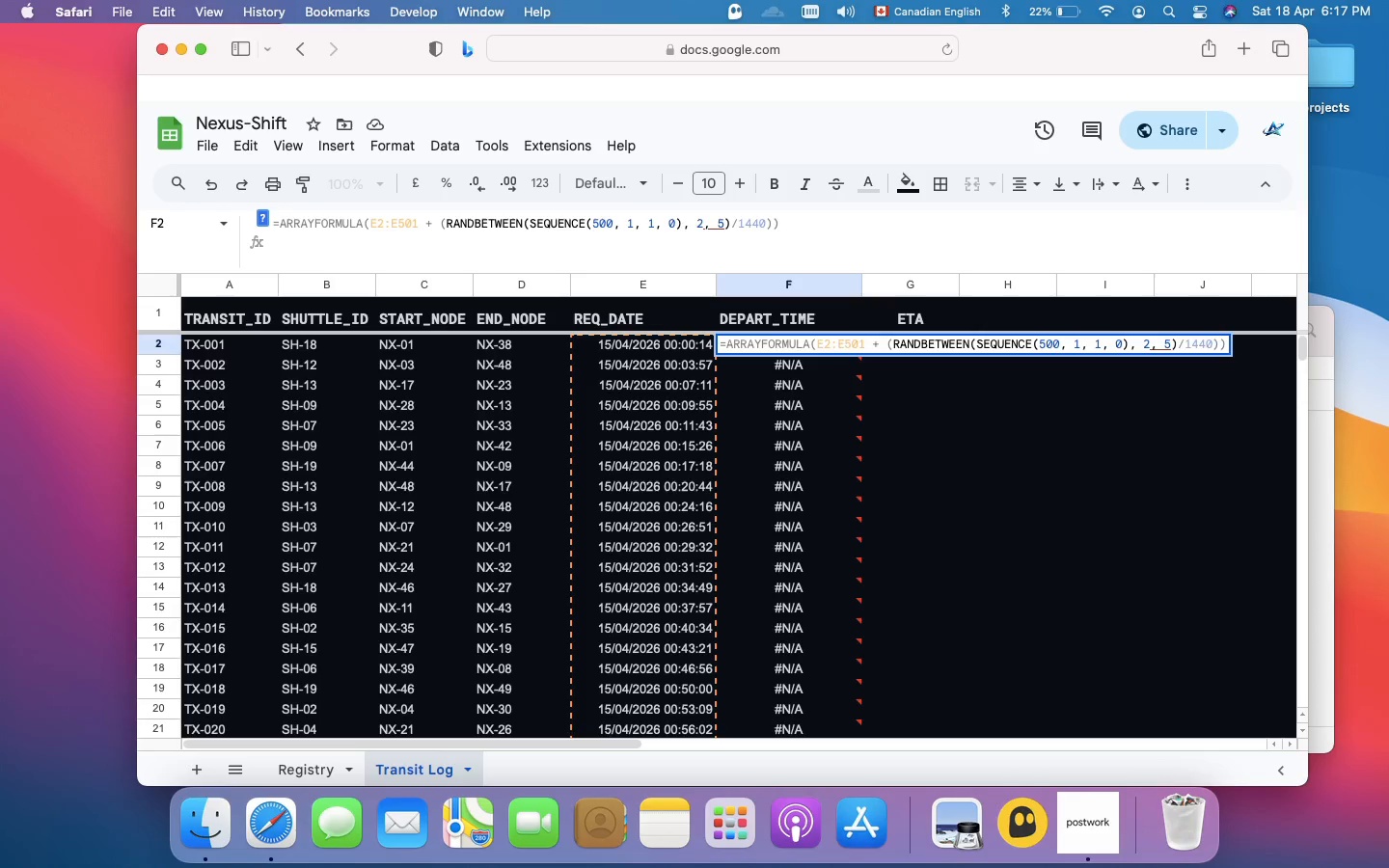 
key(ArrowRight)
 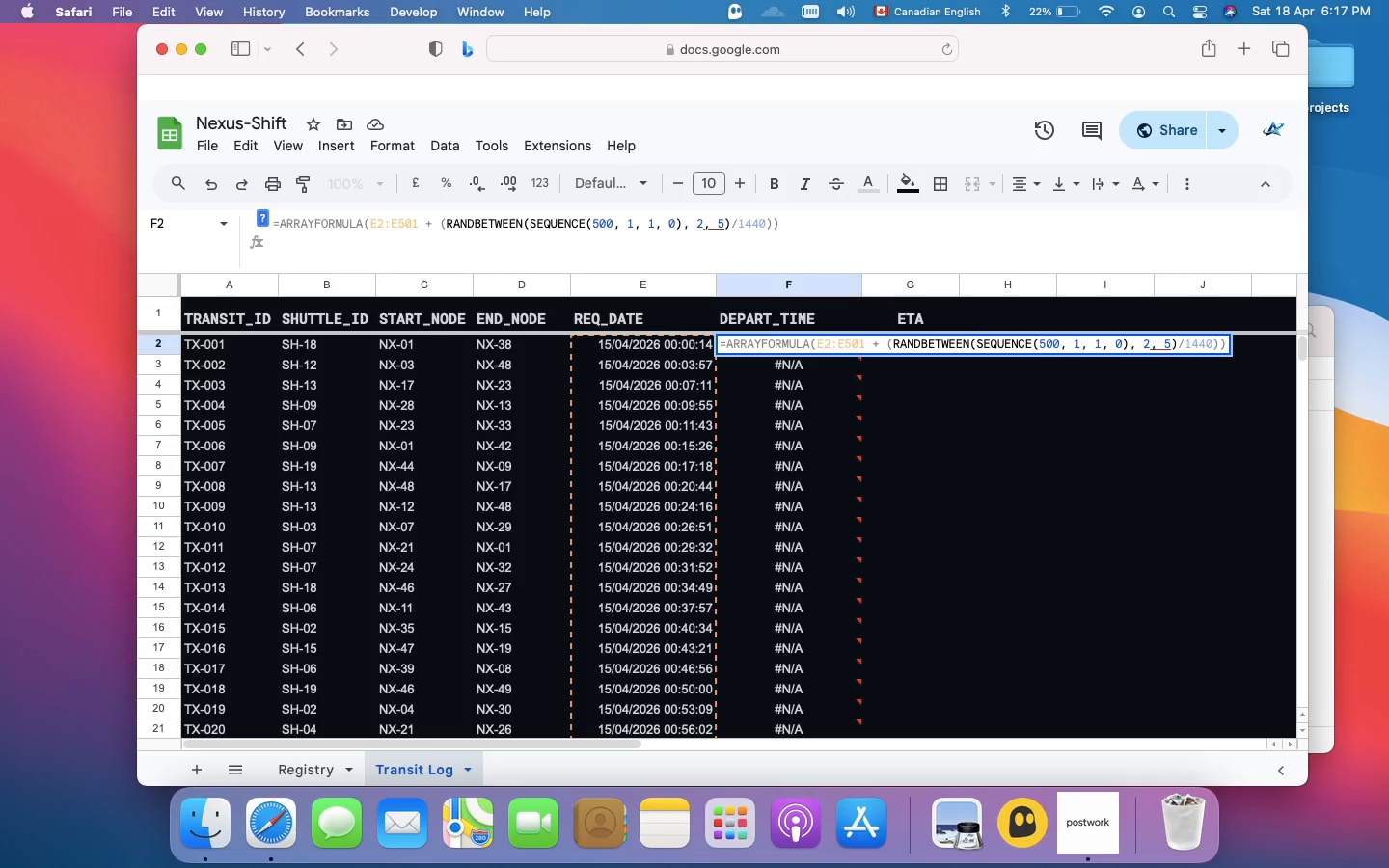 
key(Backspace)
 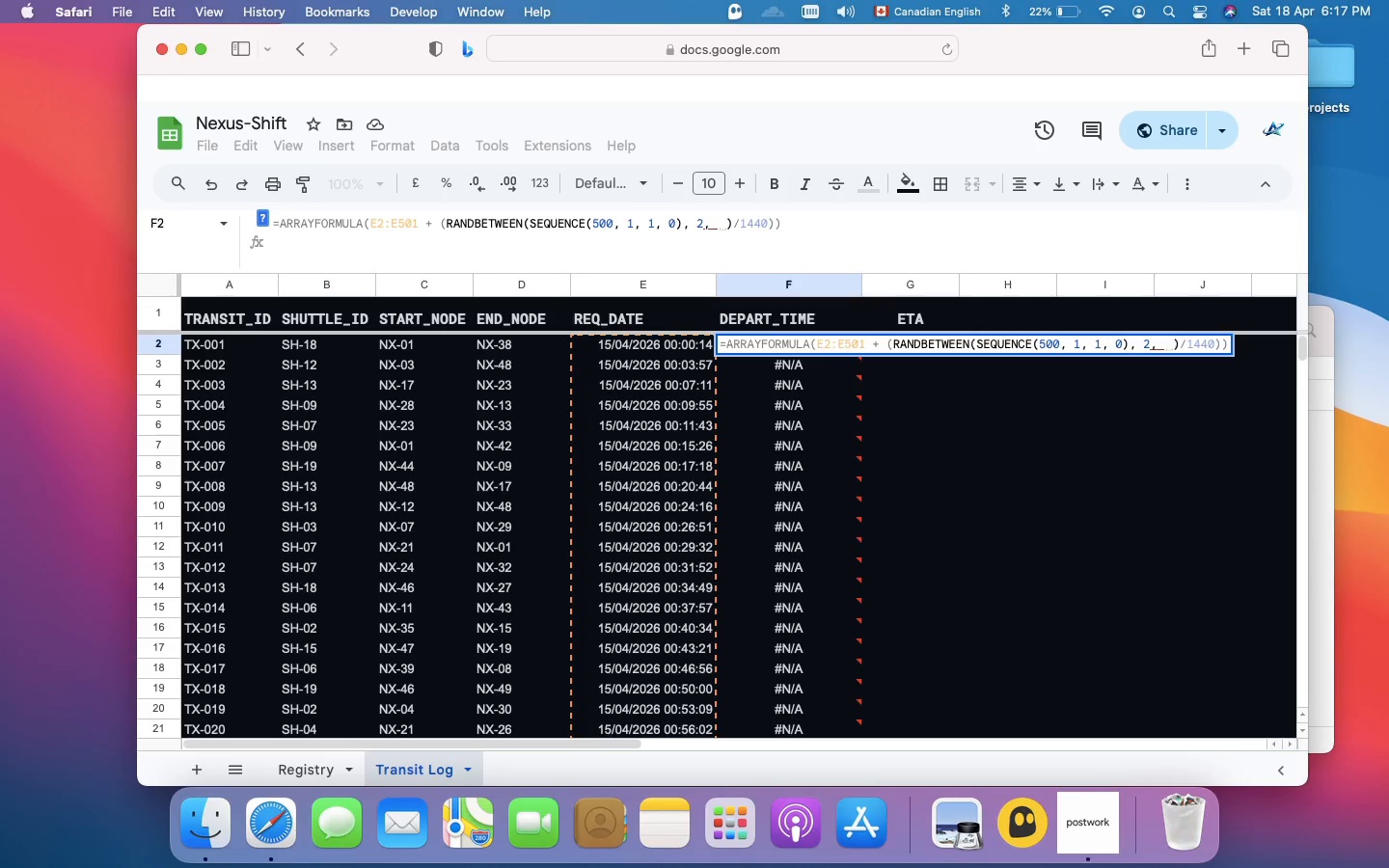 
key(Backspace)
 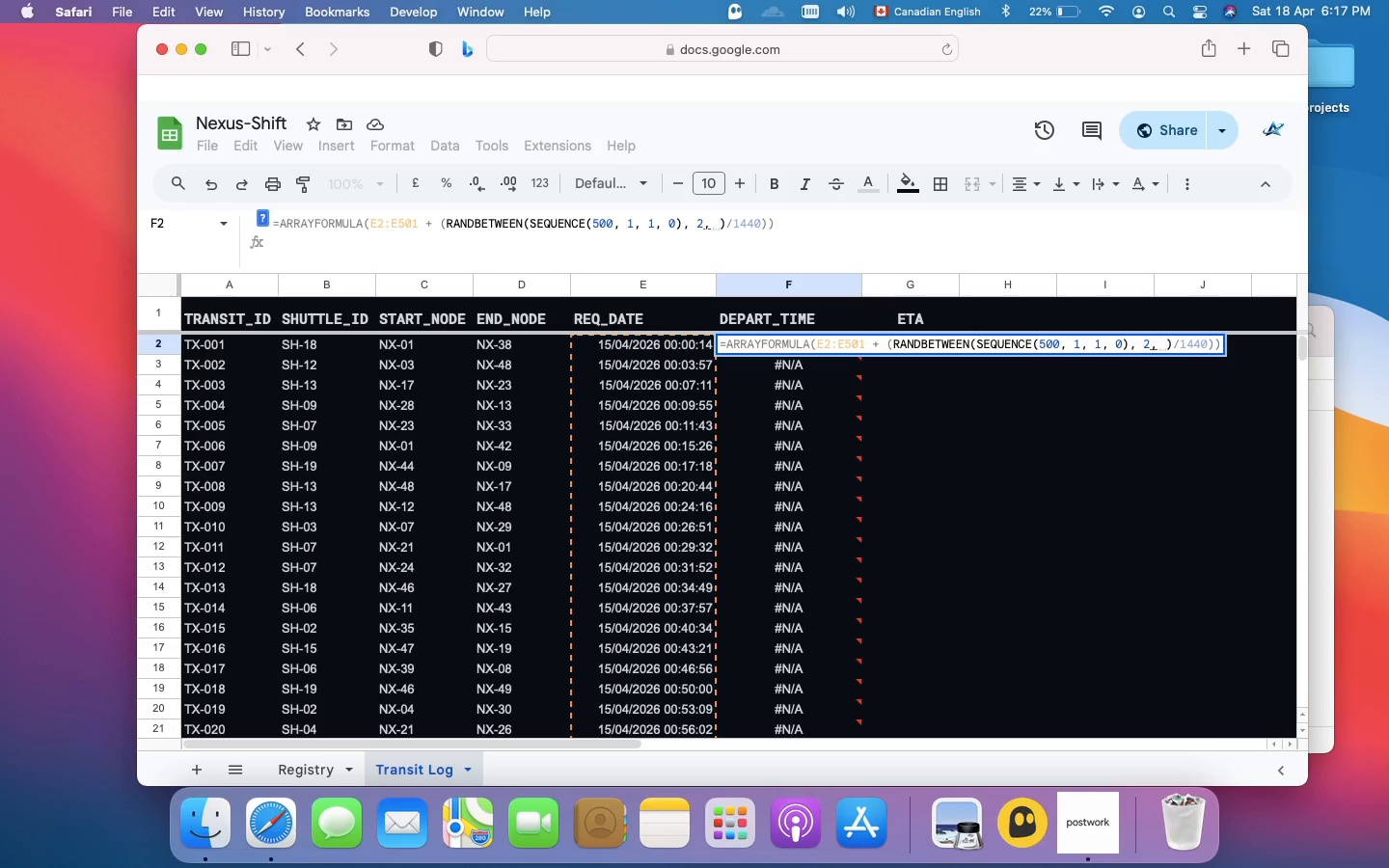 
key(5)
 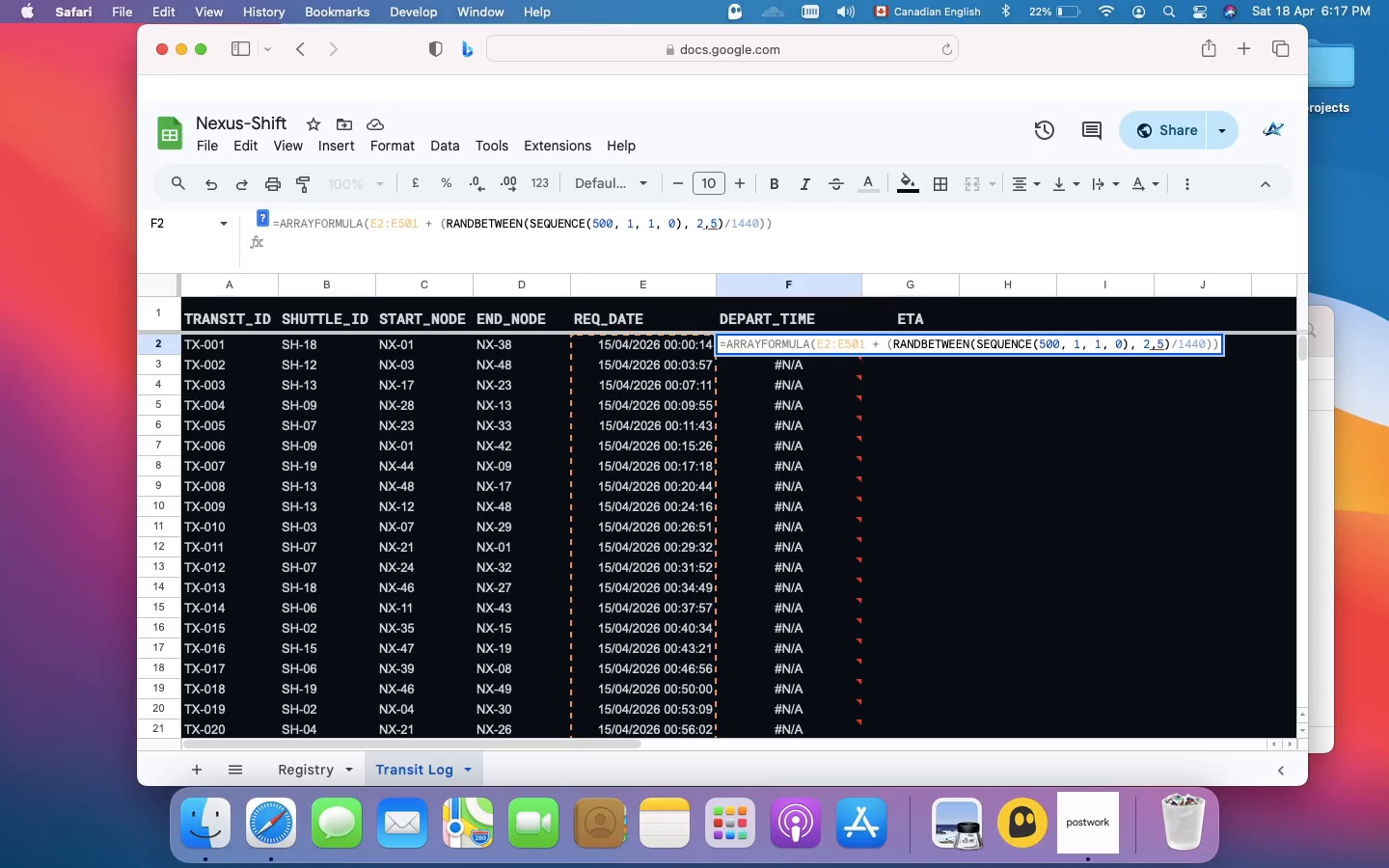 
key(Backspace)
 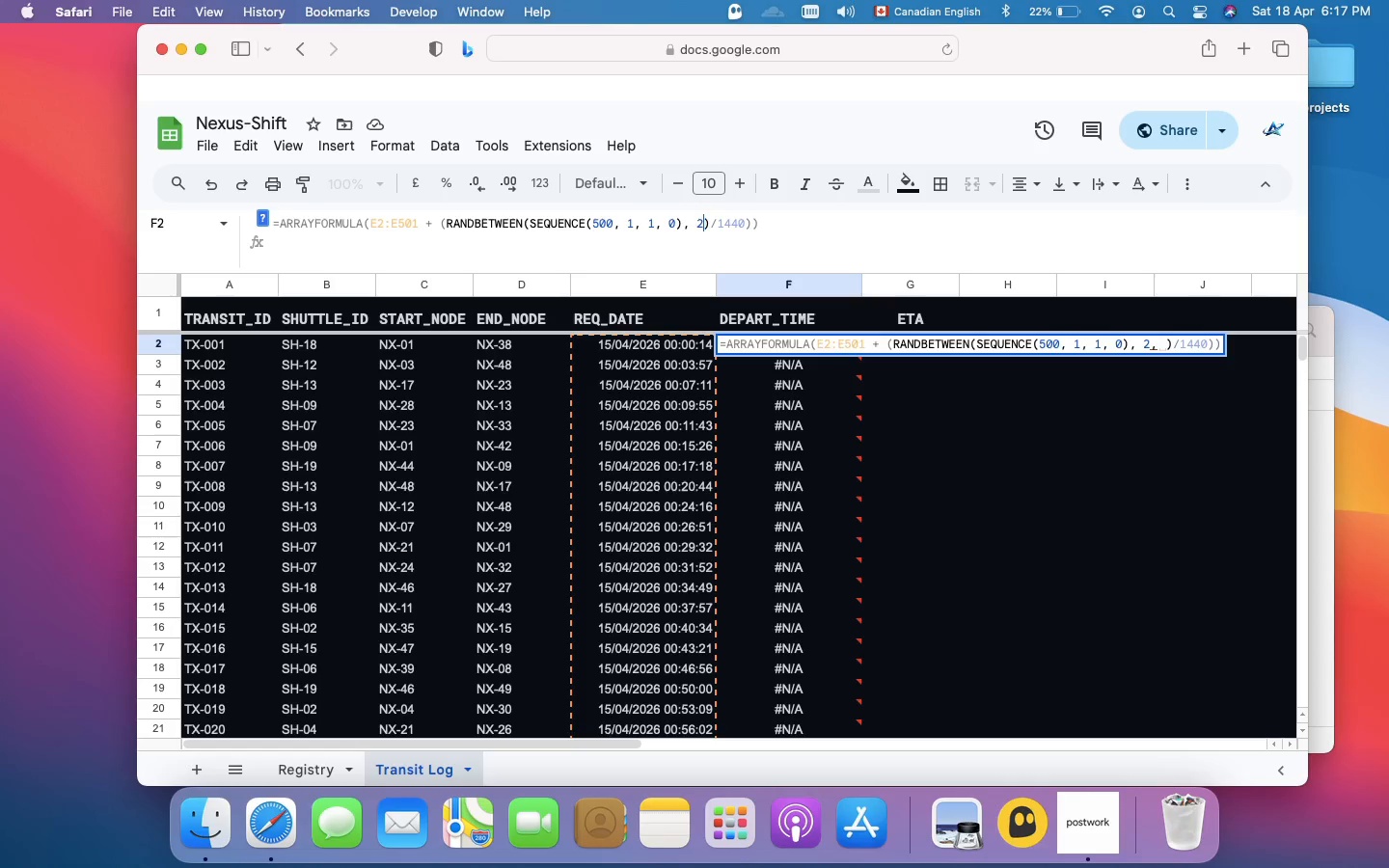 
key(Backspace)
 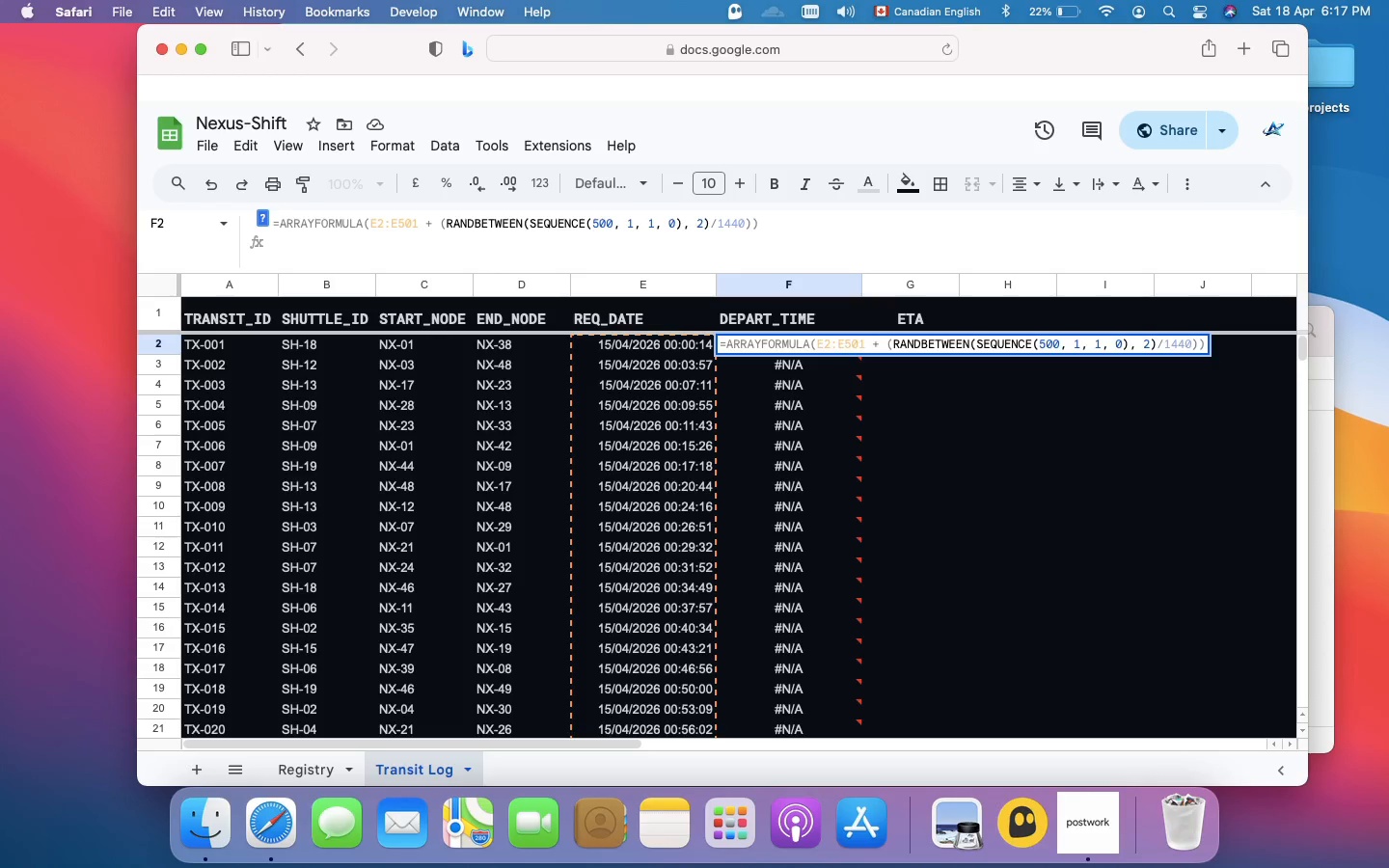 
wait(6.7)
 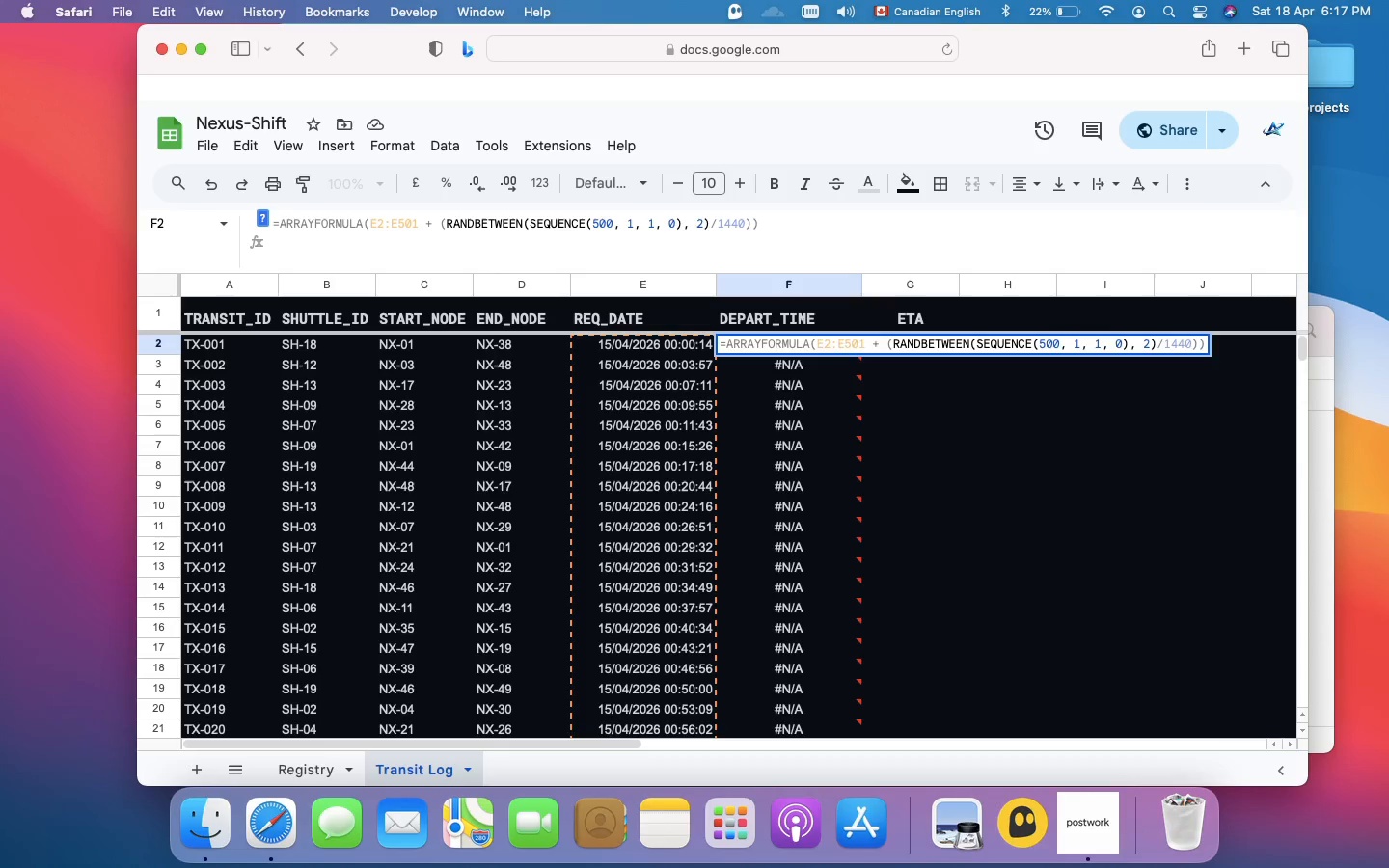 
key(ArrowRight)
 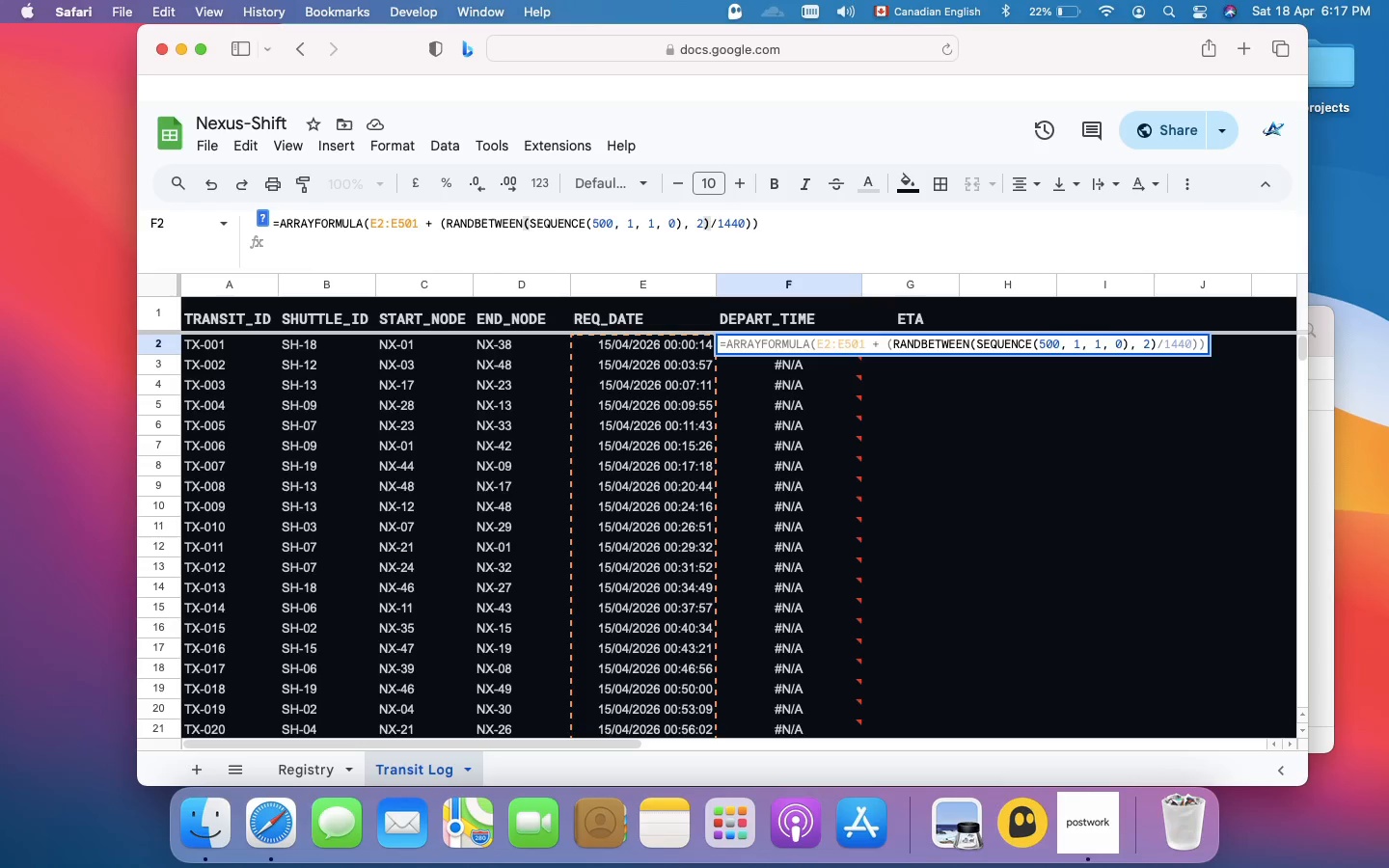 
key(ArrowRight)
 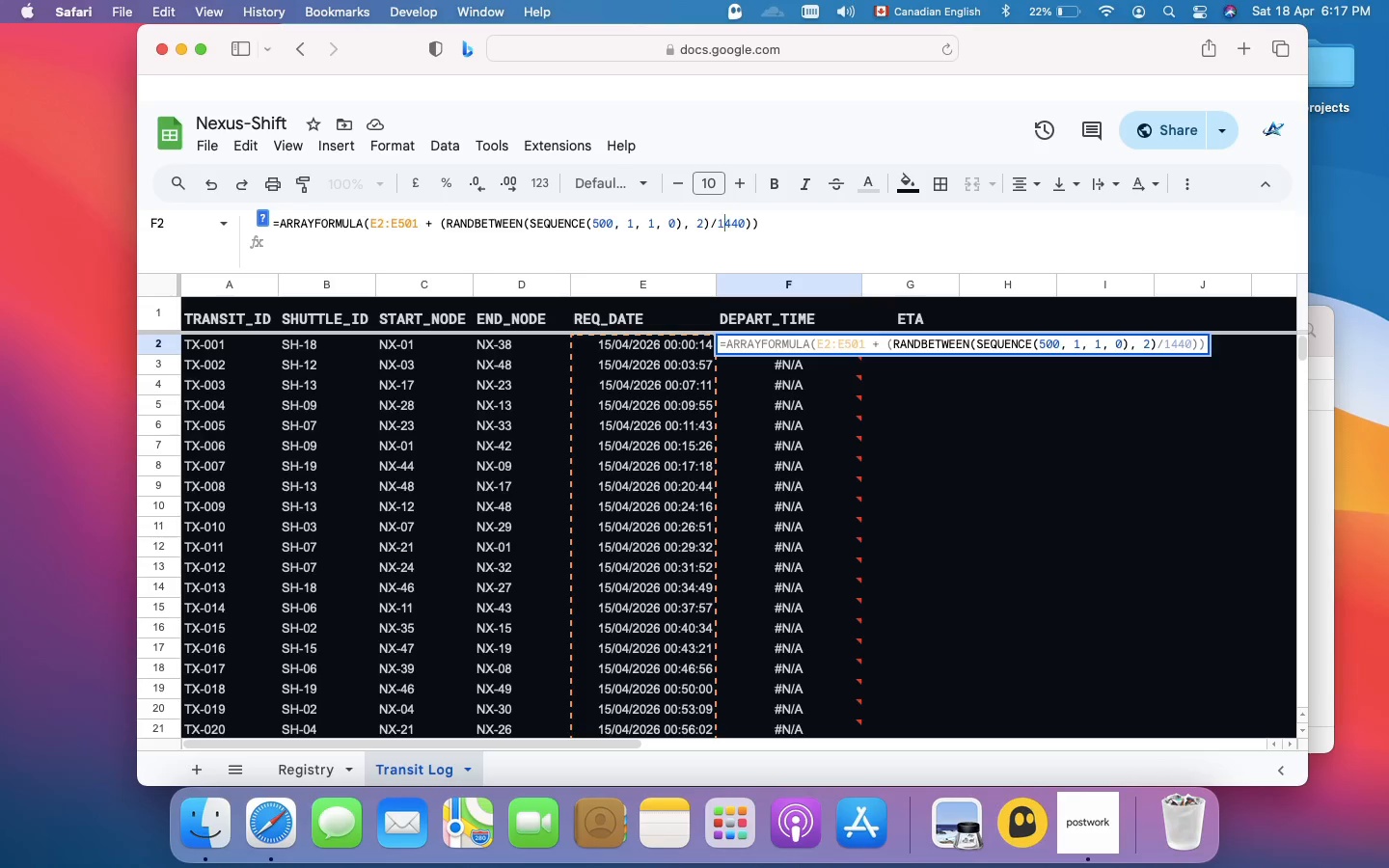 
key(ArrowRight)
 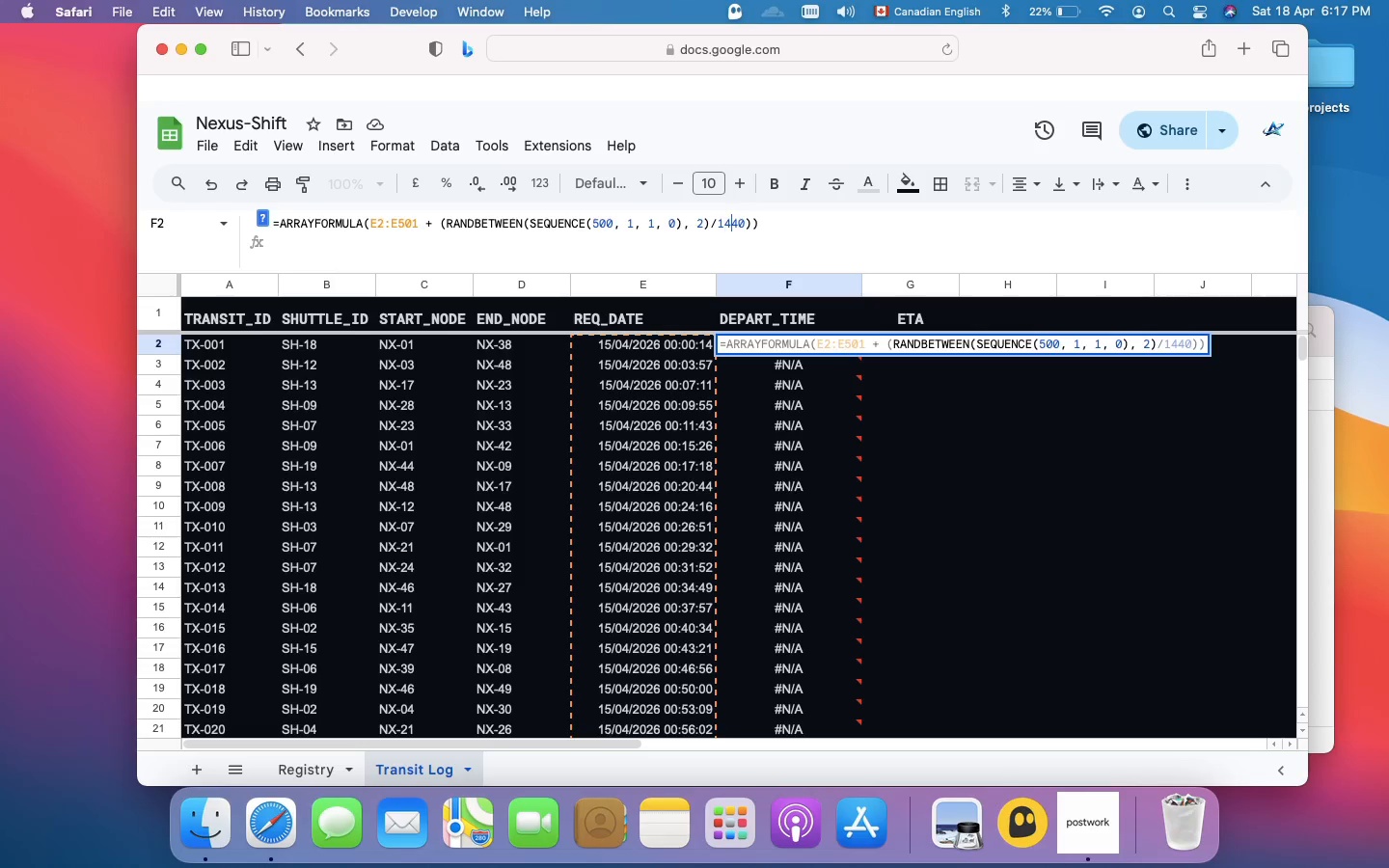 
key(ArrowRight)
 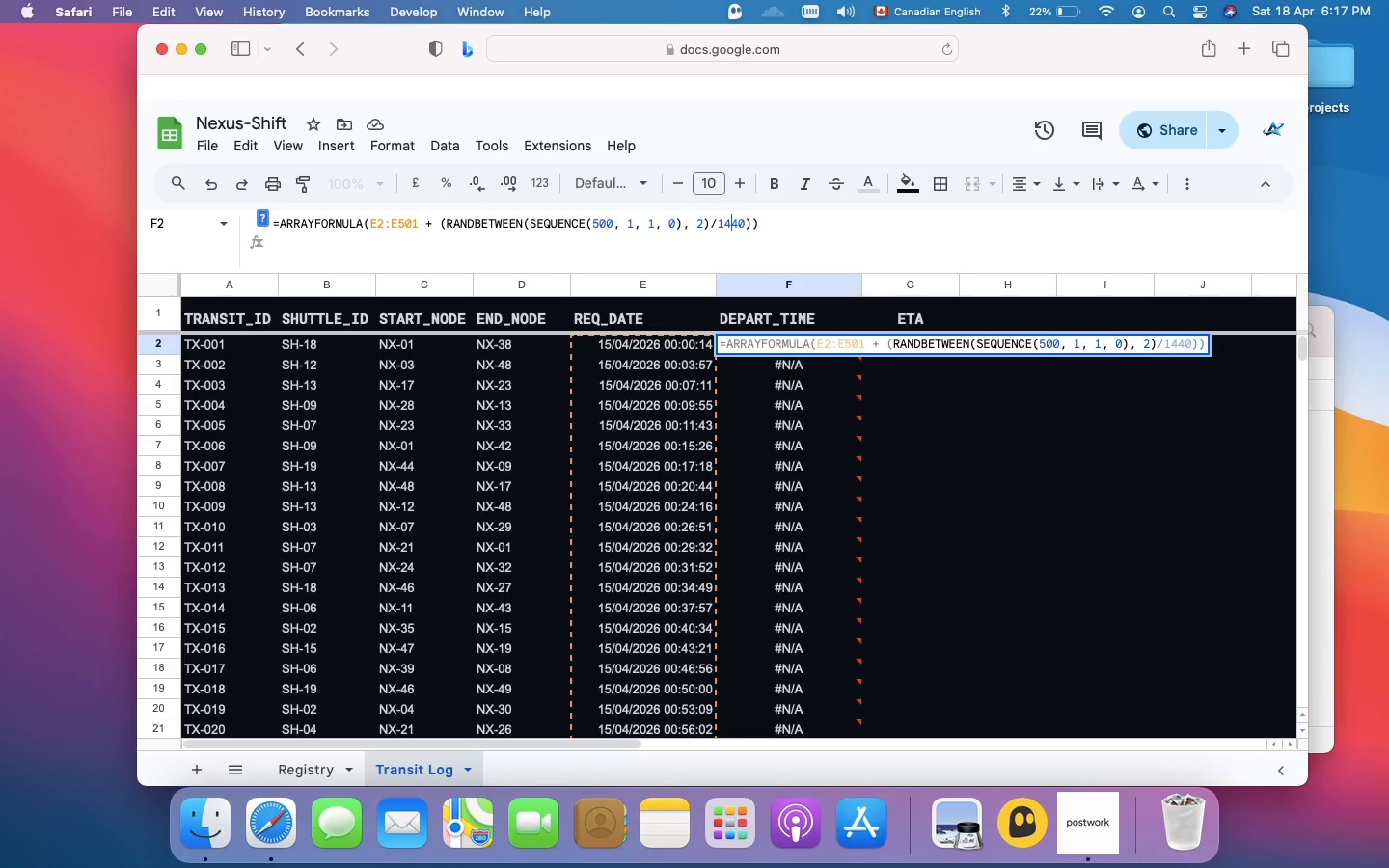 
key(ArrowRight)
 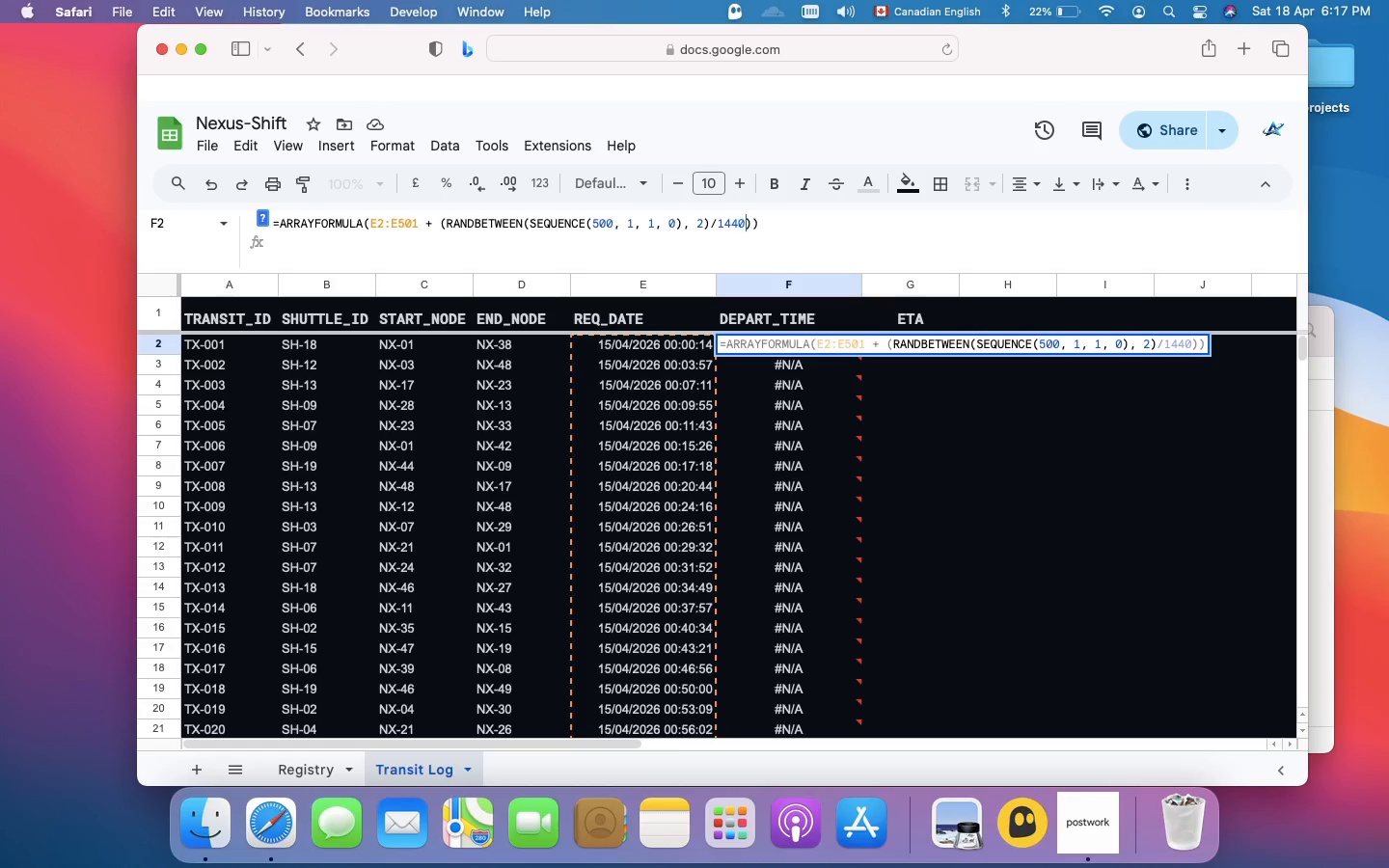 
key(ArrowRight)
 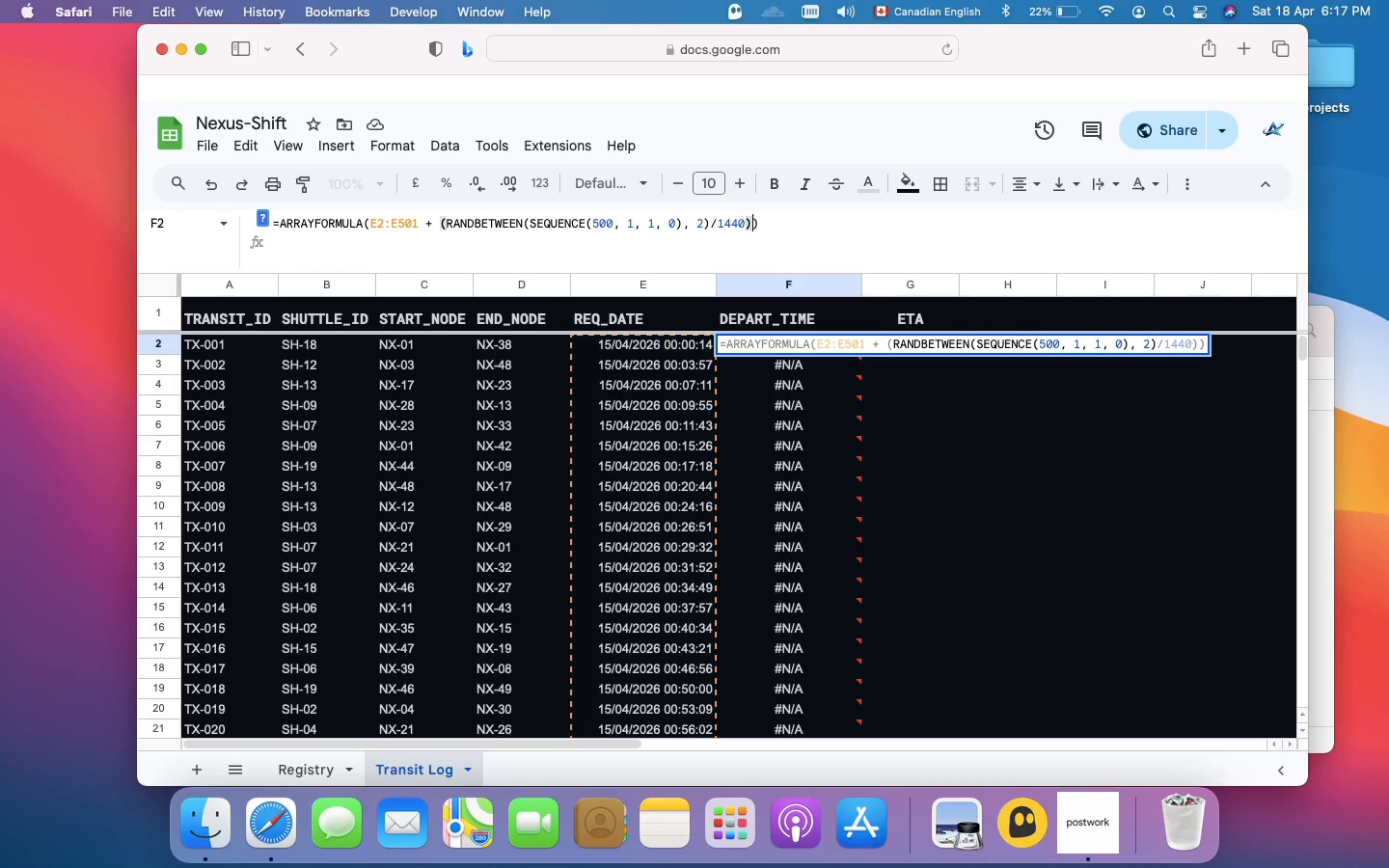 
key(ArrowRight)
 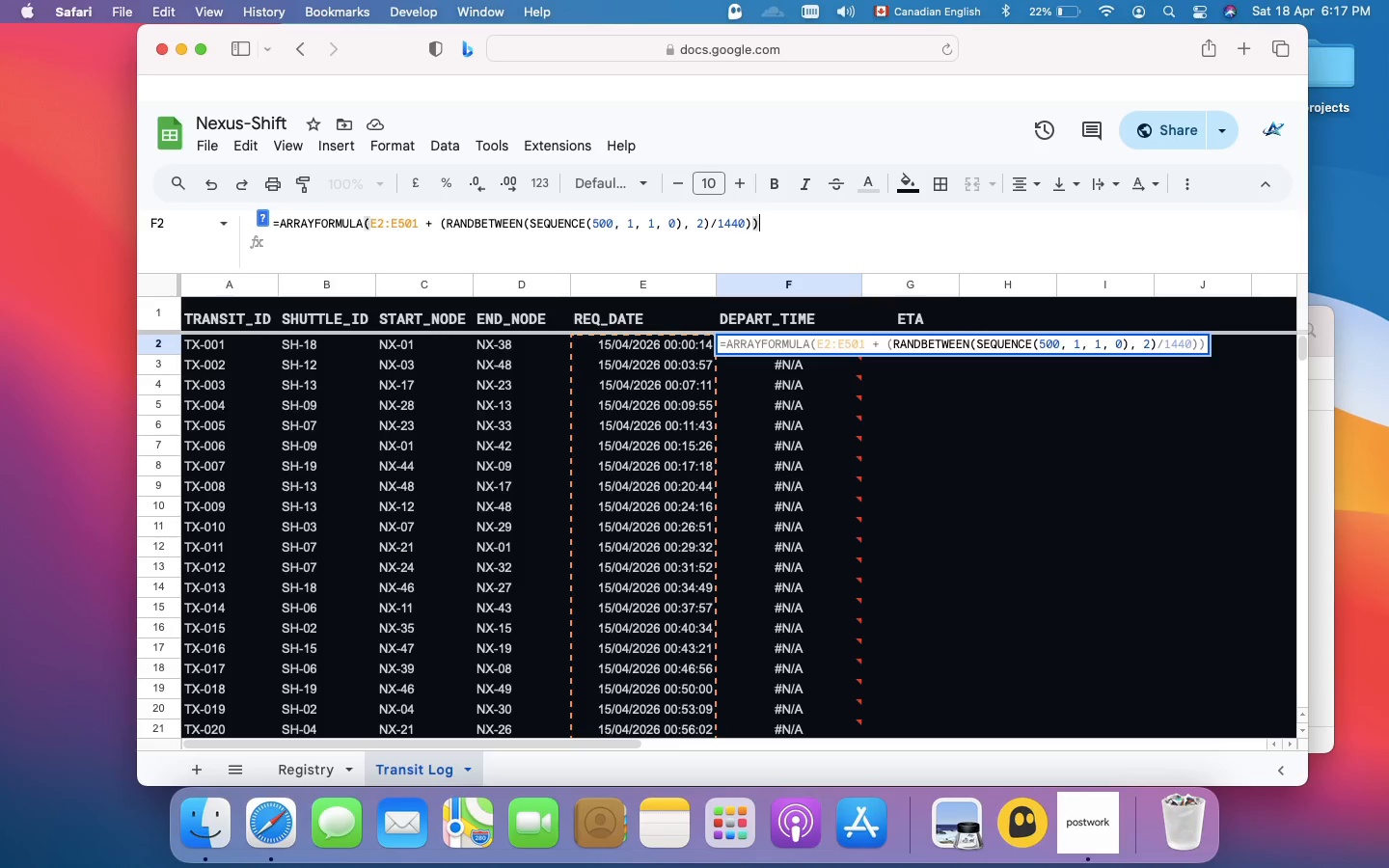 
key(ArrowRight)
 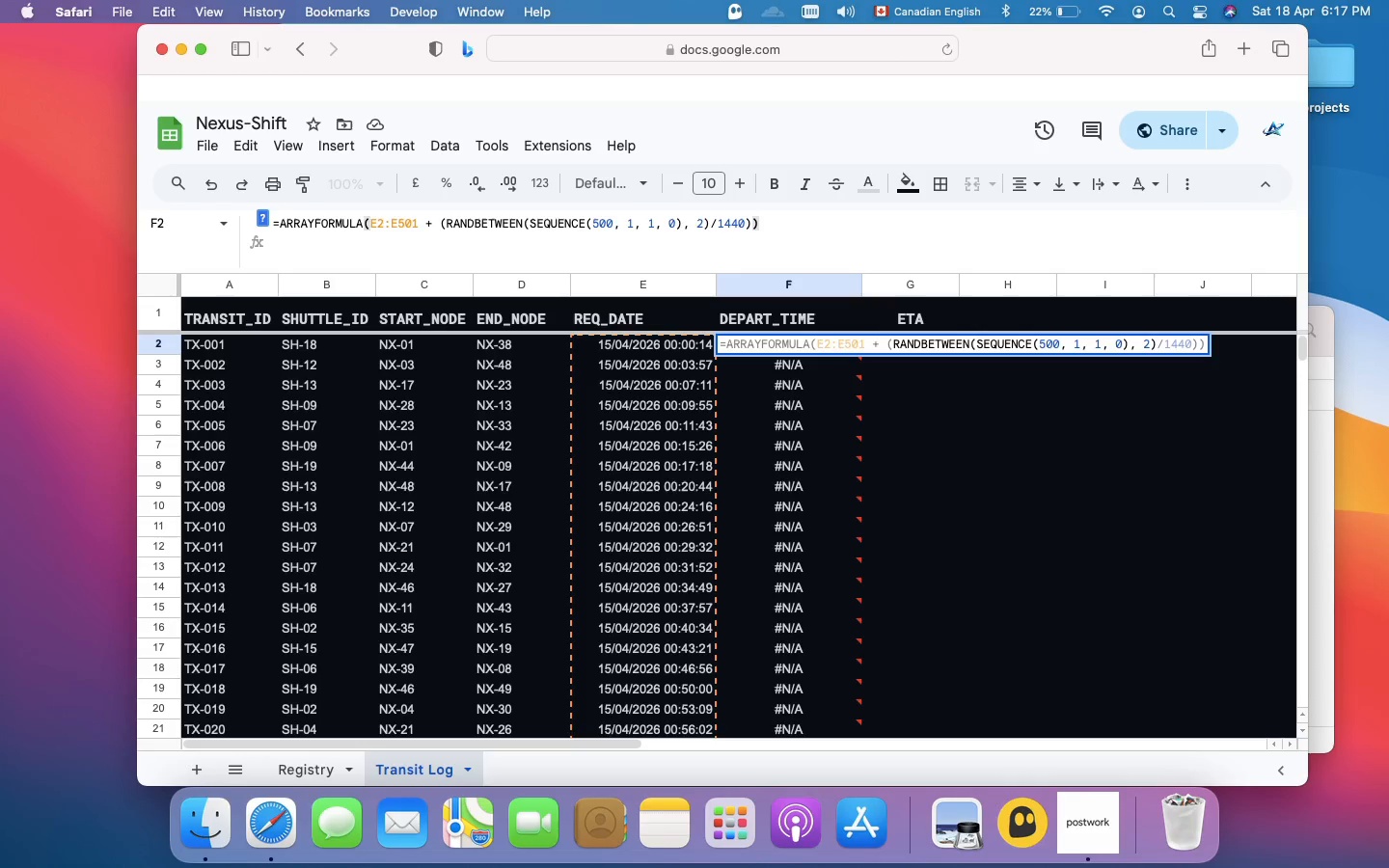 
key(Enter)
 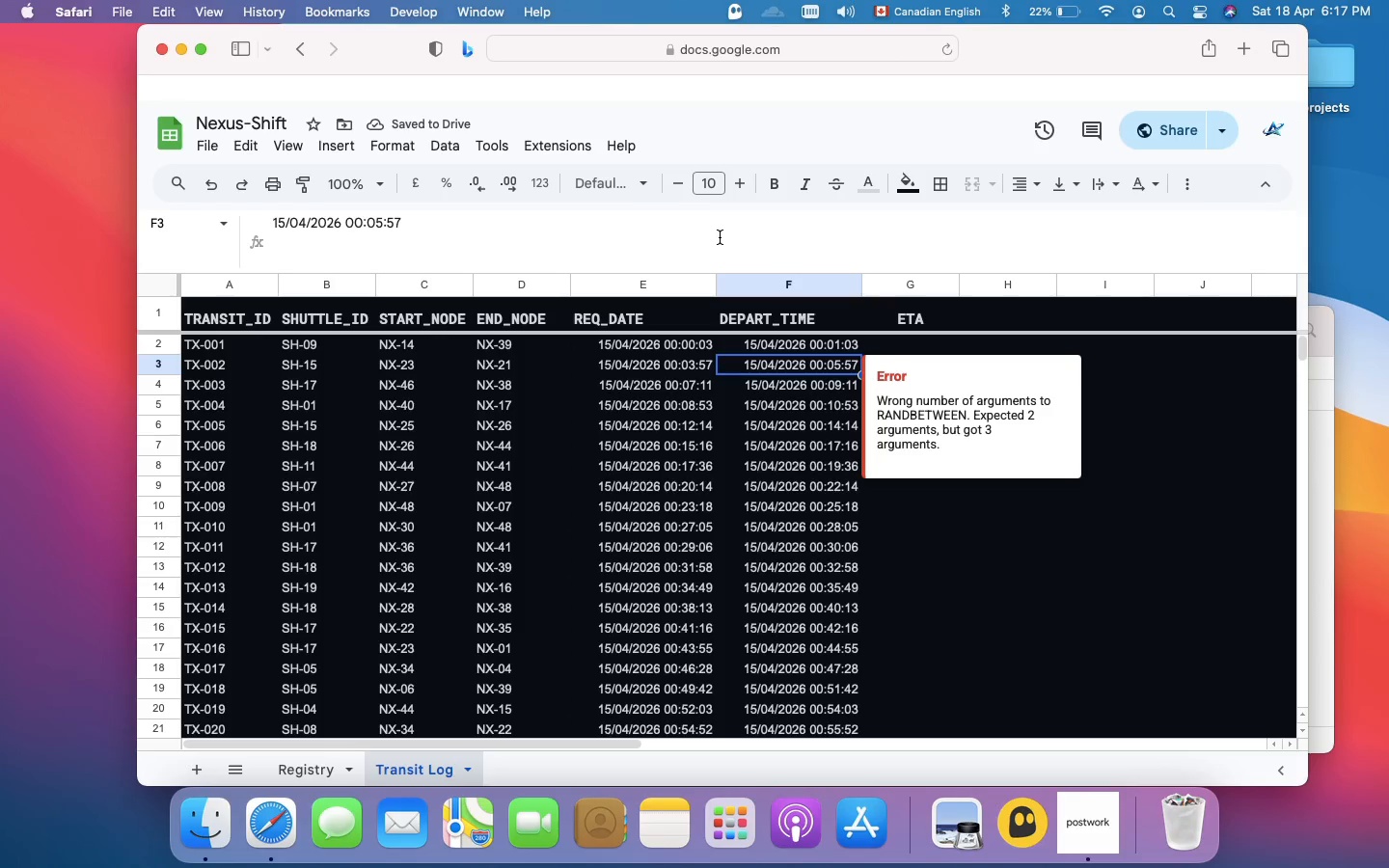 
wait(5.31)
 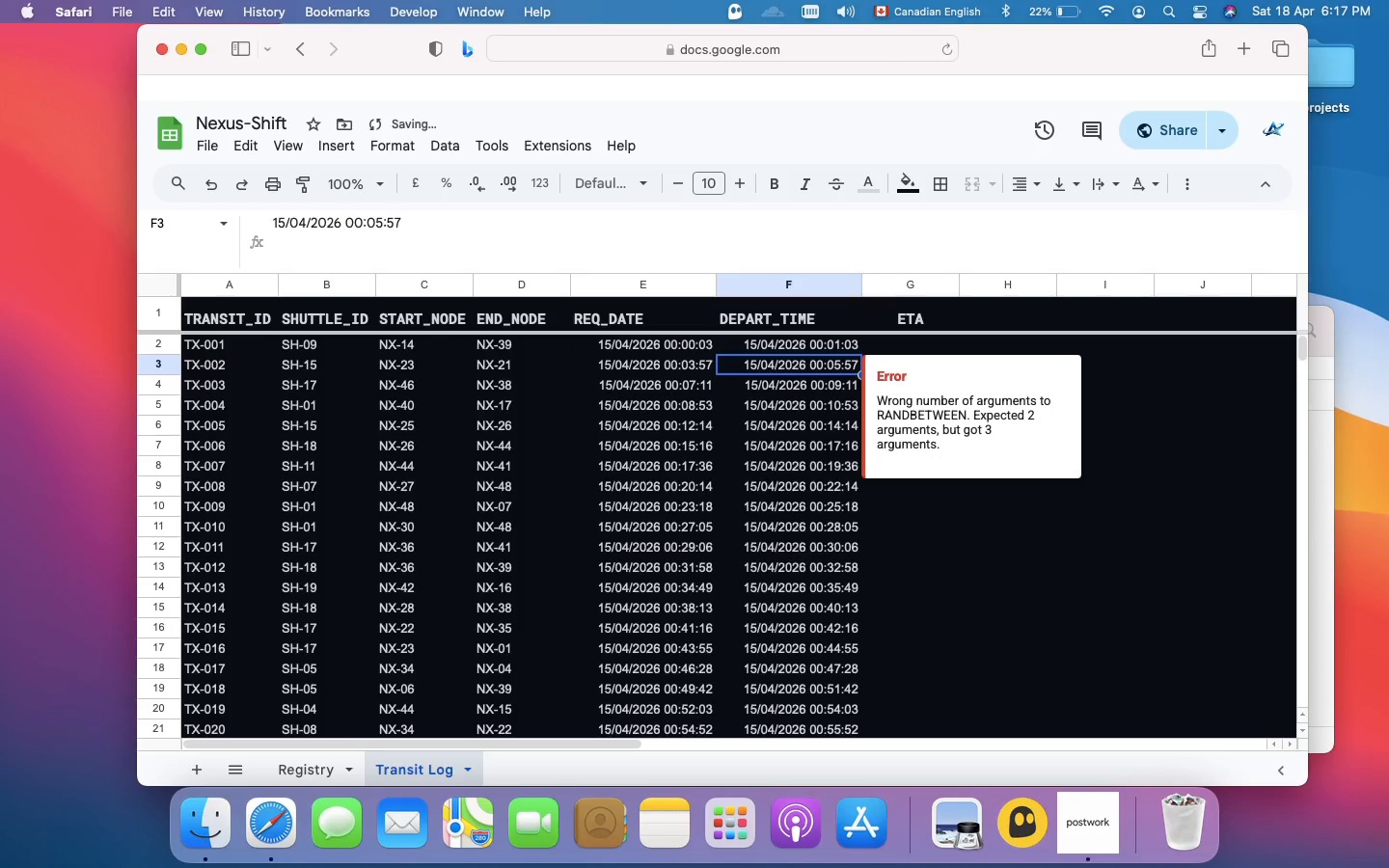 
left_click([777, 345])
 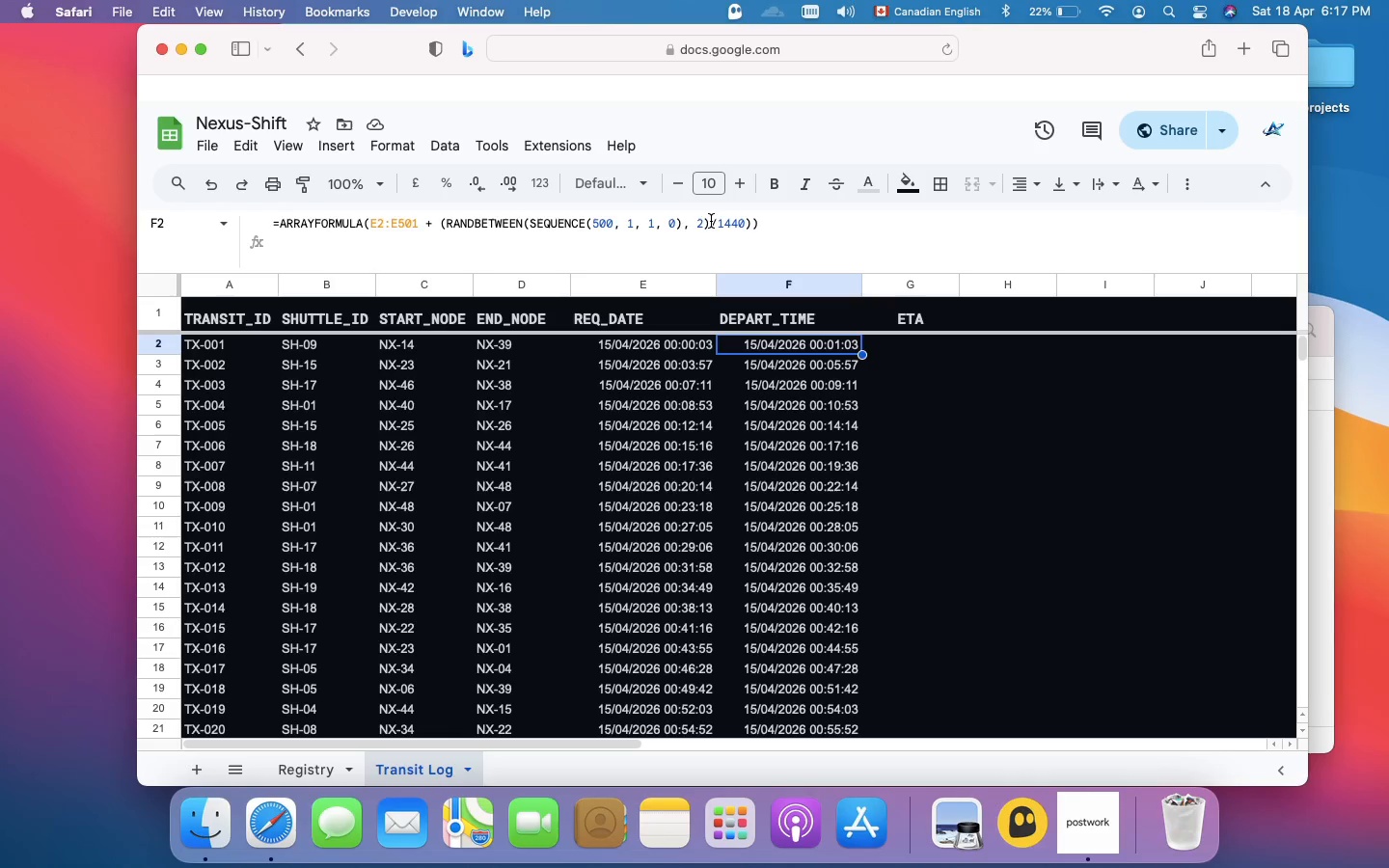 
left_click([704, 221])
 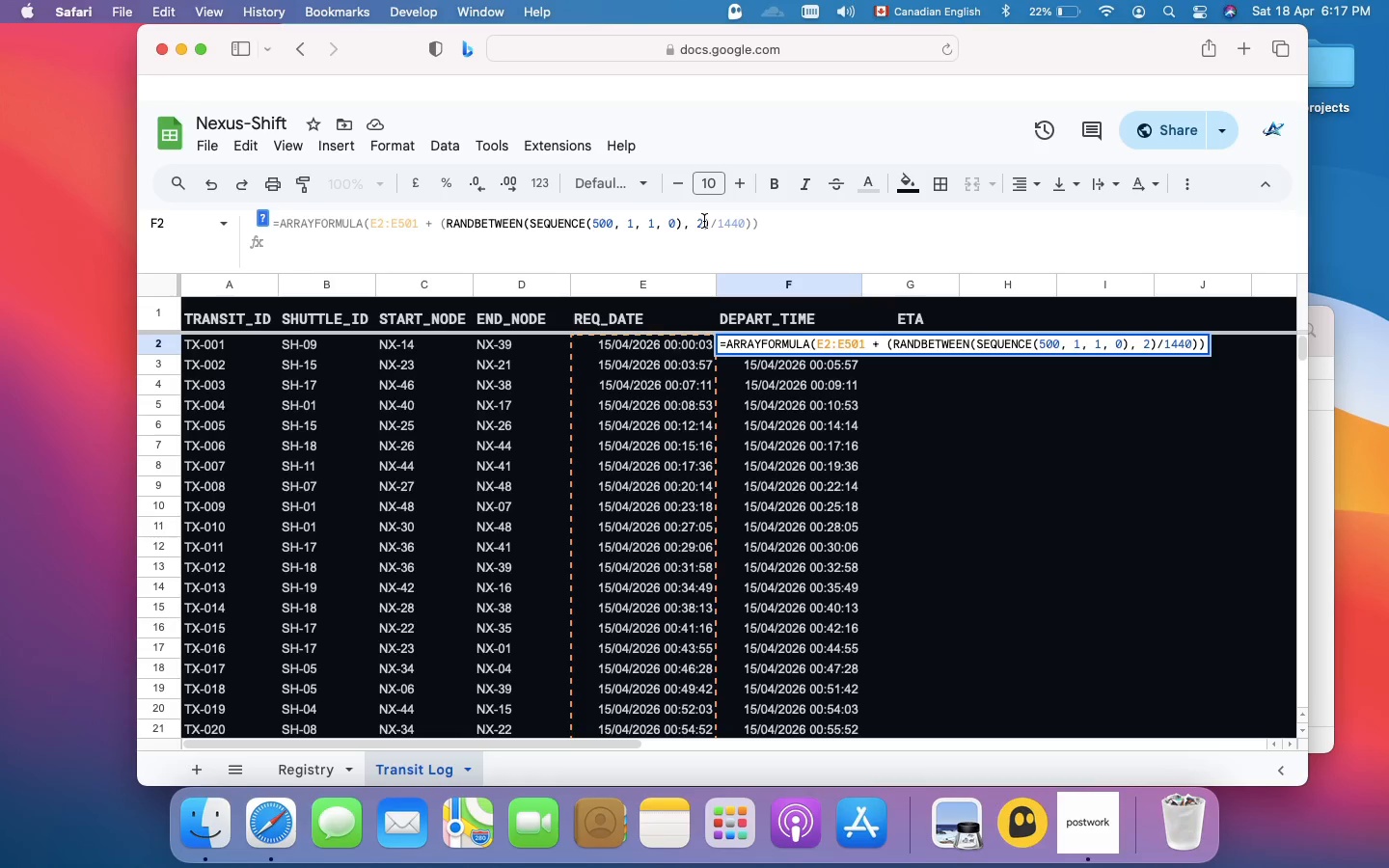 
key(Comma)
 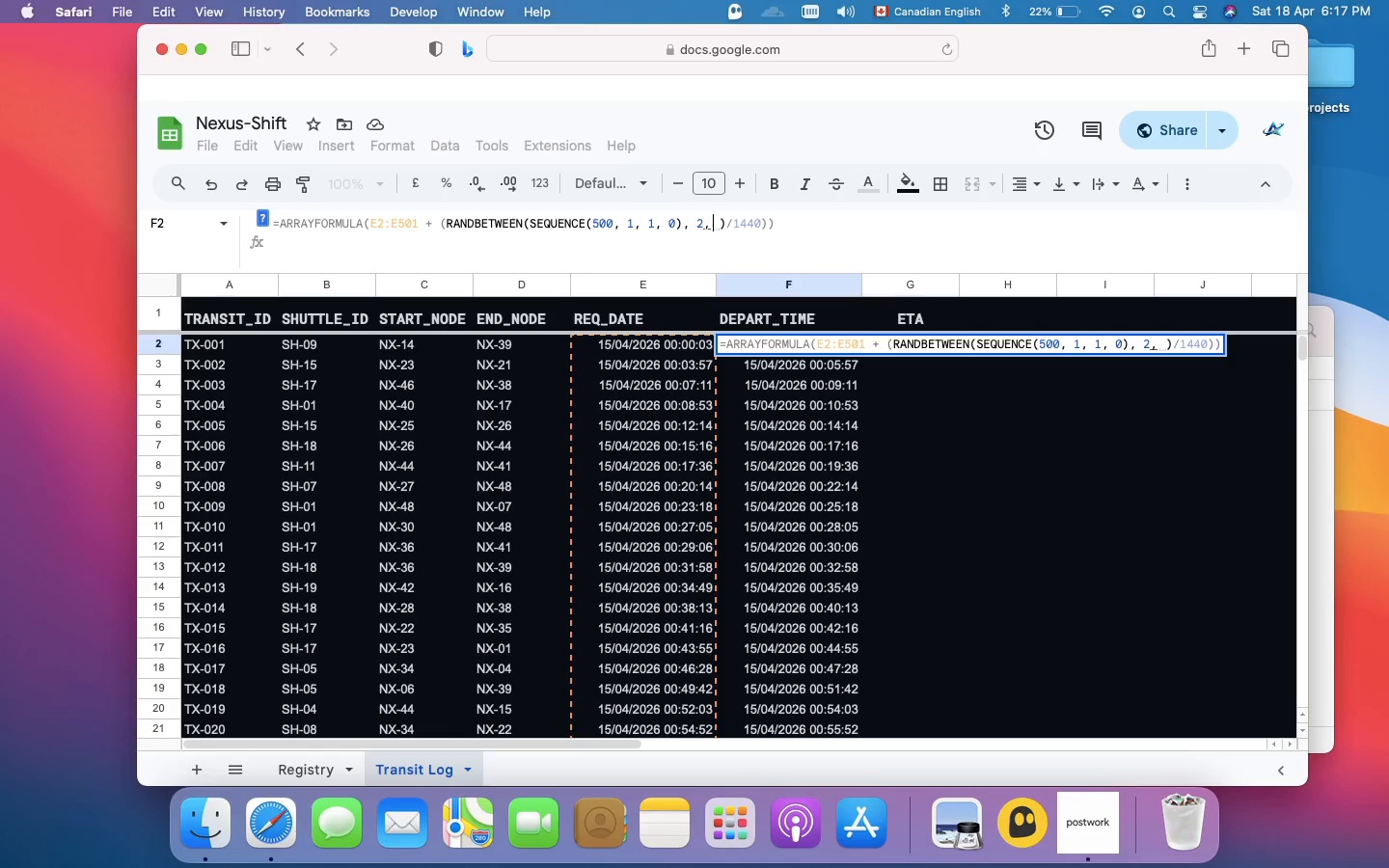 
key(Space)
 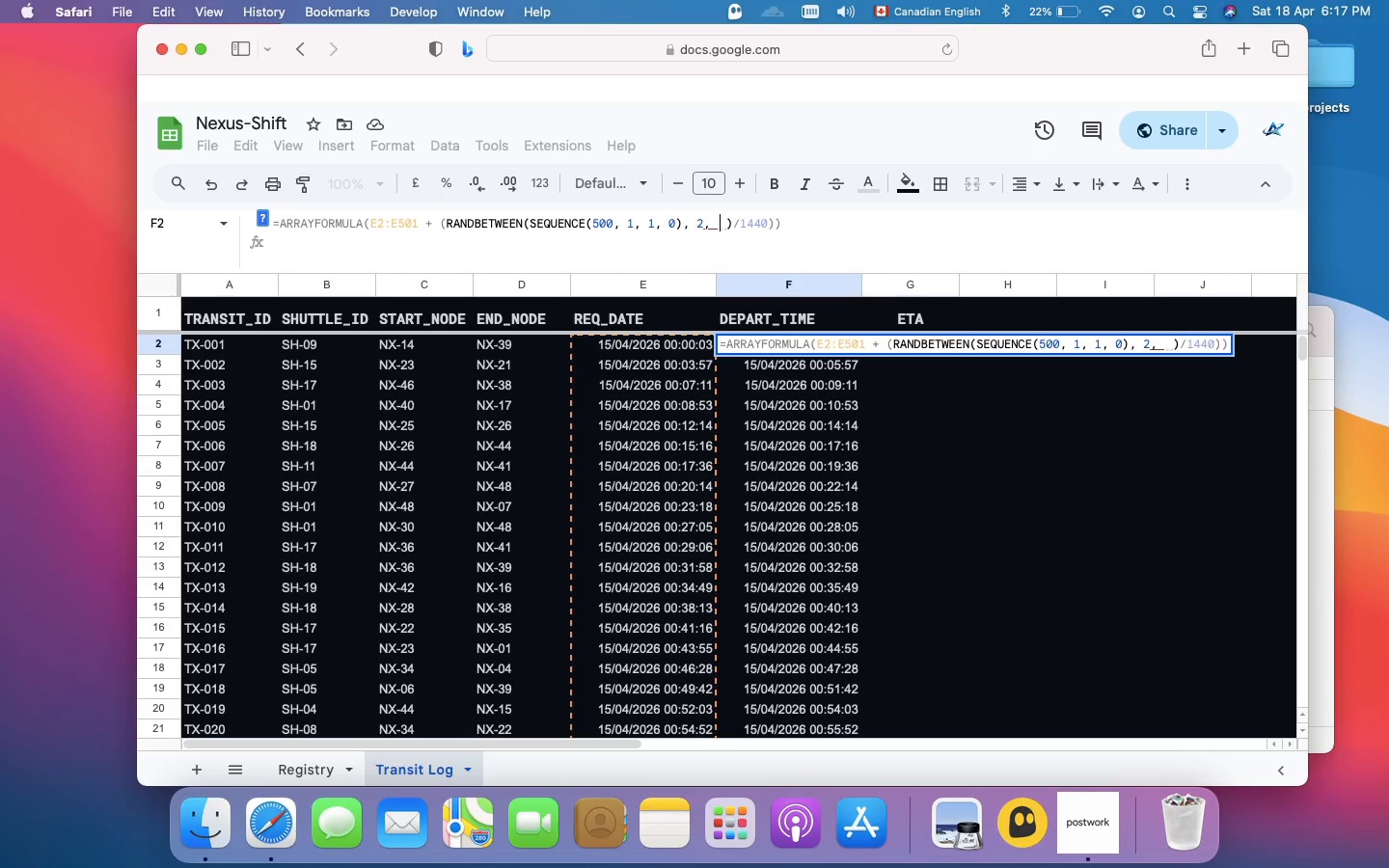 
key(5)
 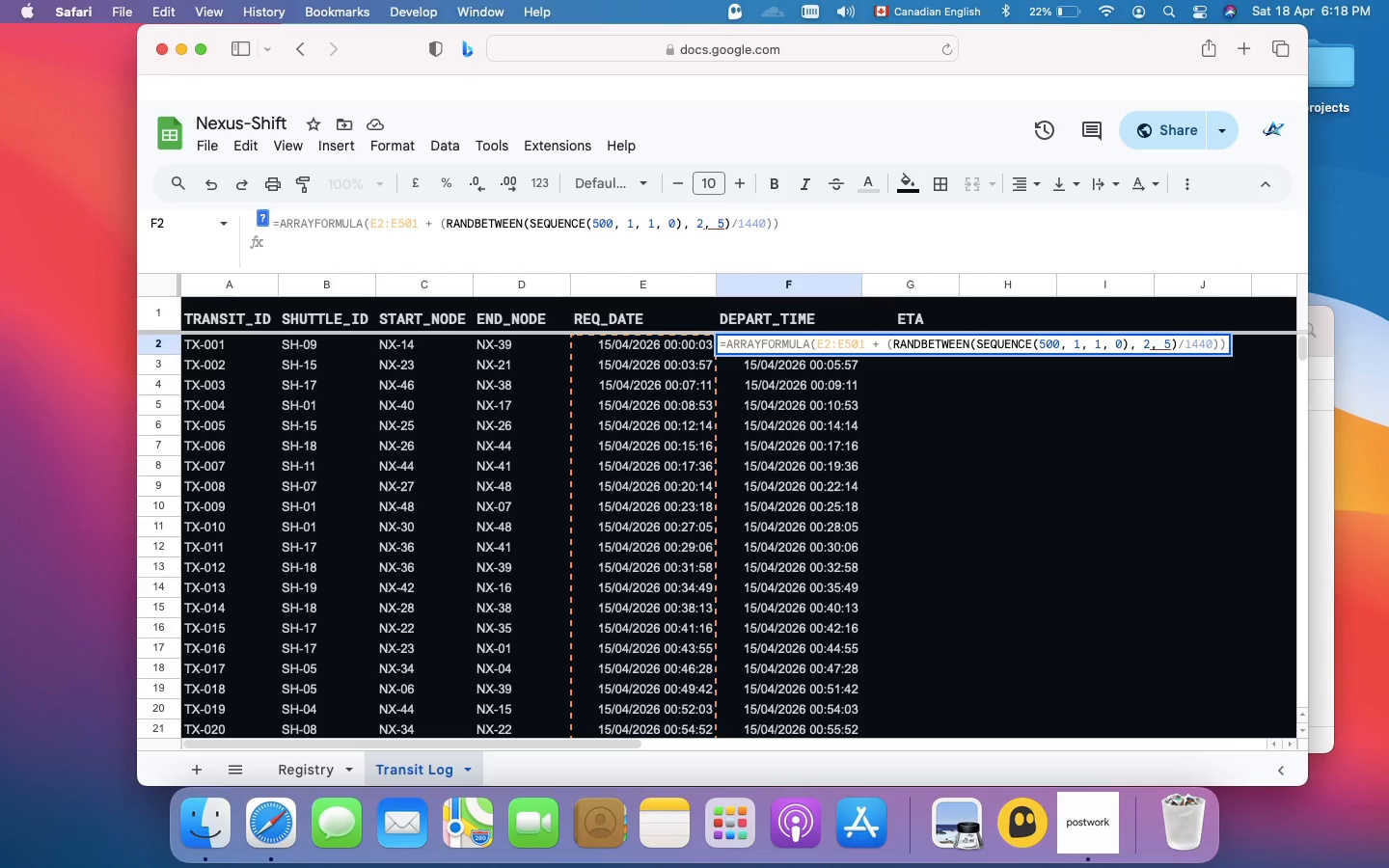 
wait(17.39)
 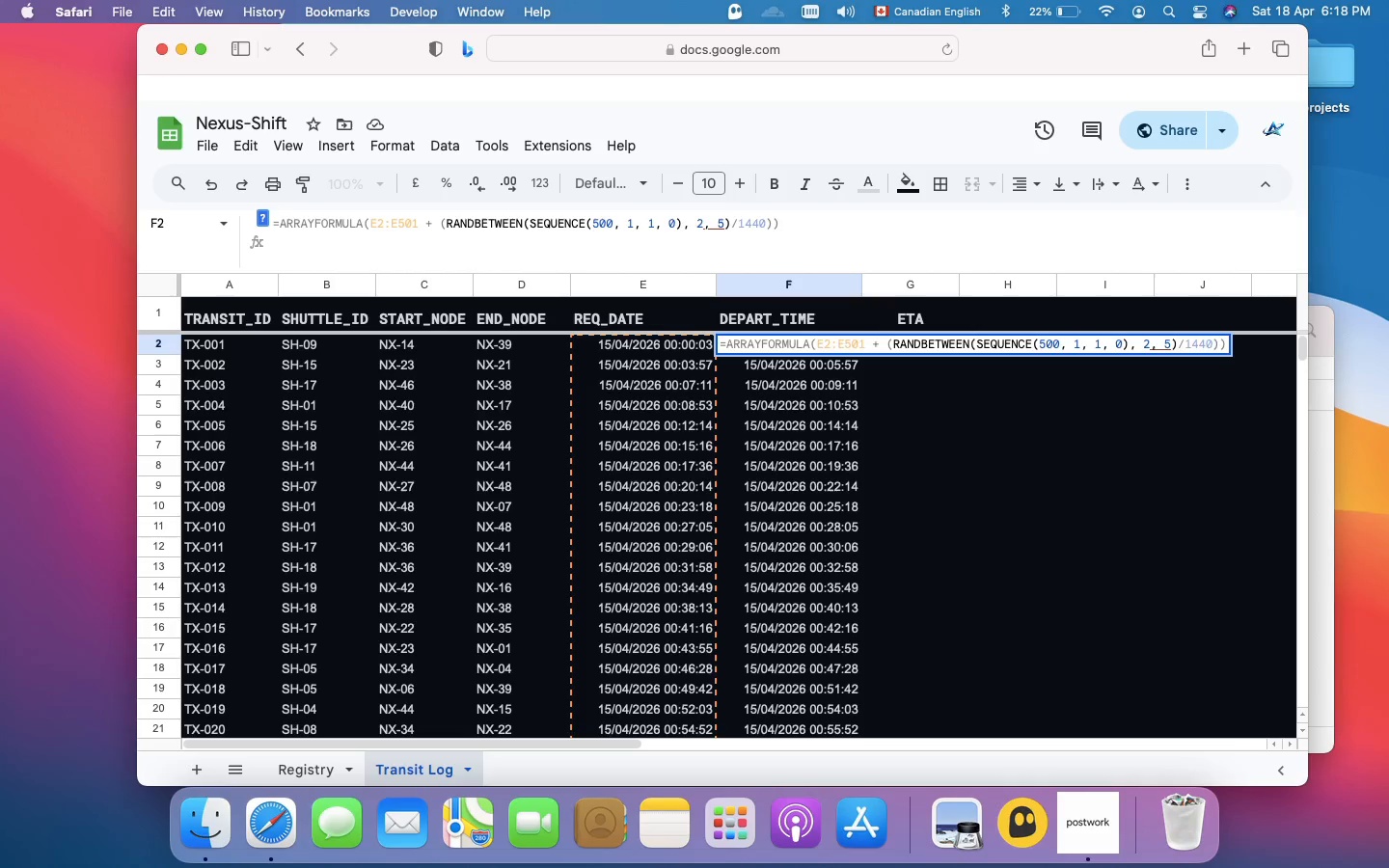 
left_click([787, 227])
 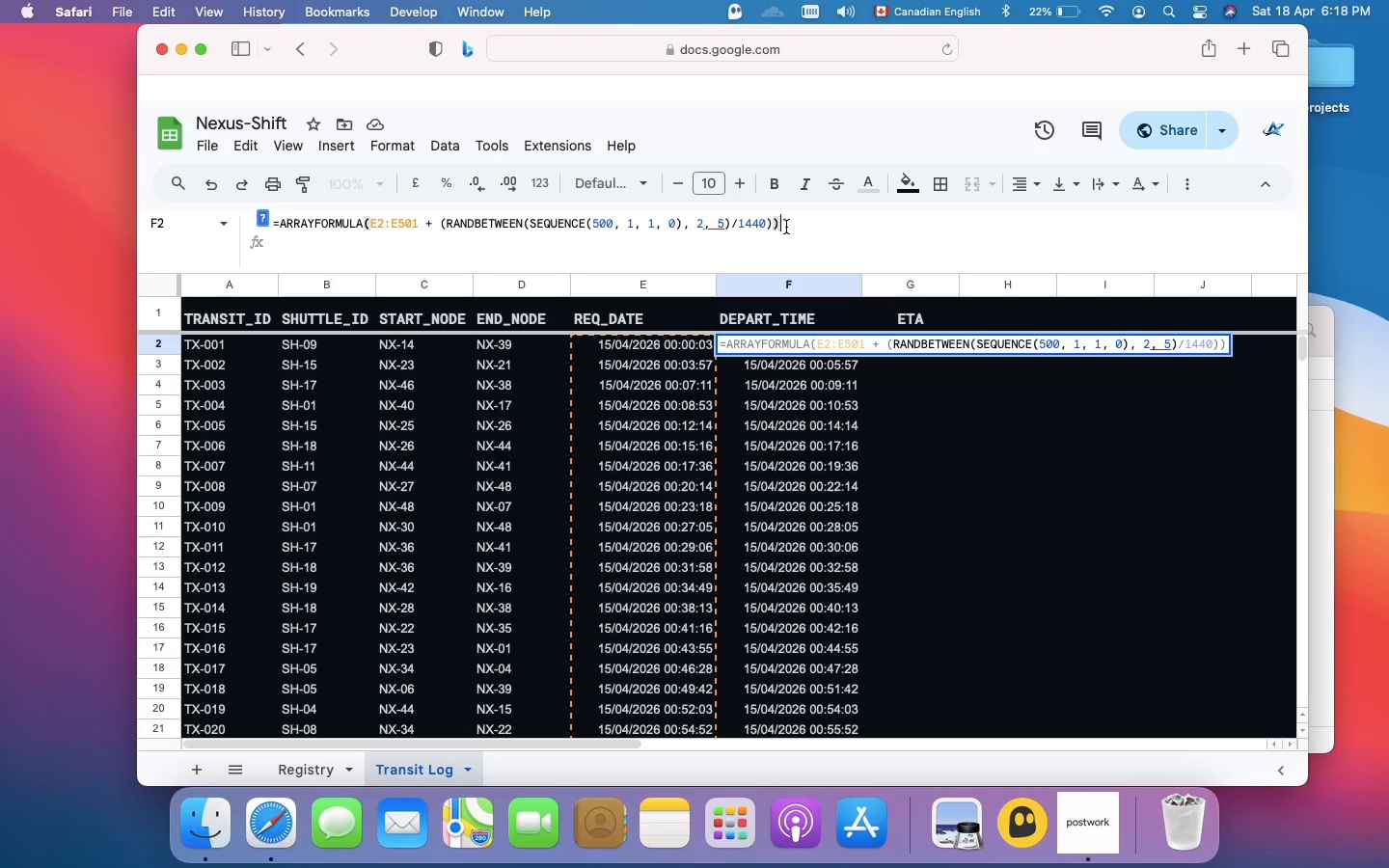 
wait(53.98)
 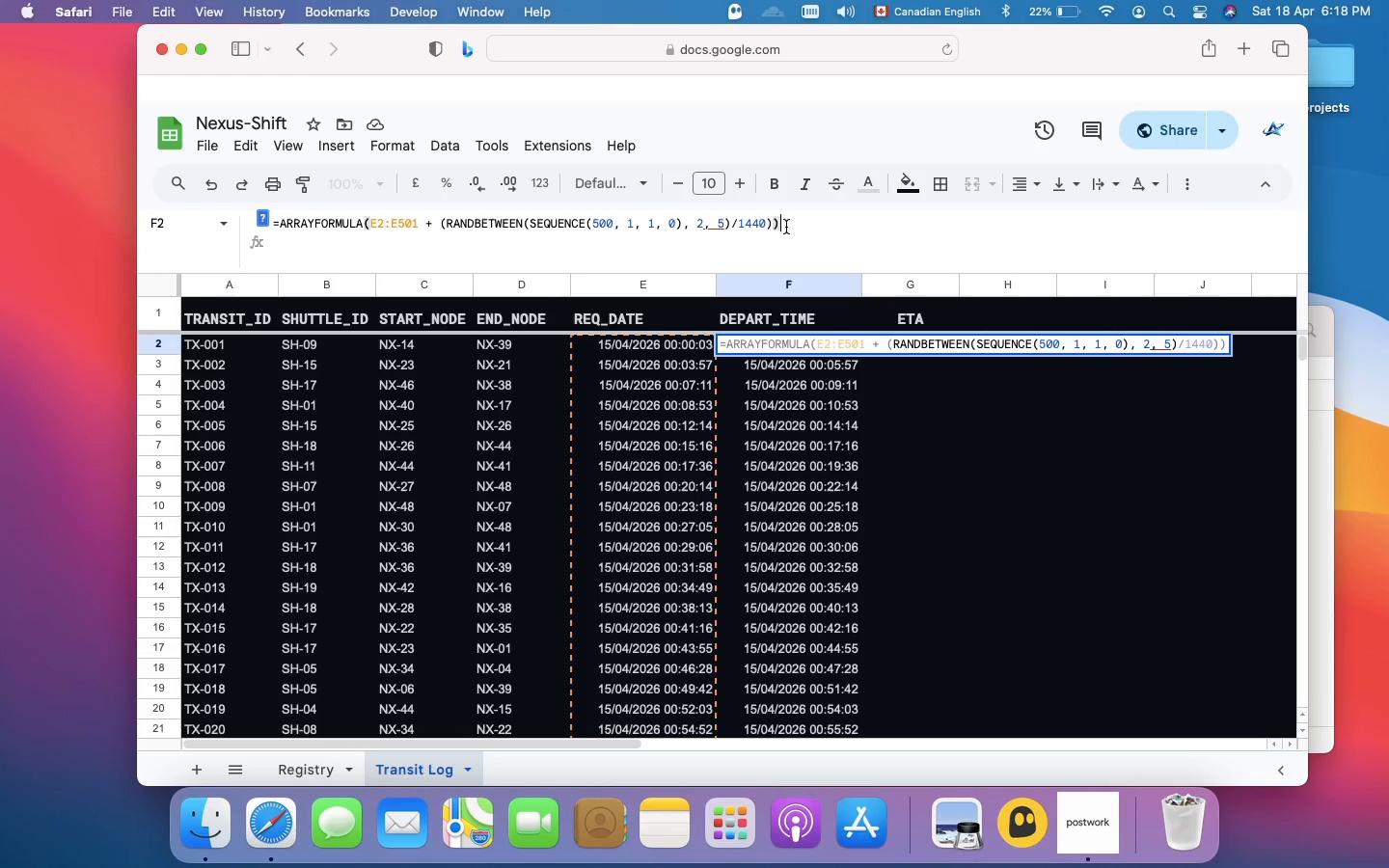 
key(Enter)
 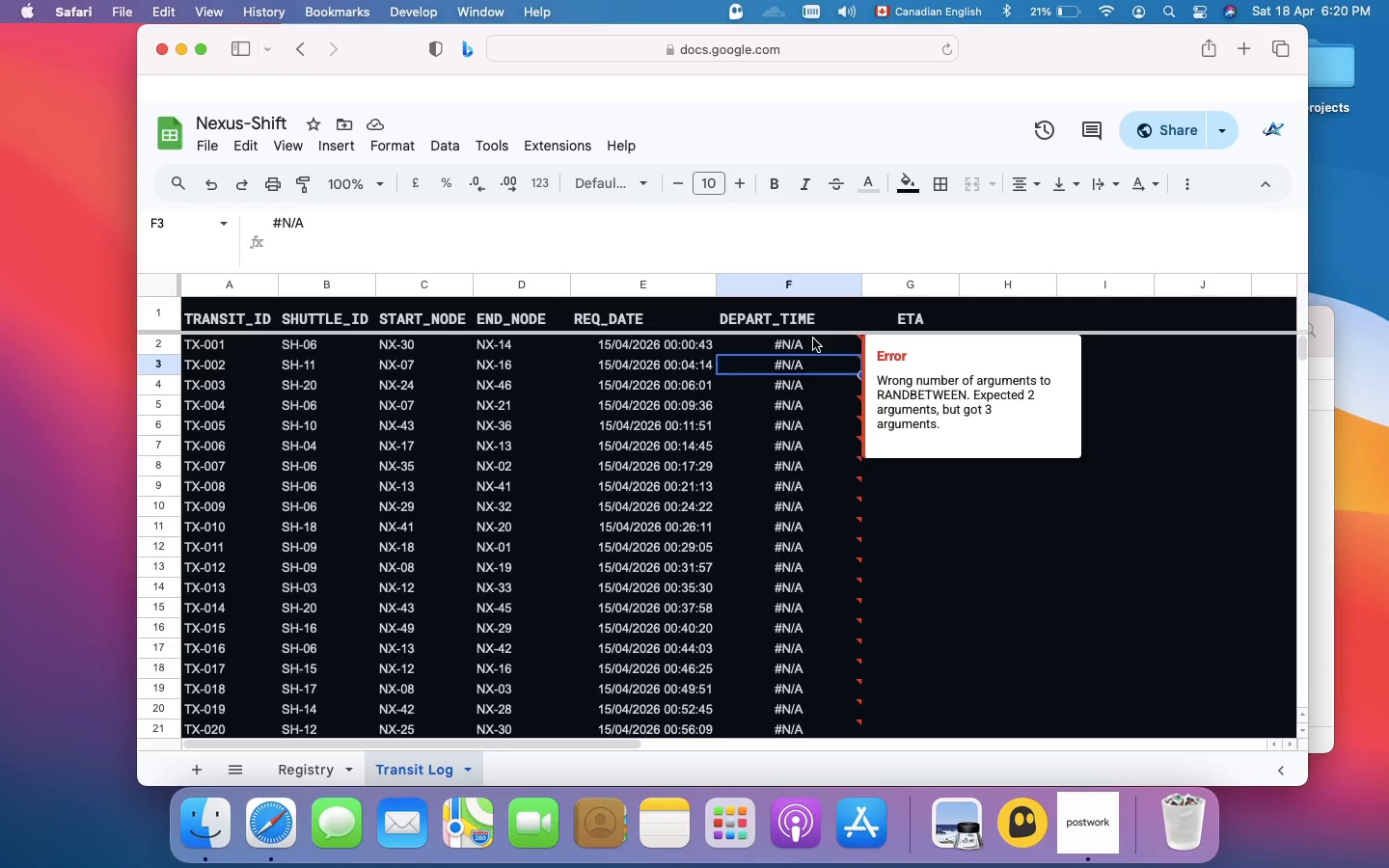 
wait(85.97)
 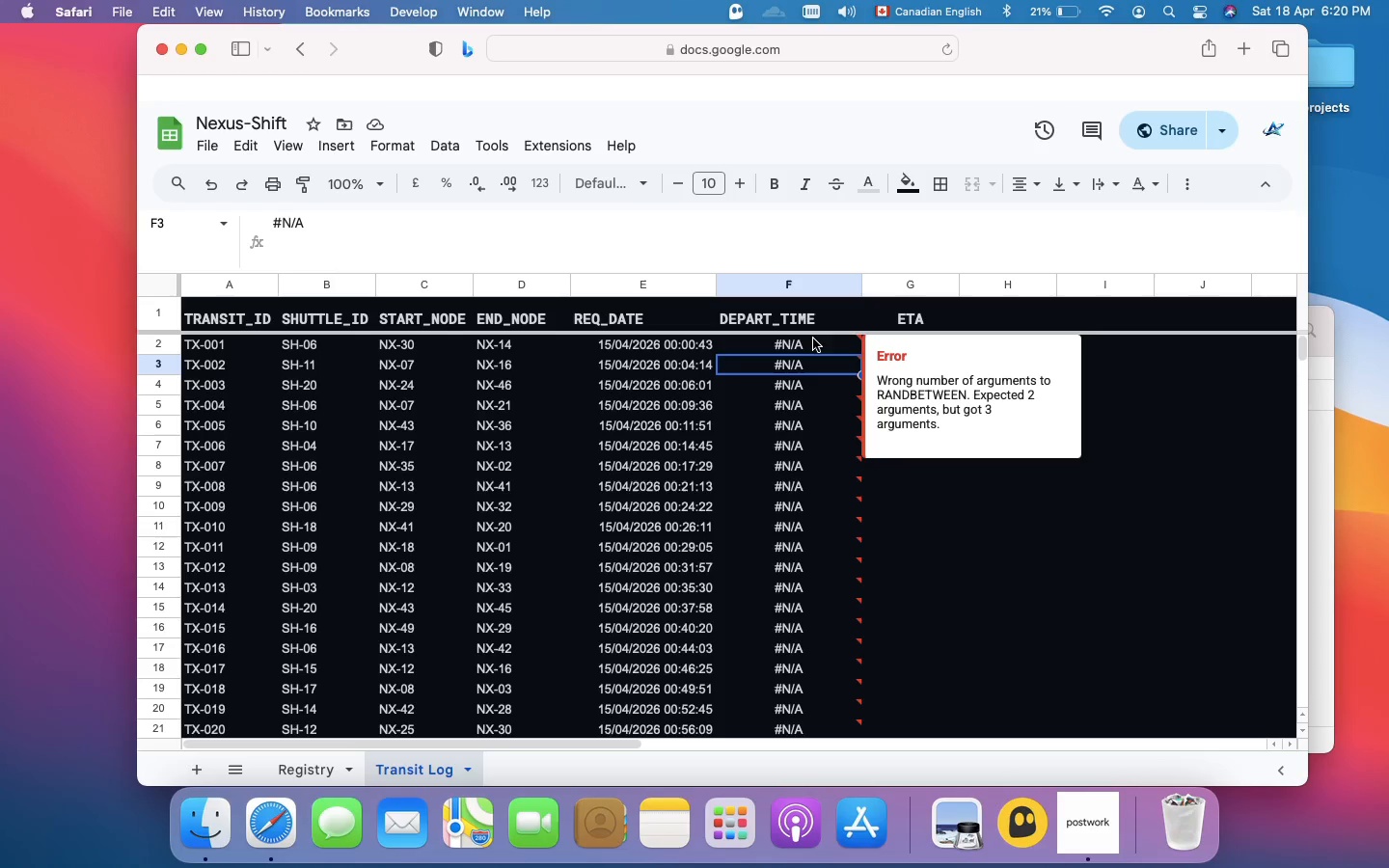 
left_click([798, 340])
 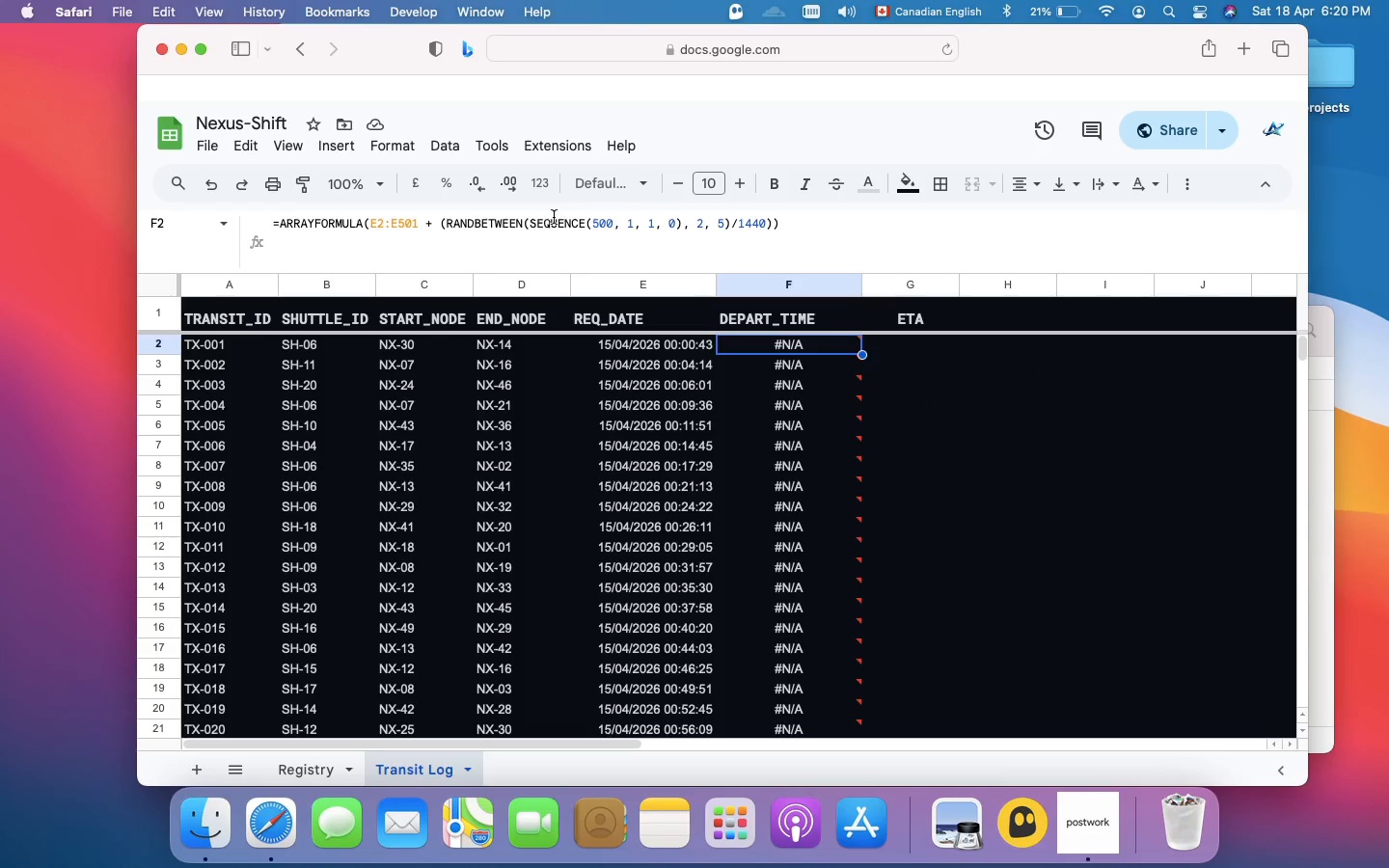 
left_click([540, 225])
 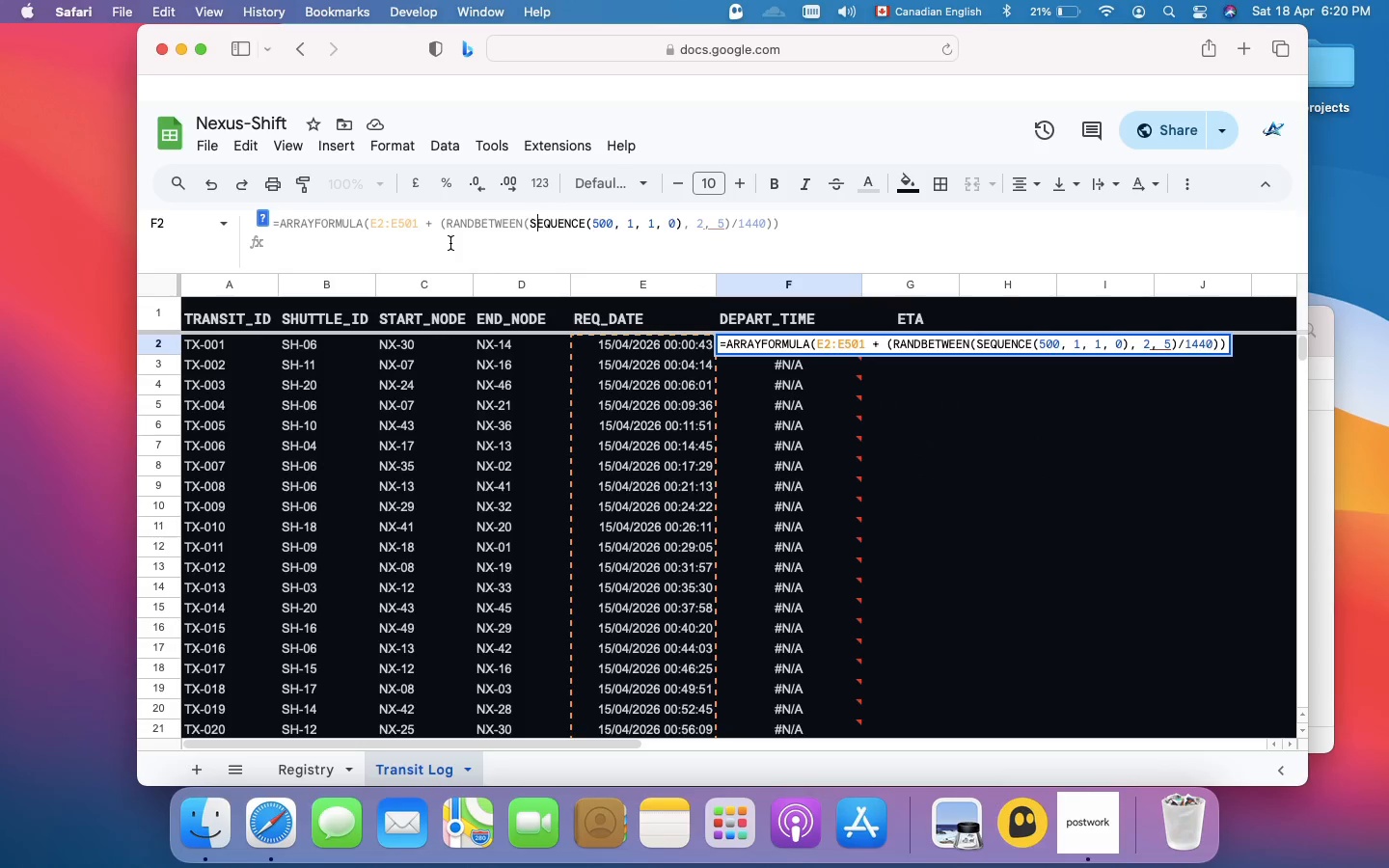 
left_click([450, 243])
 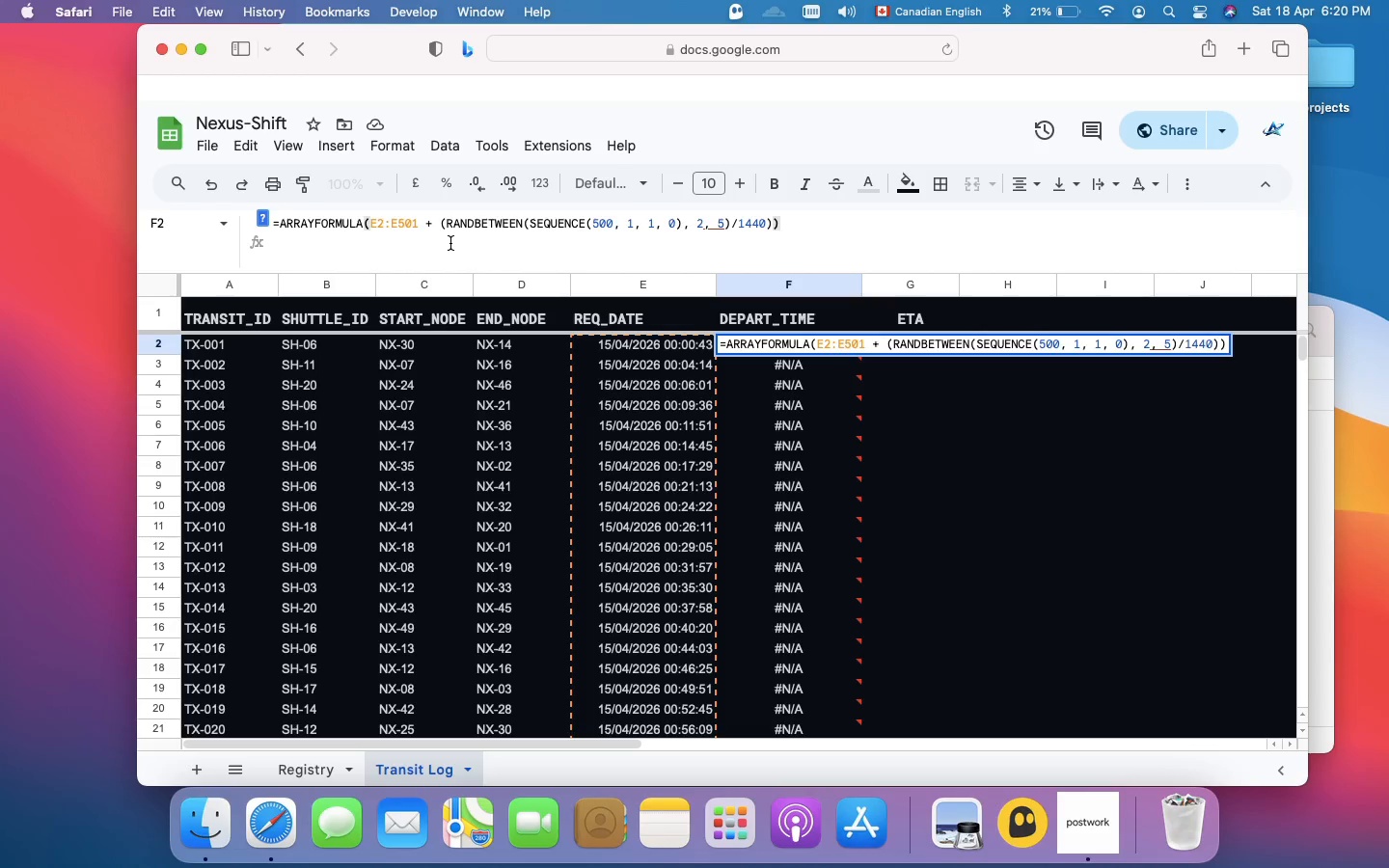 
wait(11.94)
 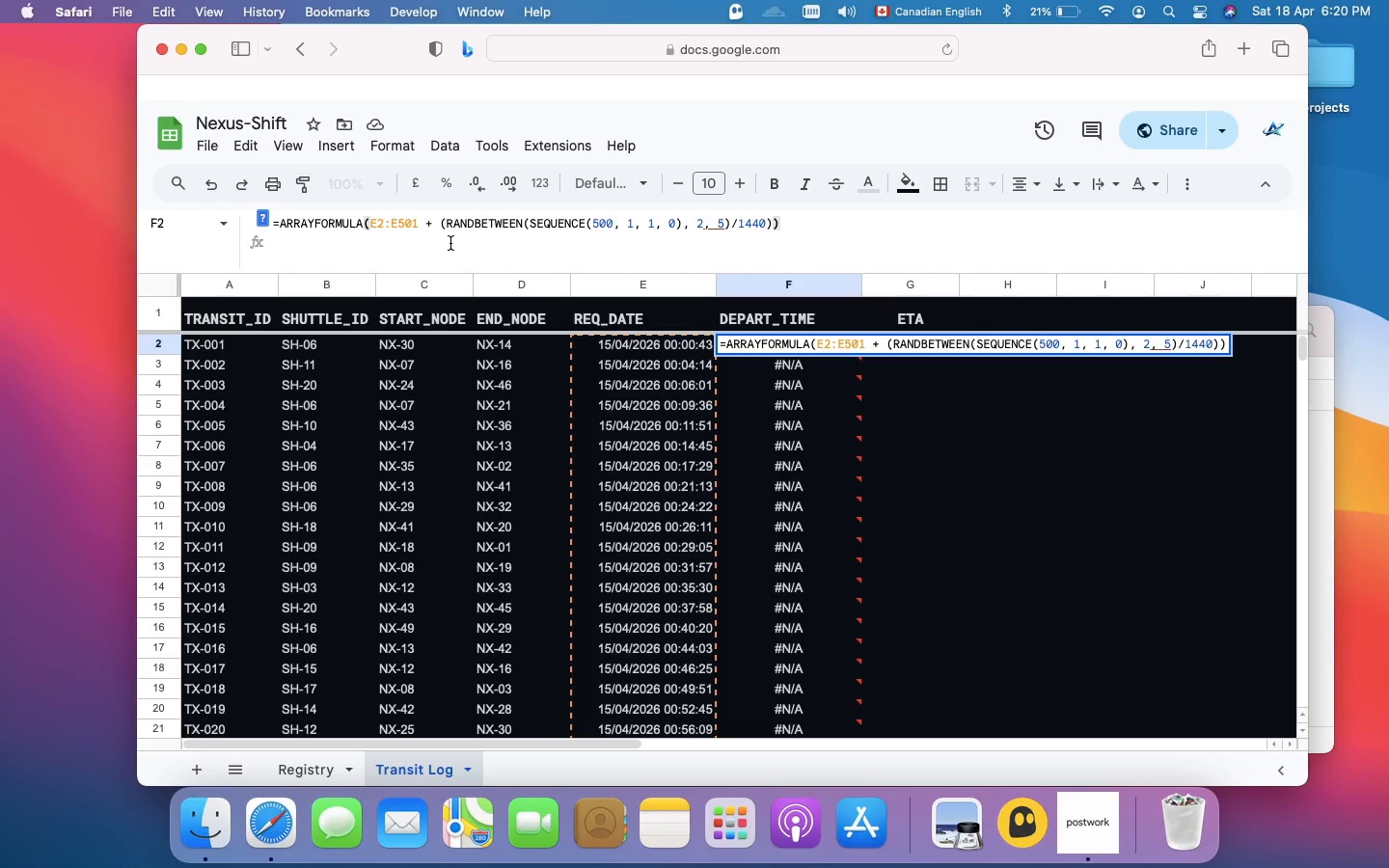 
left_click([478, 231])
 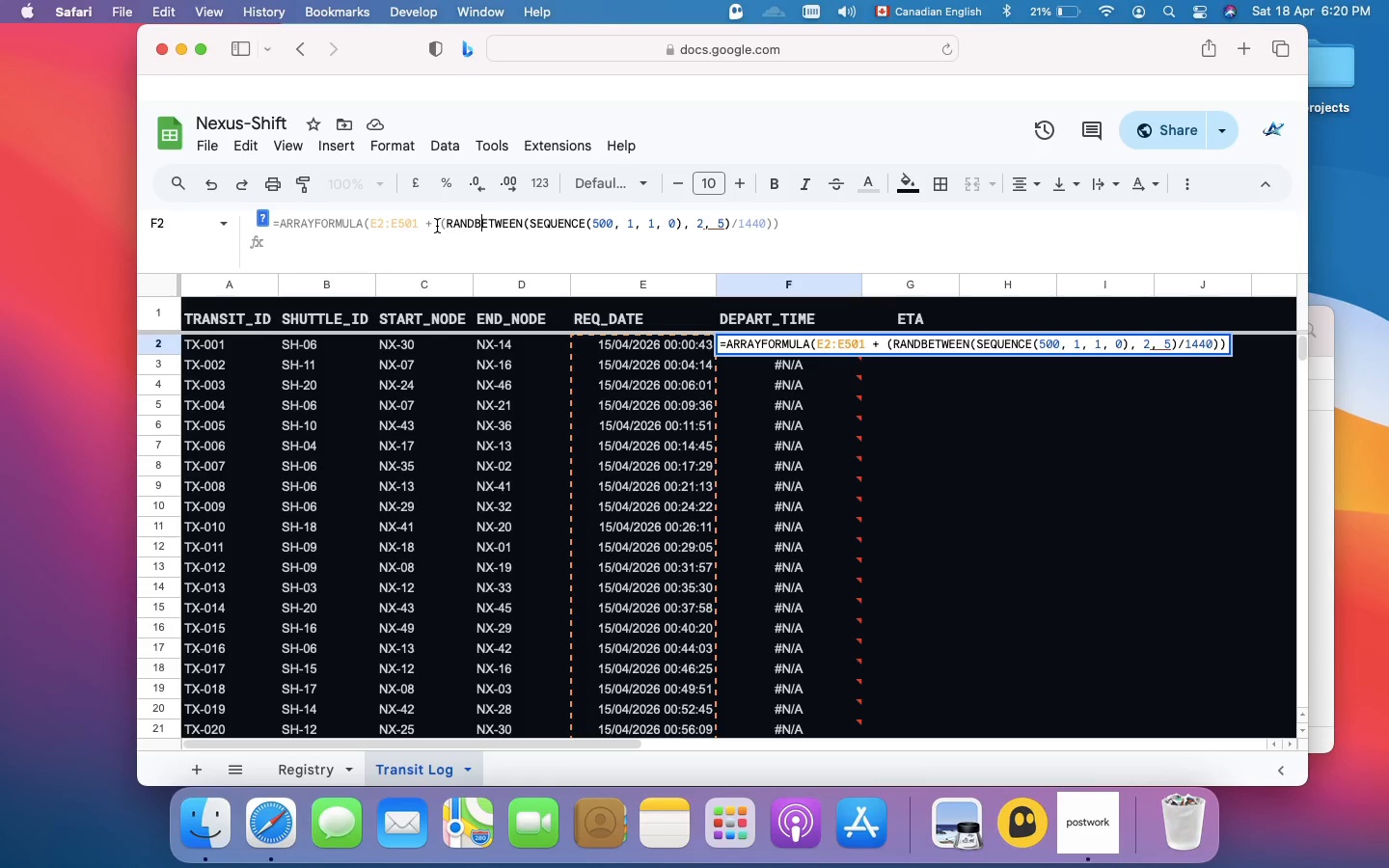 
left_click([789, 226])
 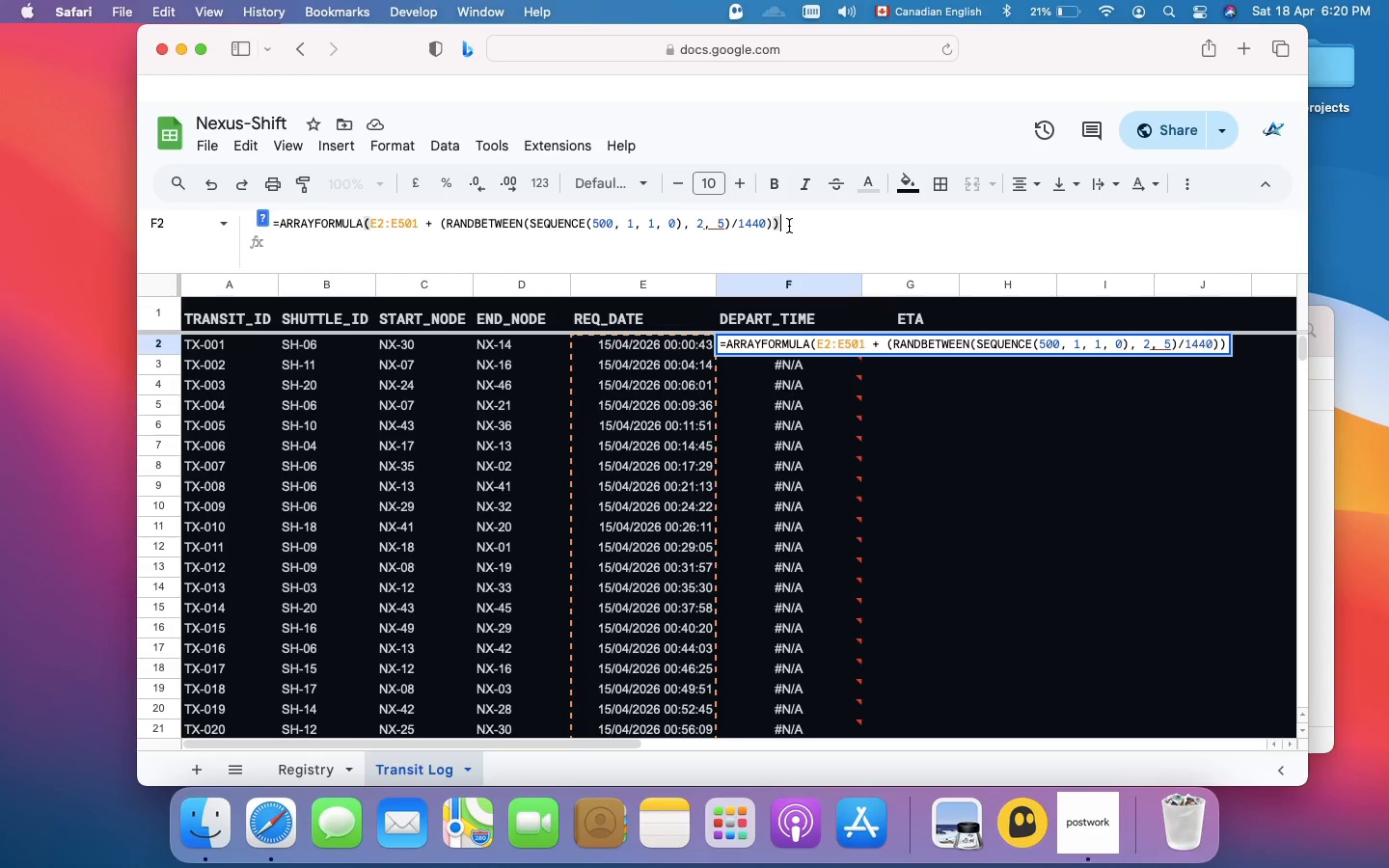 
left_click_drag(start_coordinate=[789, 226], to_coordinate=[442, 220])
 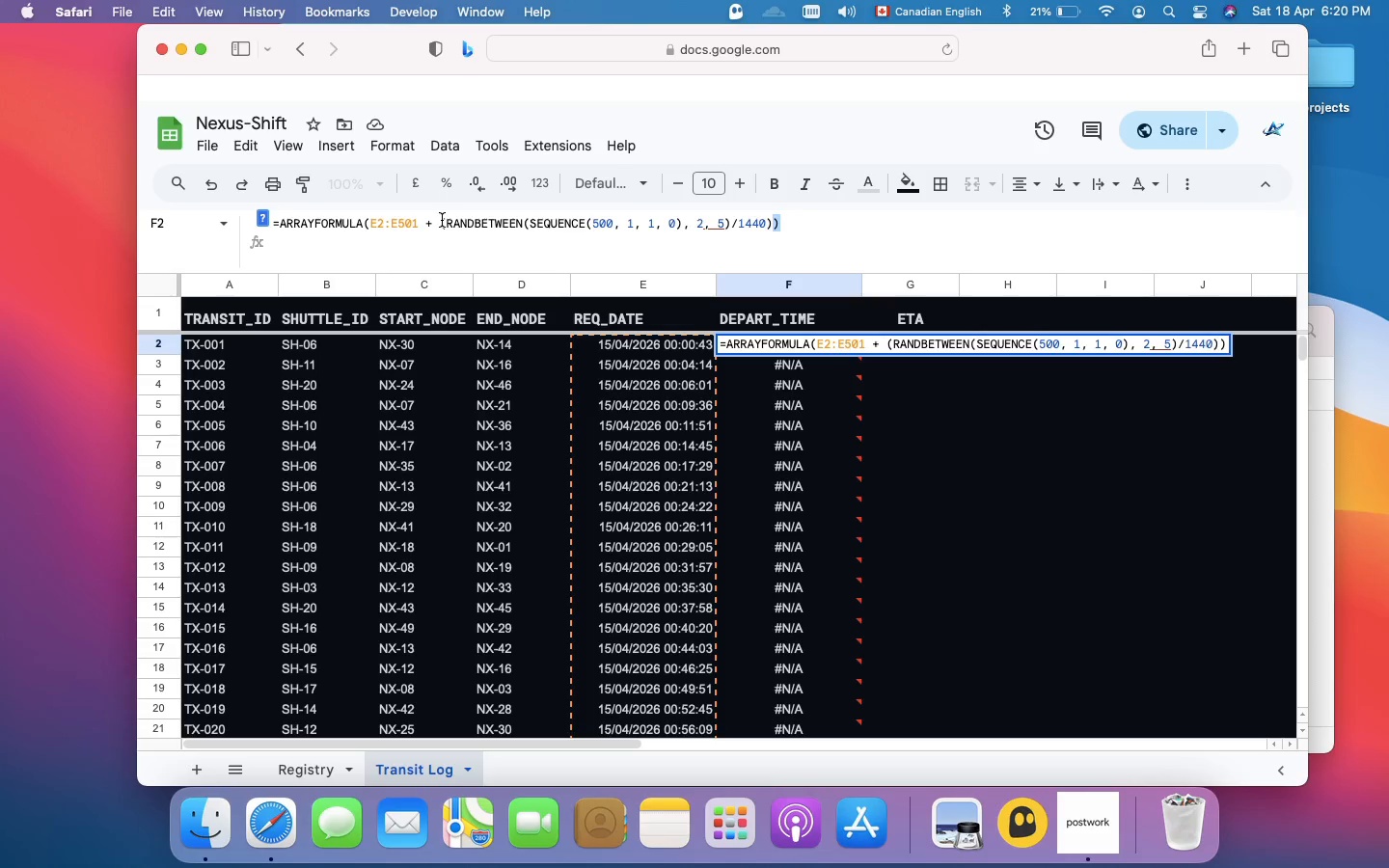 
key(Backspace)
 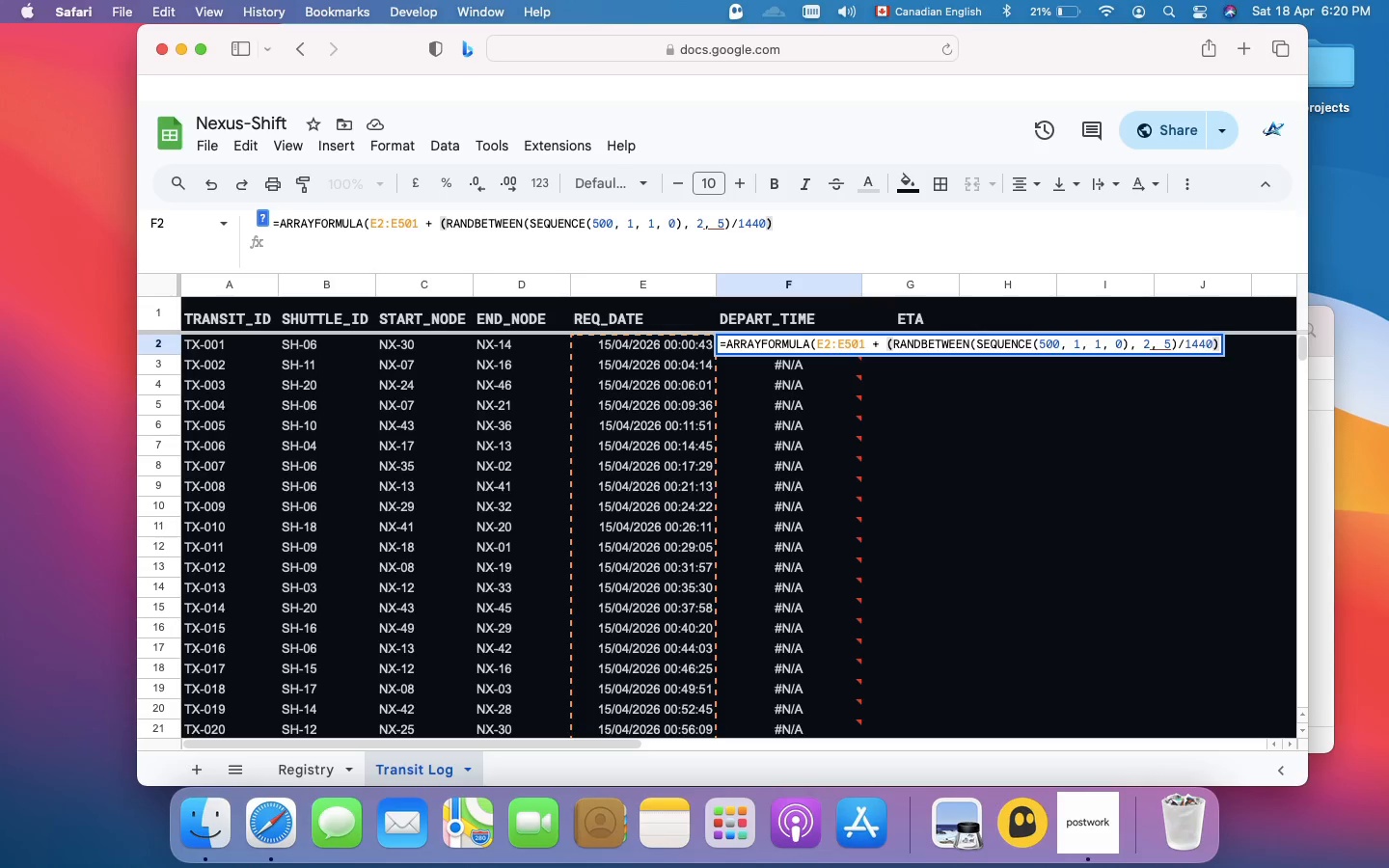 
key(Backspace)
 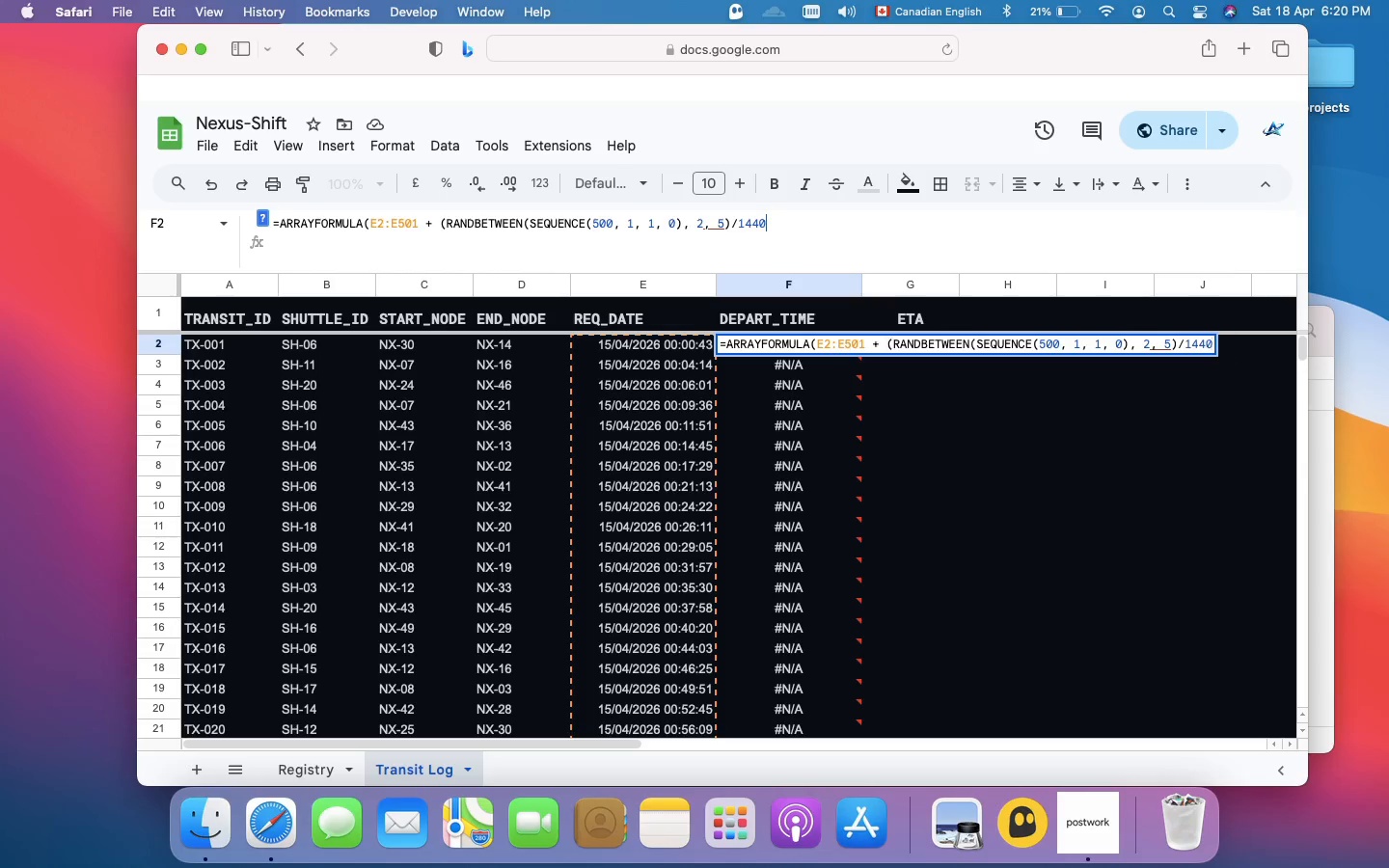 
hold_key(key=Backspace, duration=1.47)
 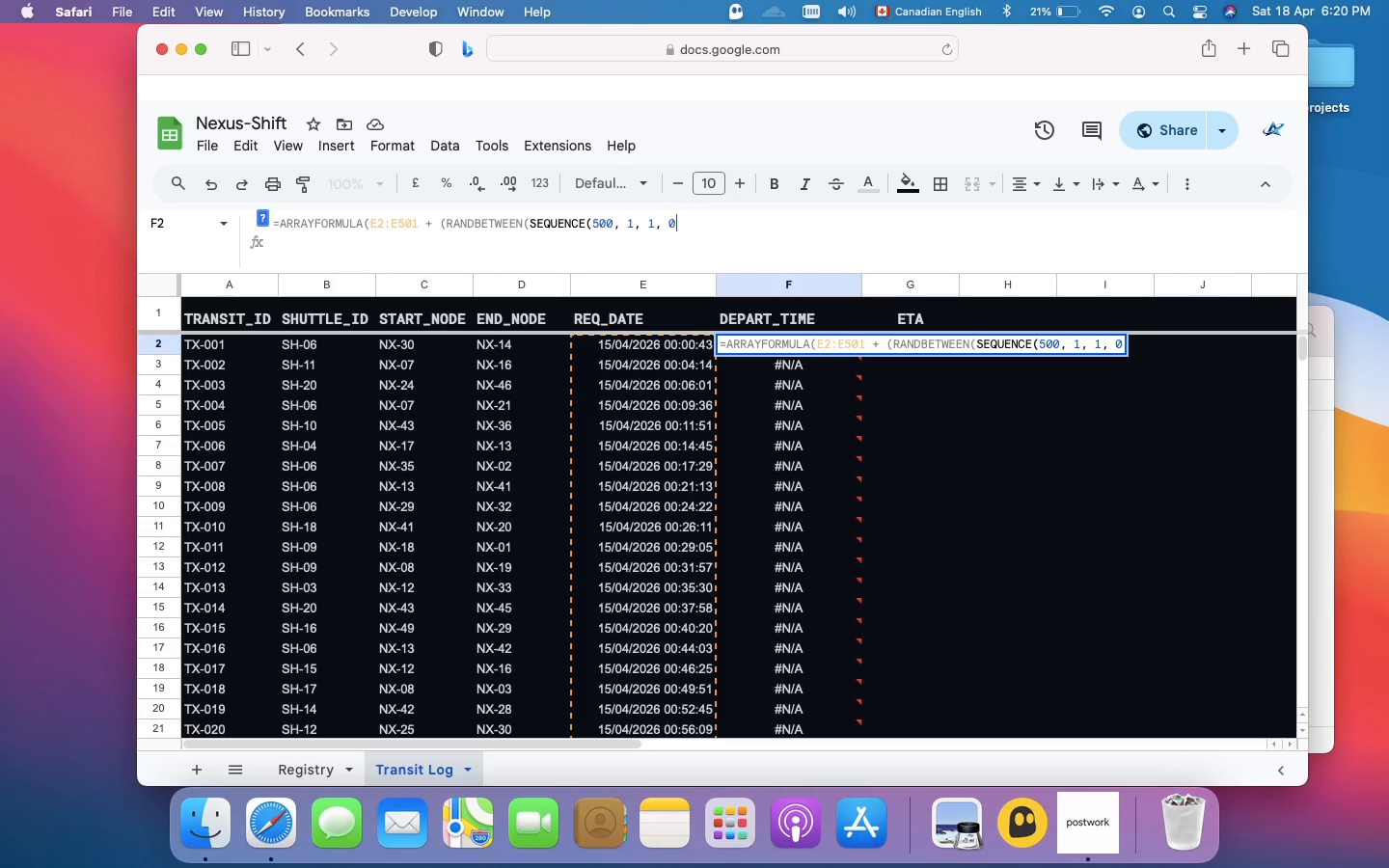 
key(Backspace)
 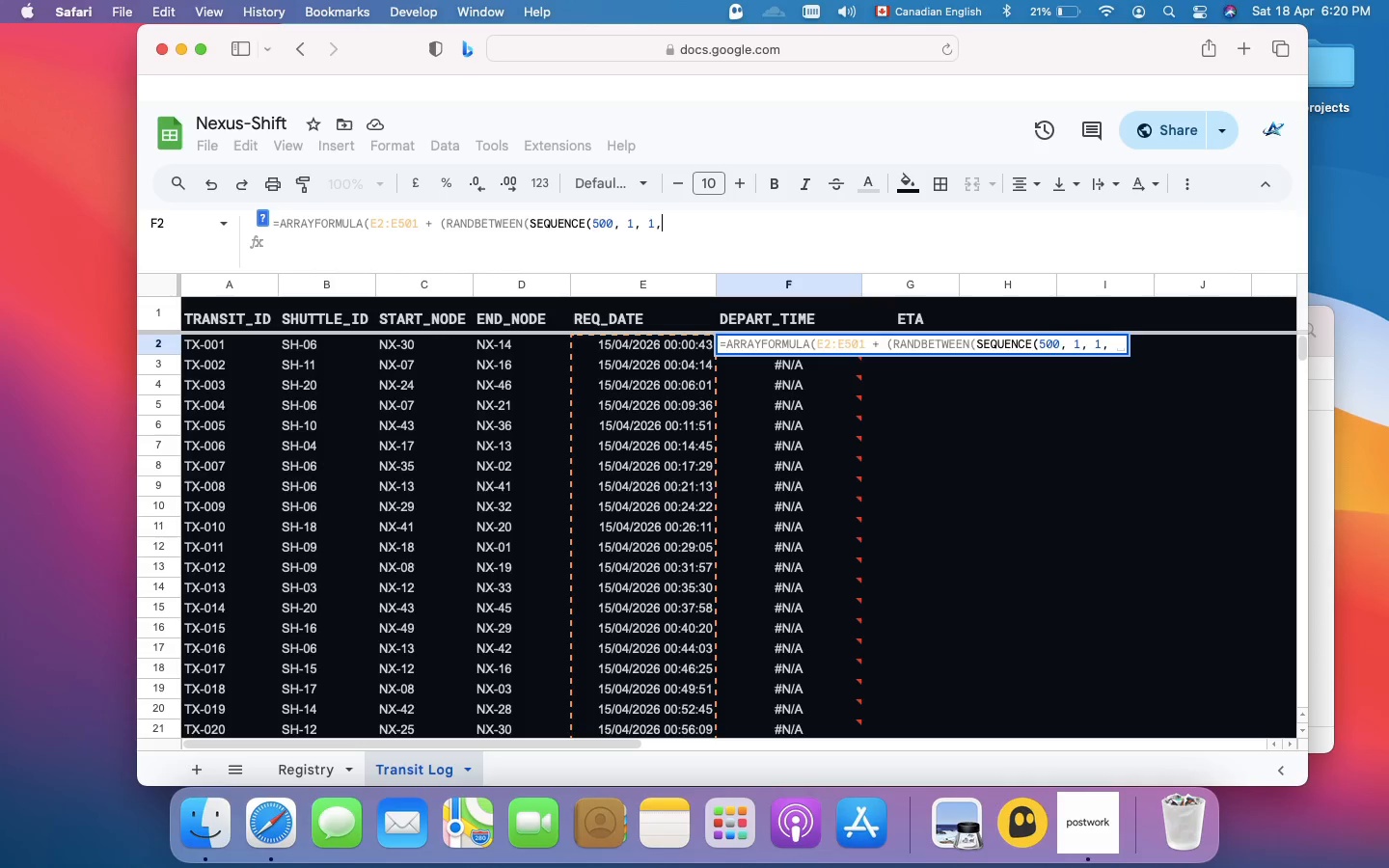 
key(Backspace)
 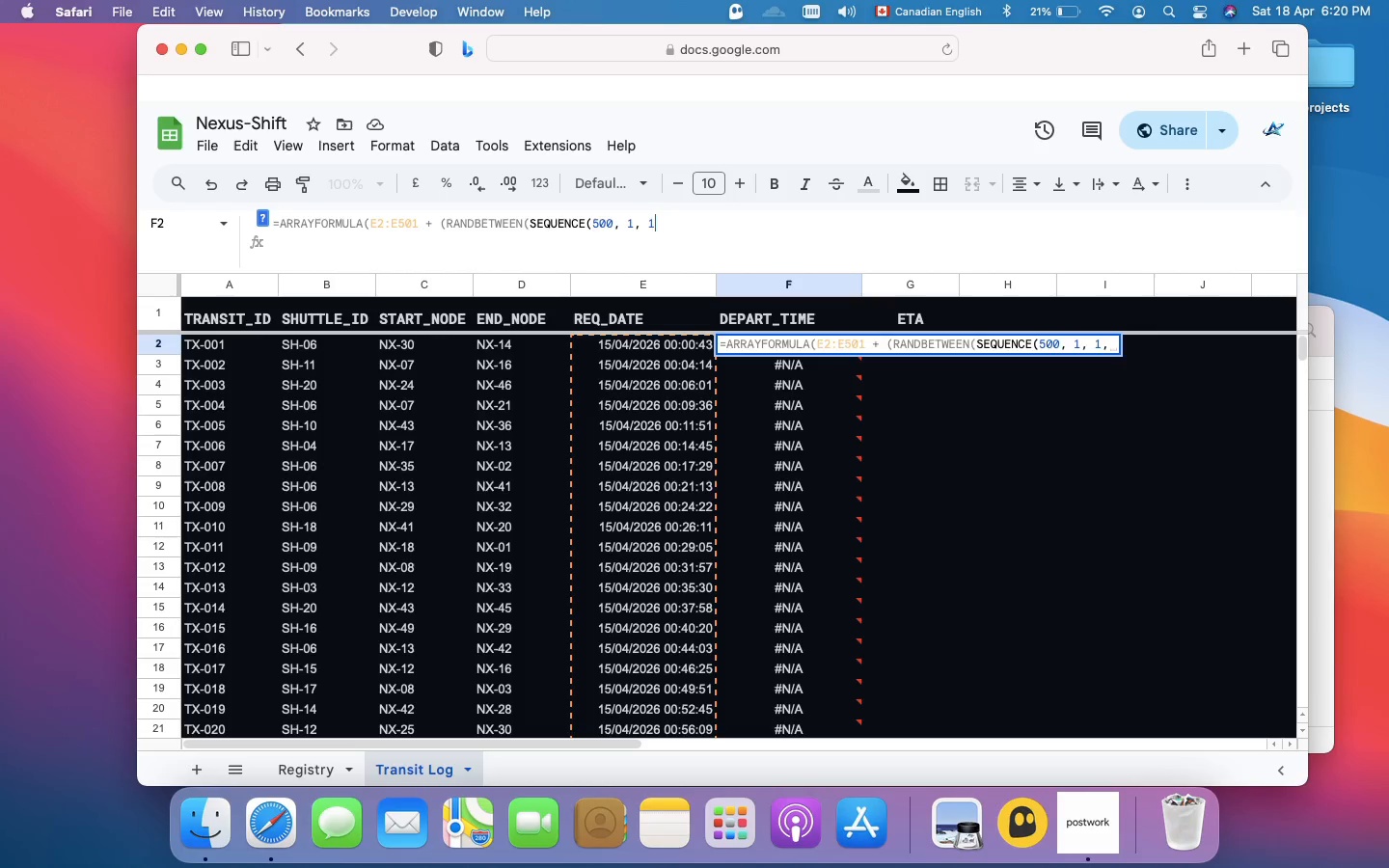 
key(Backspace)
 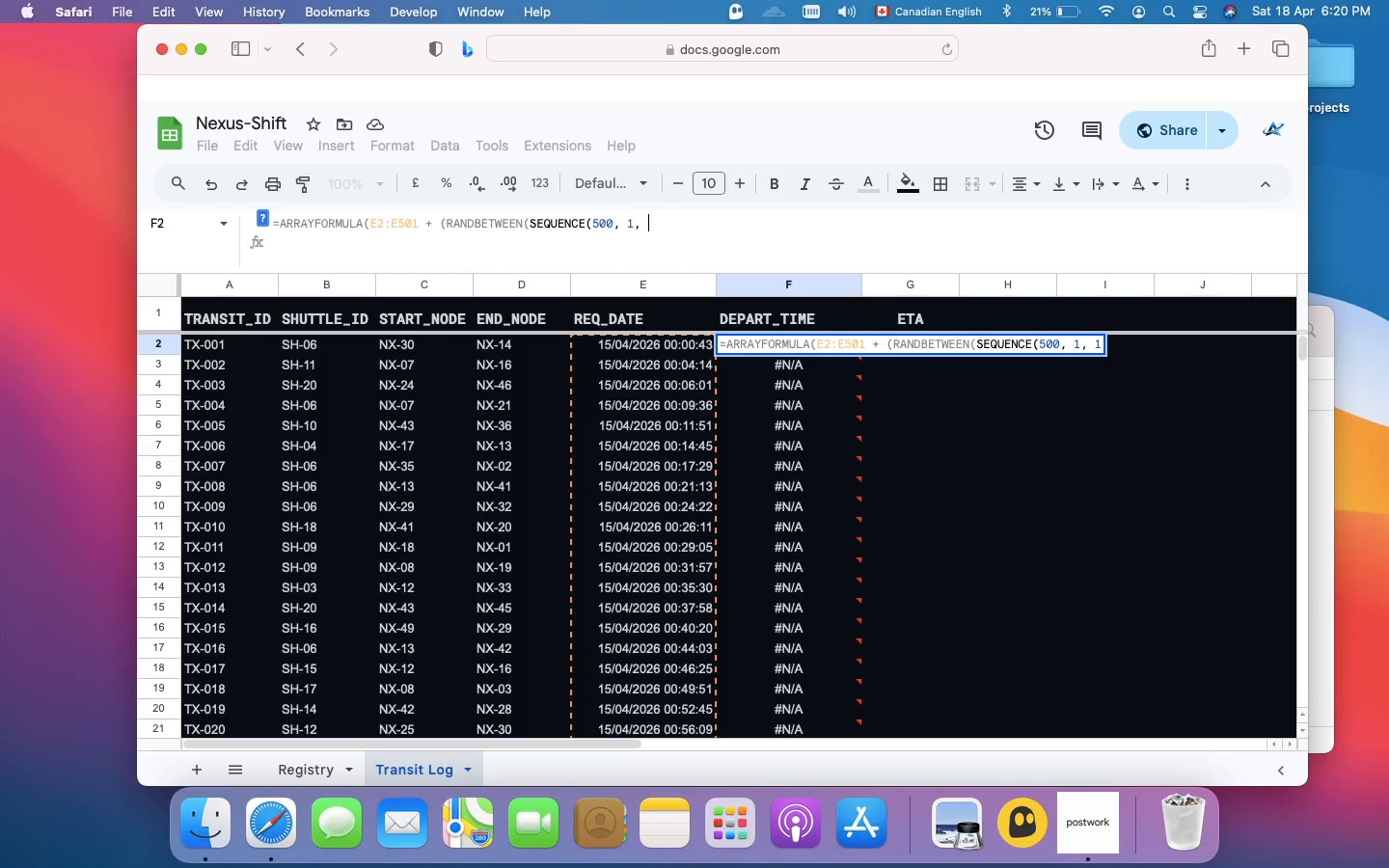 
key(Backspace)
 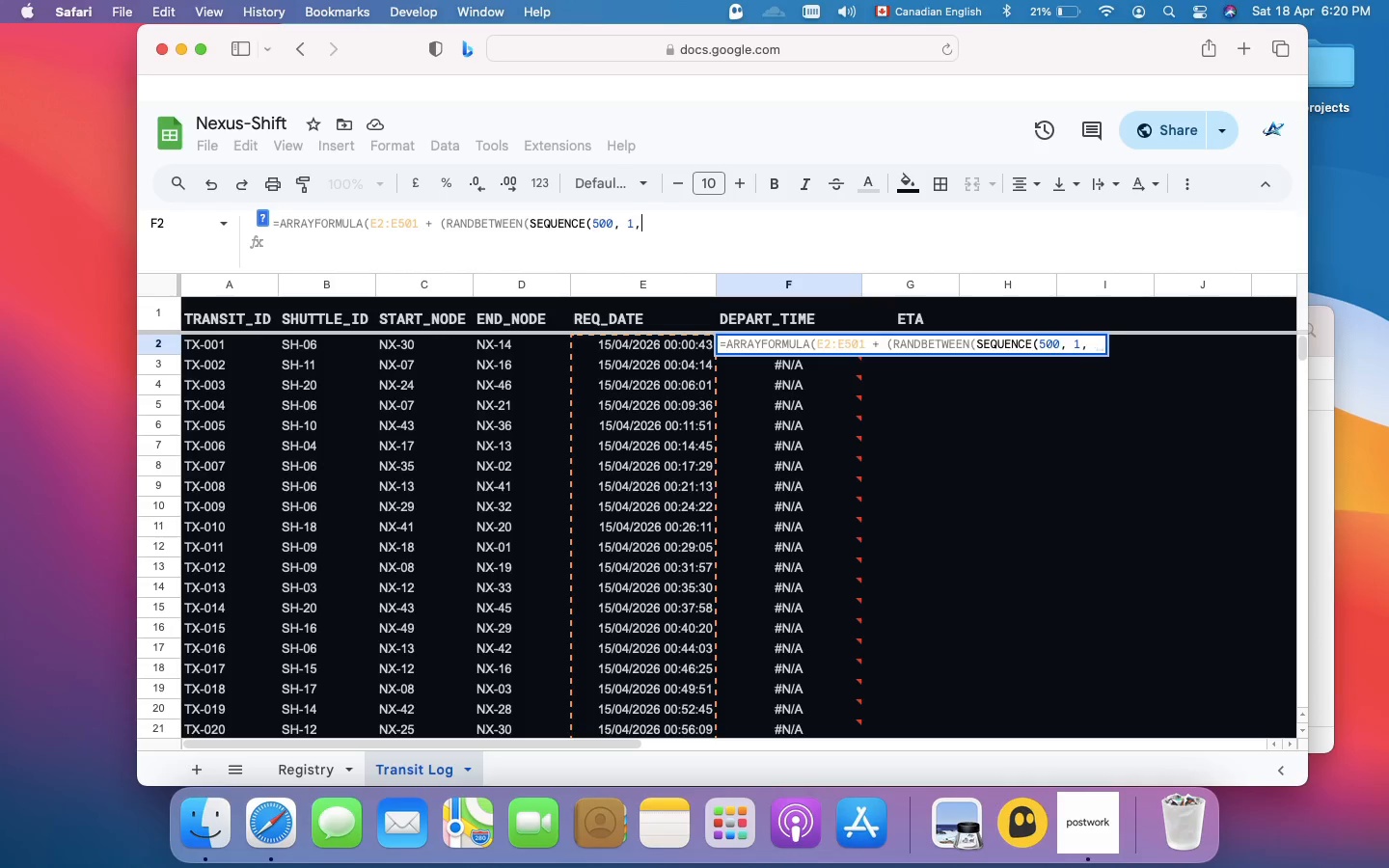 
key(Backspace)
 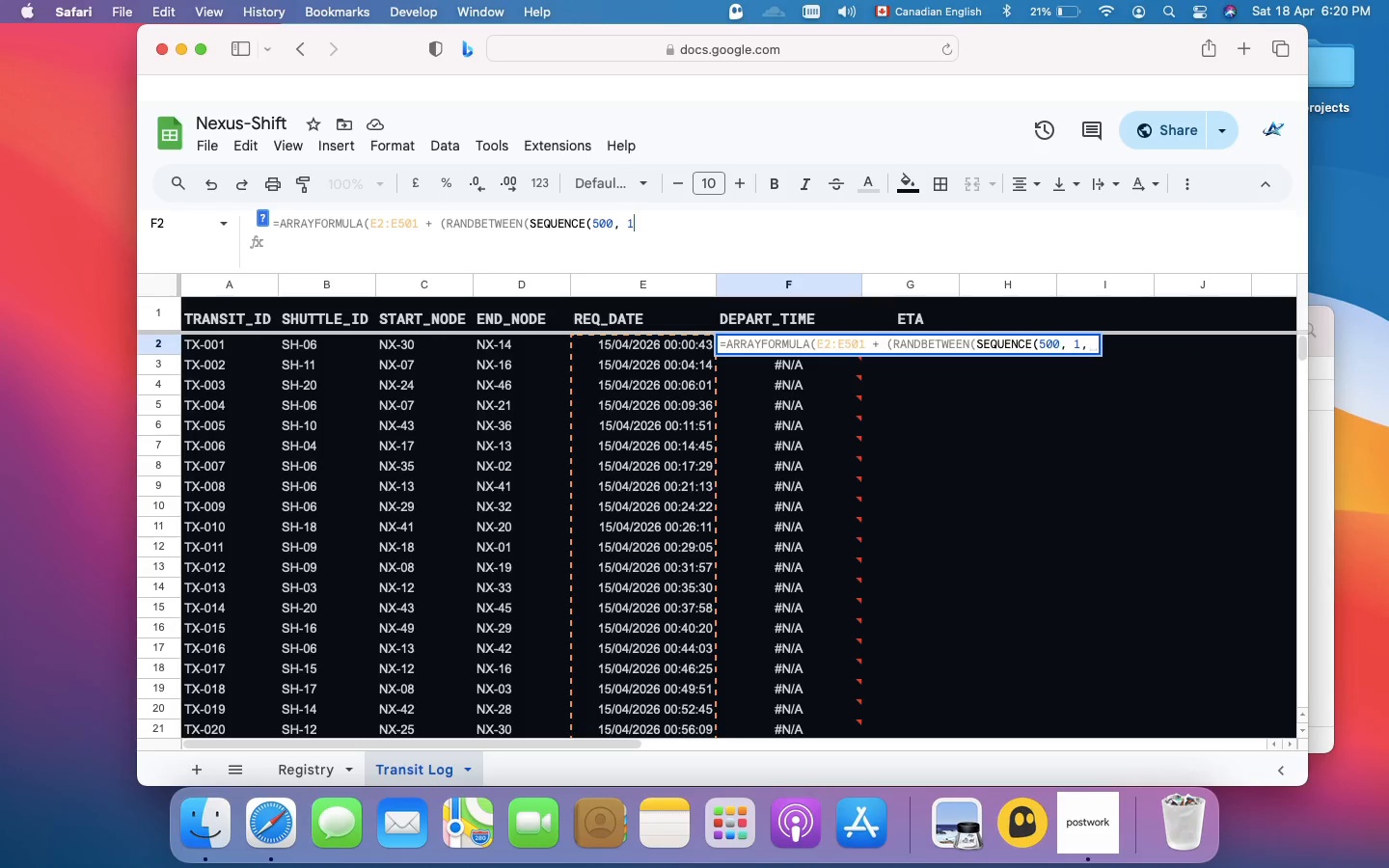 
key(Backspace)
 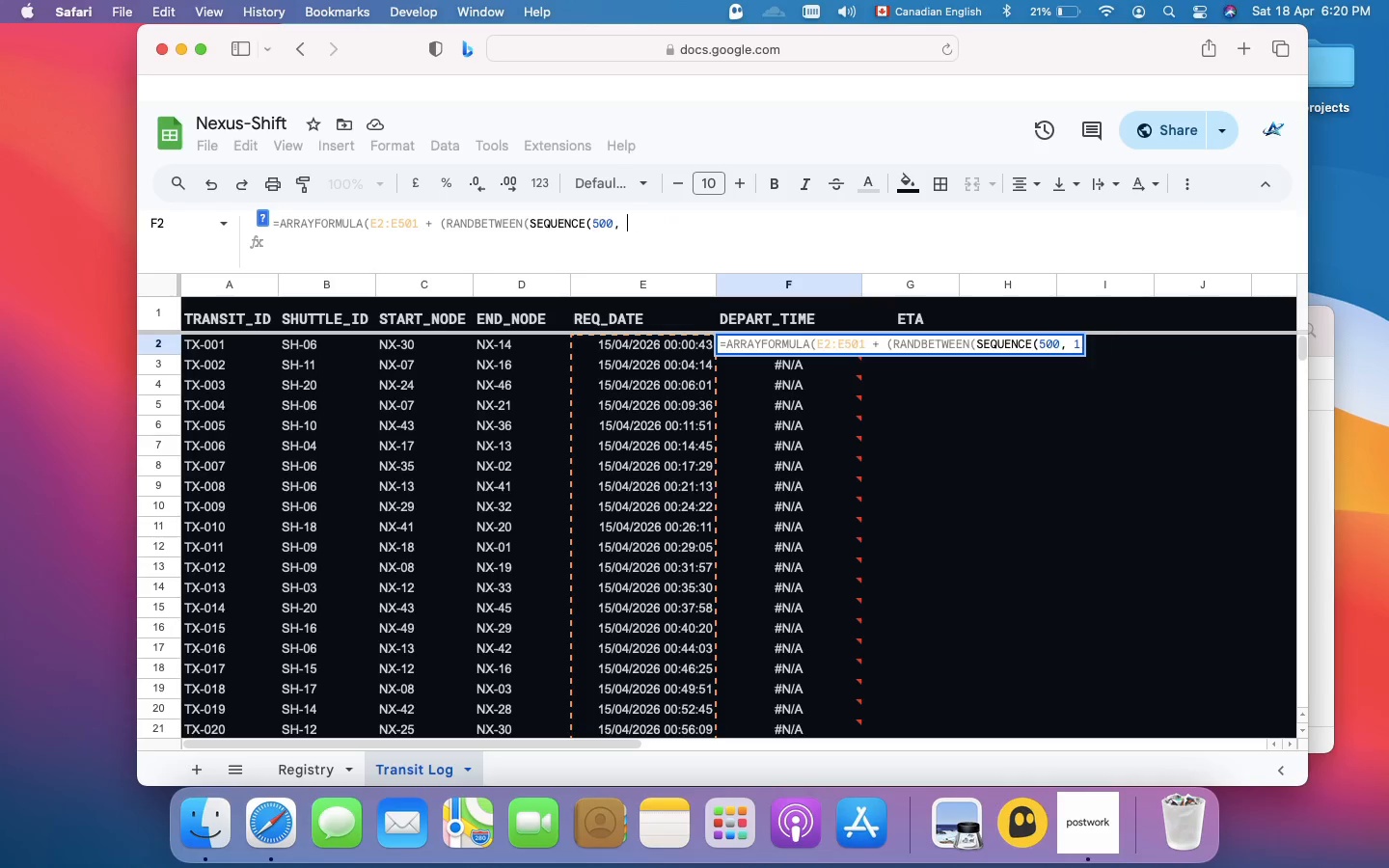 
key(Backspace)
 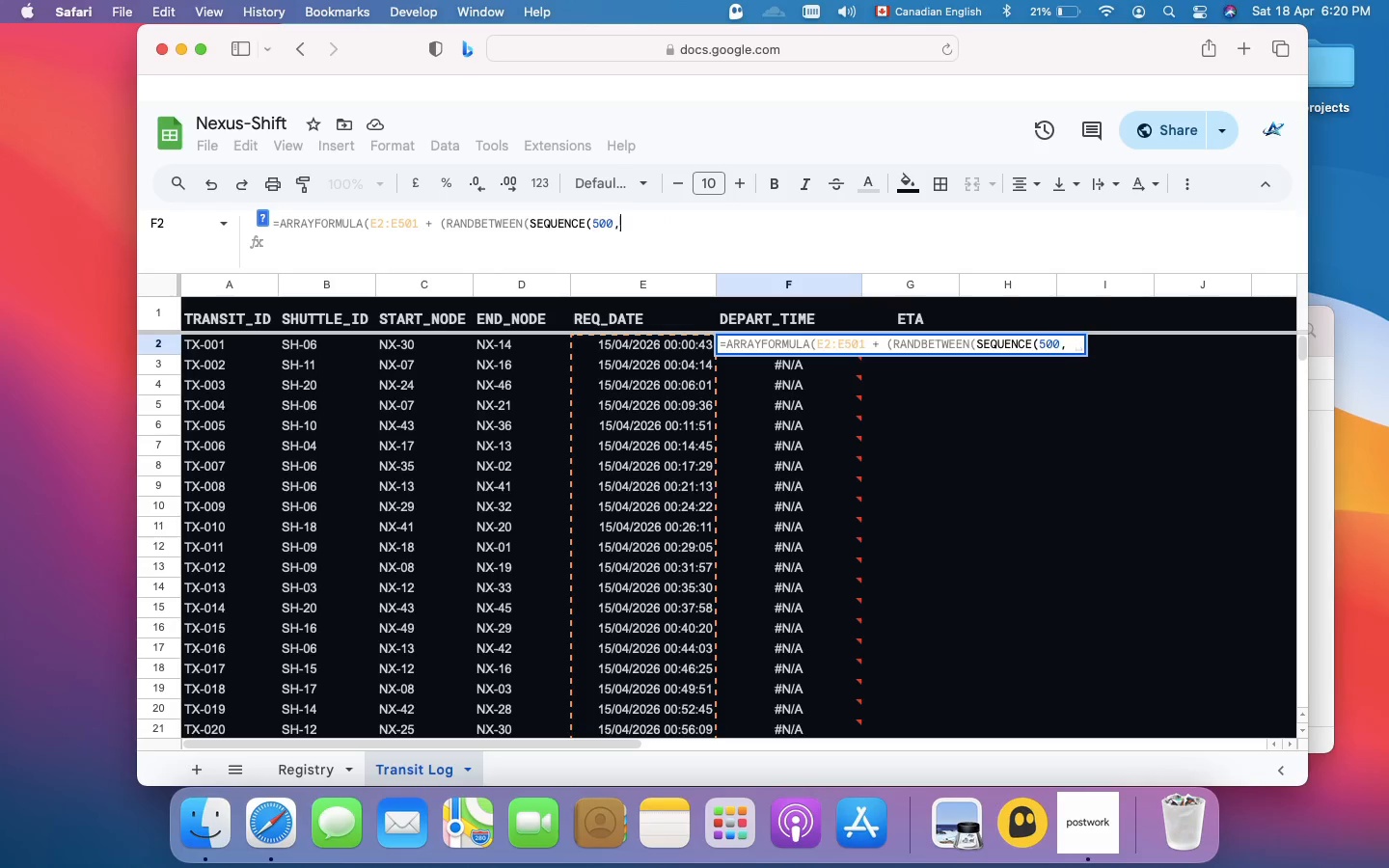 
key(Backspace)
 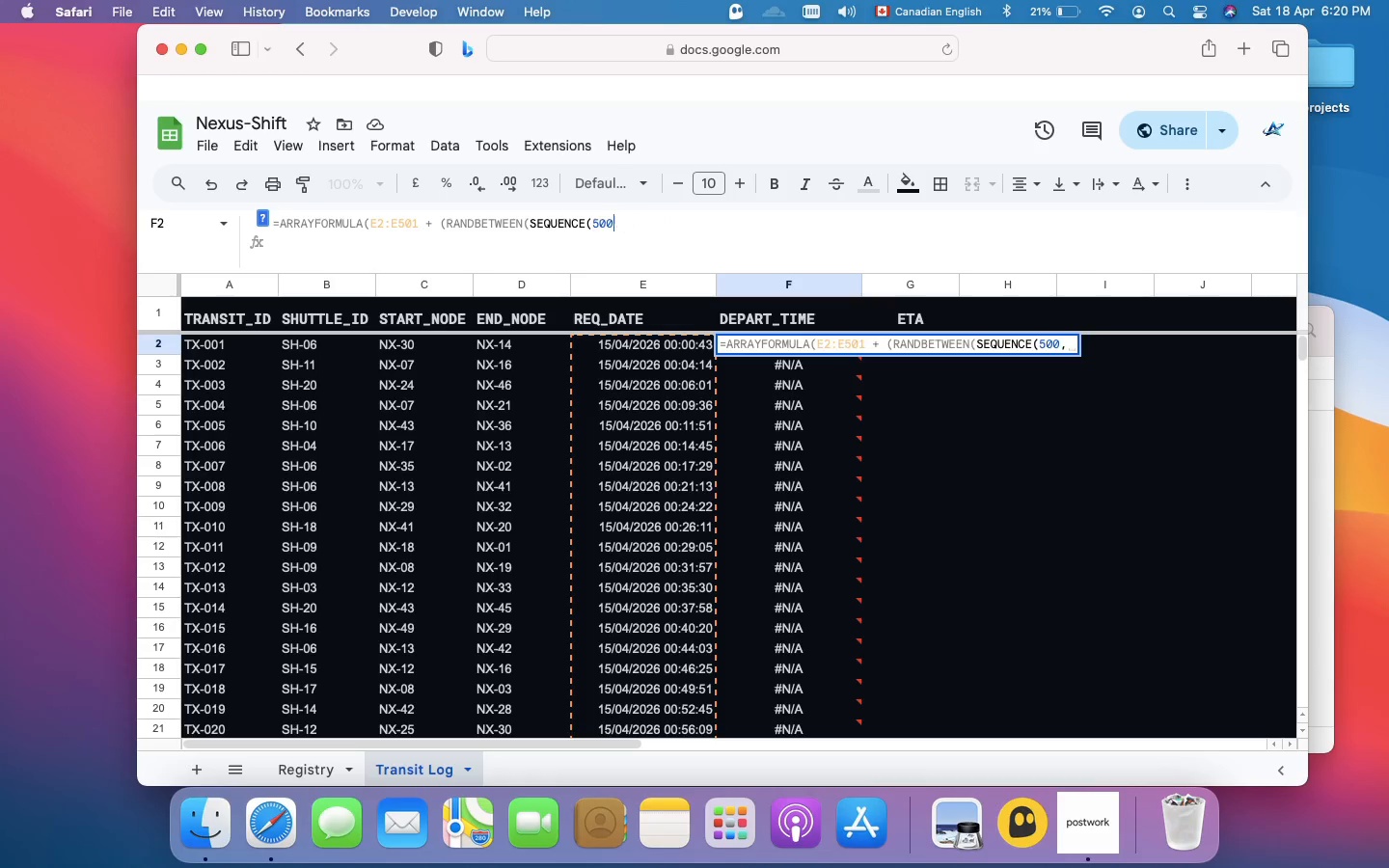 
key(Backspace)
 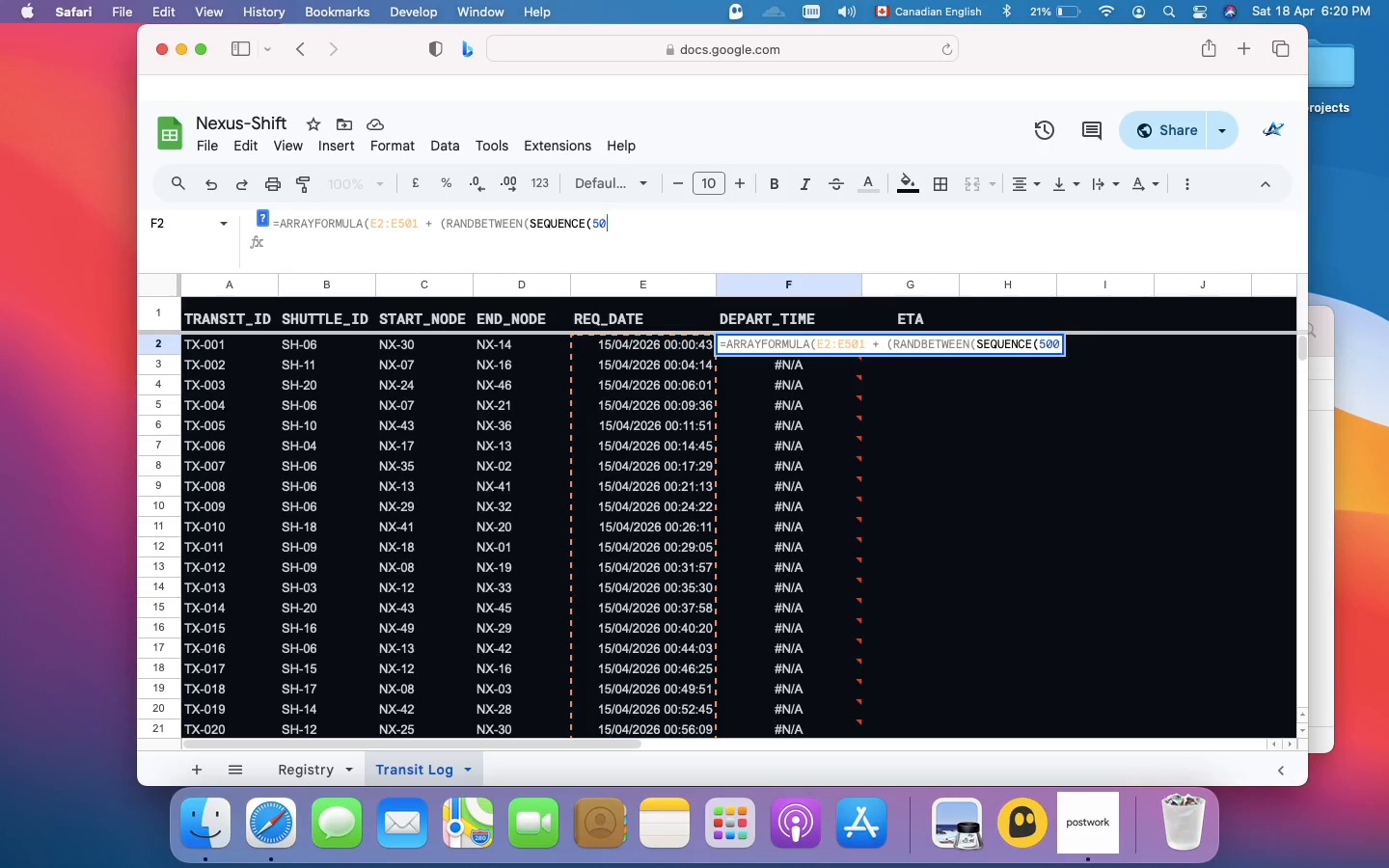 
key(Backspace)
 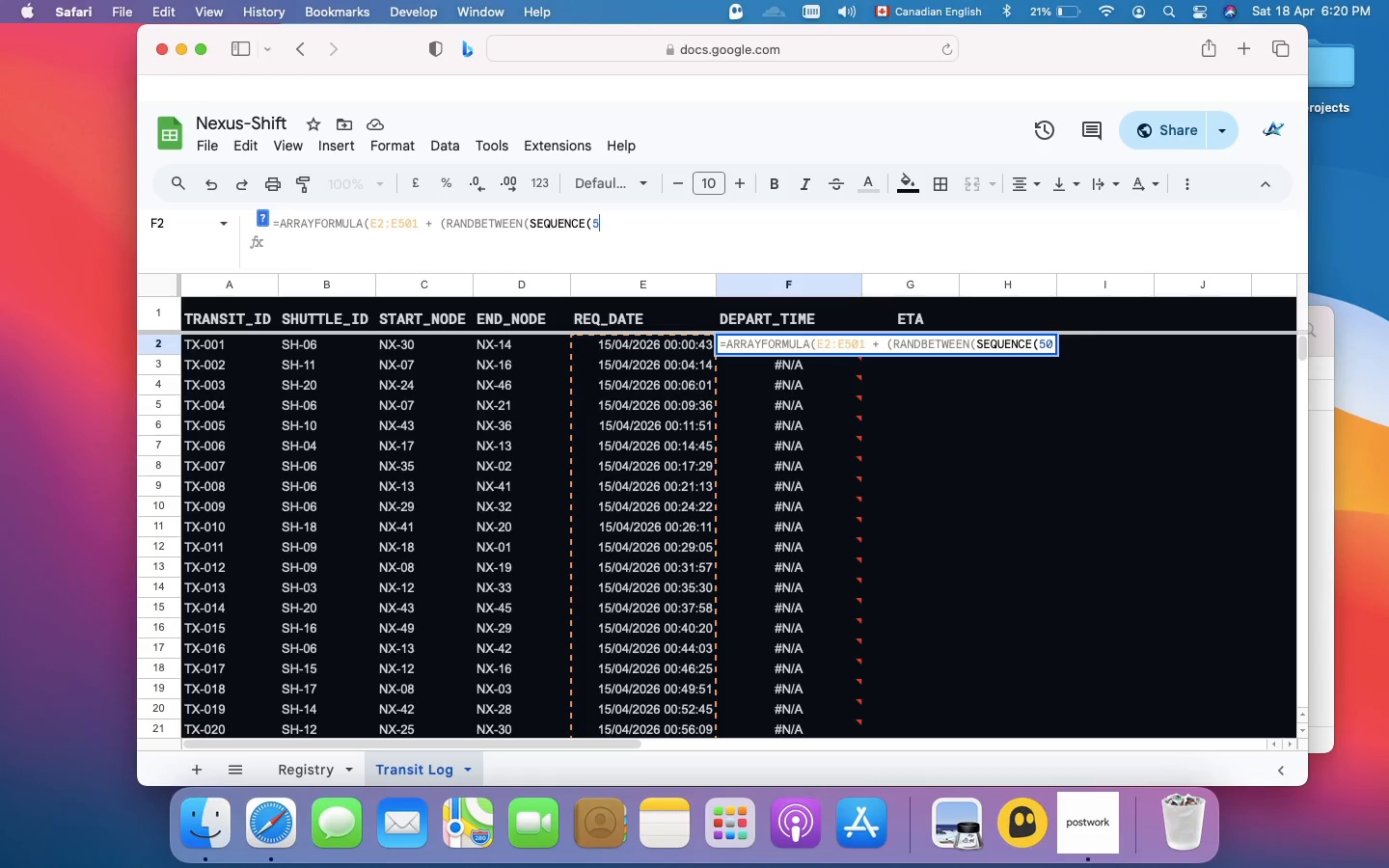 
key(Backspace)
 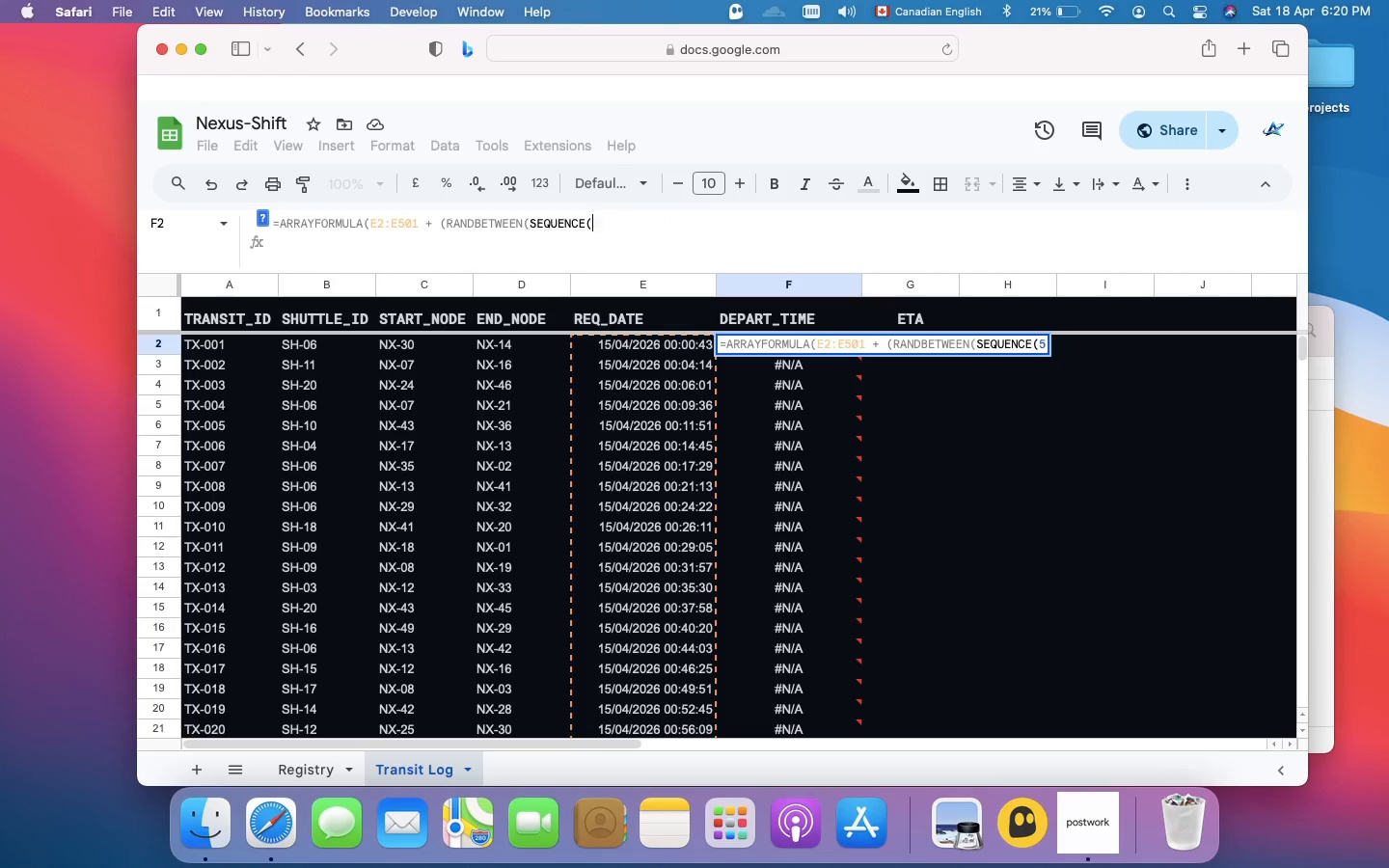 
key(Backspace)
 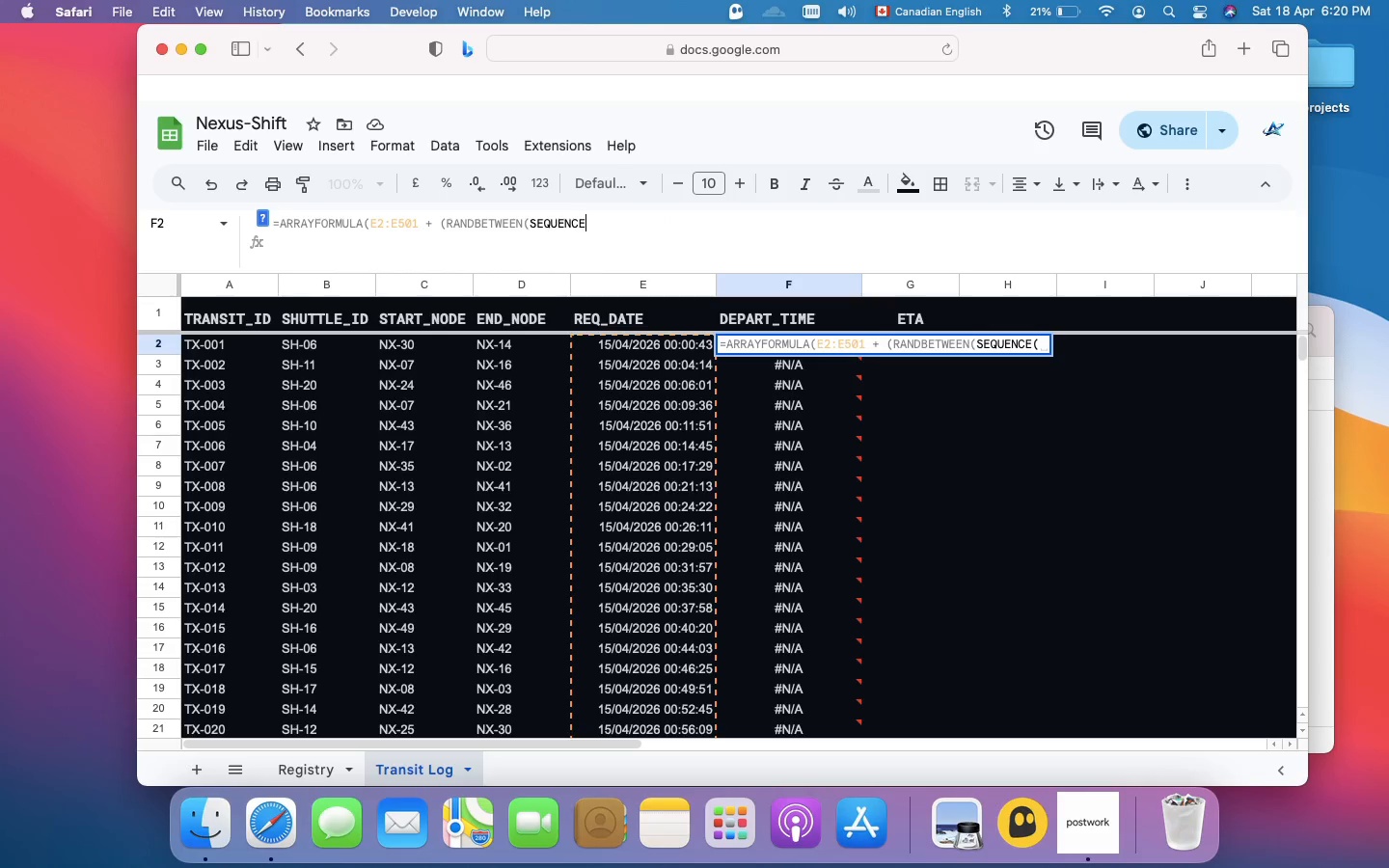 
key(Backspace)
 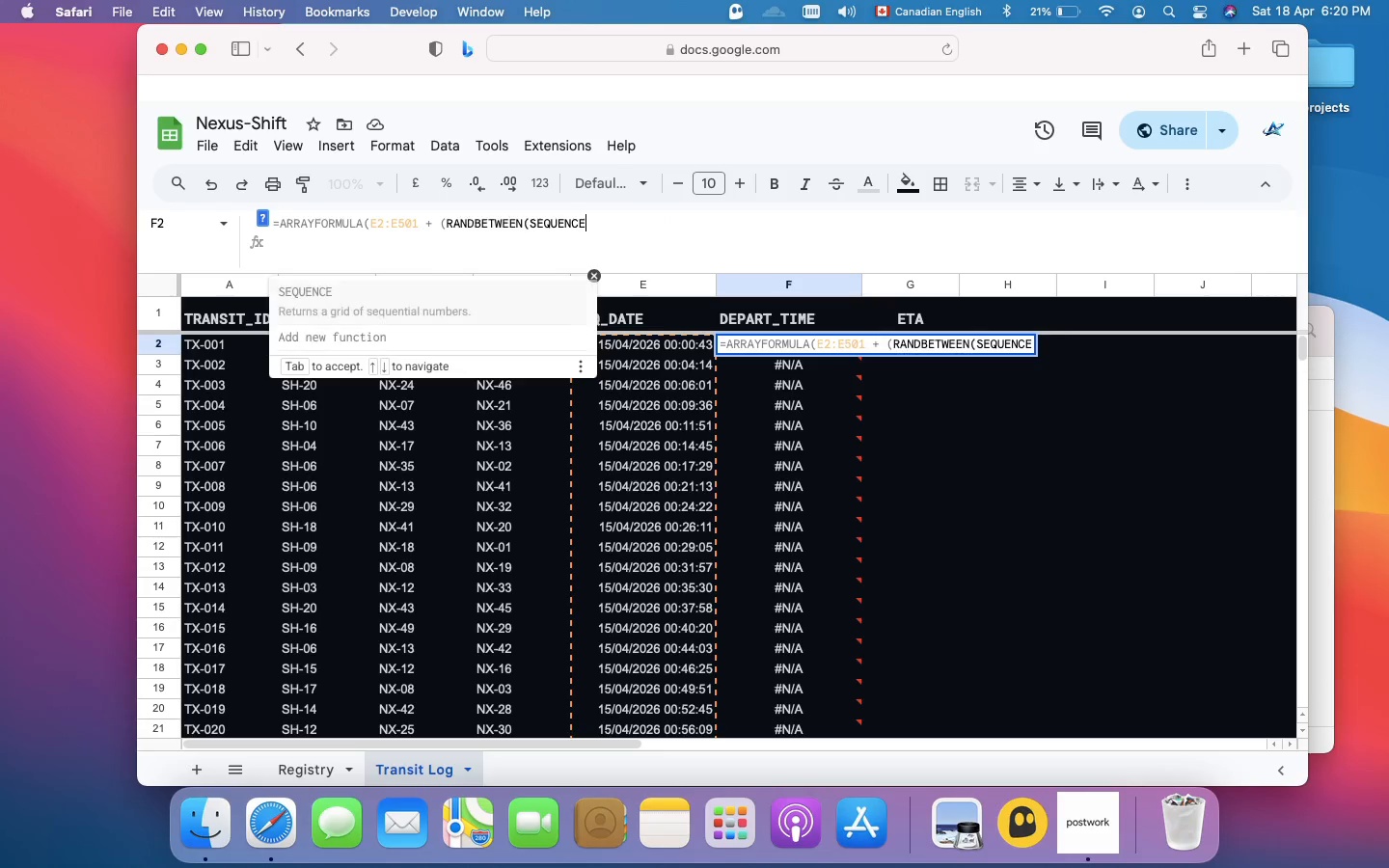 
key(Backspace)
 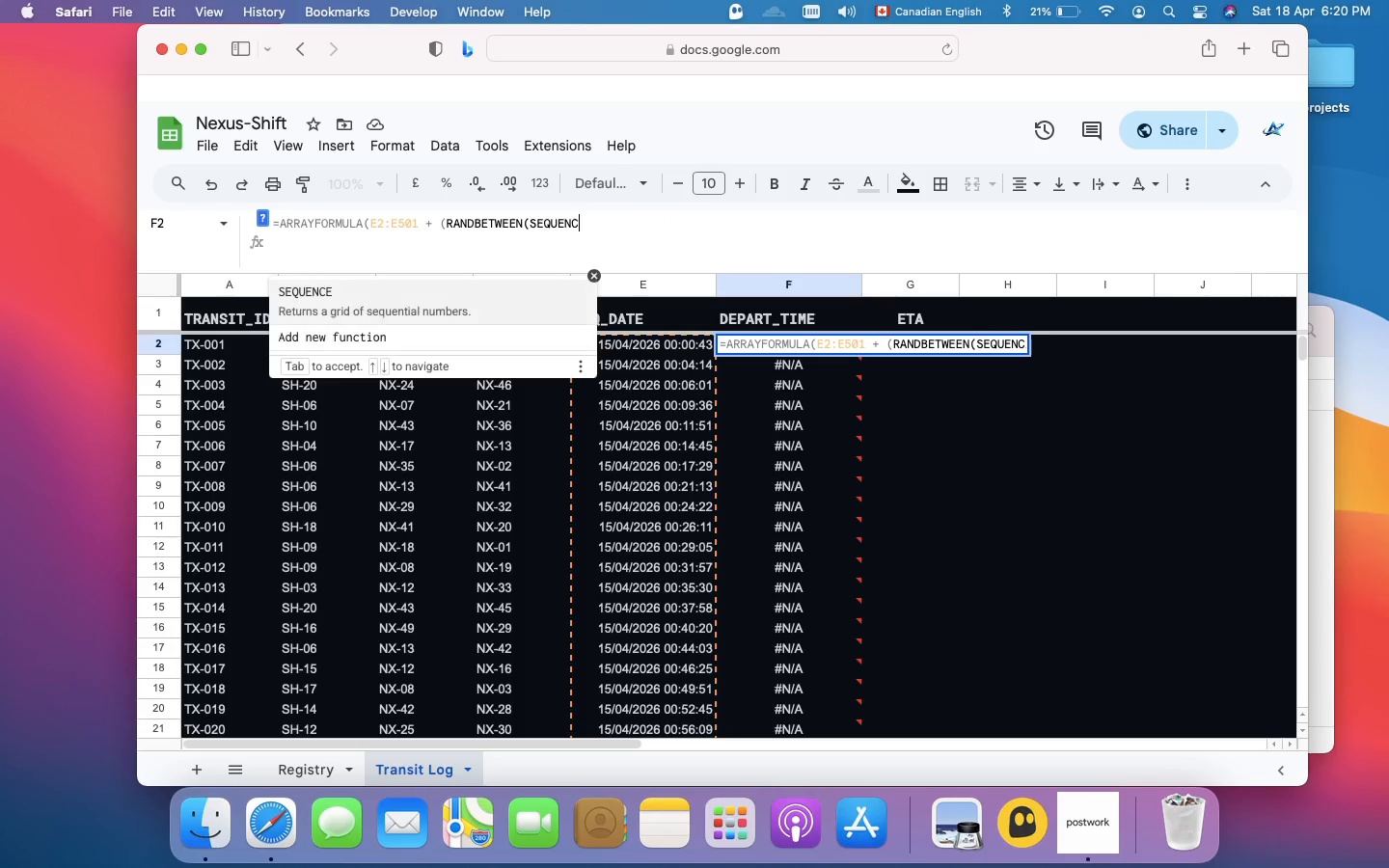 
key(Backspace)
 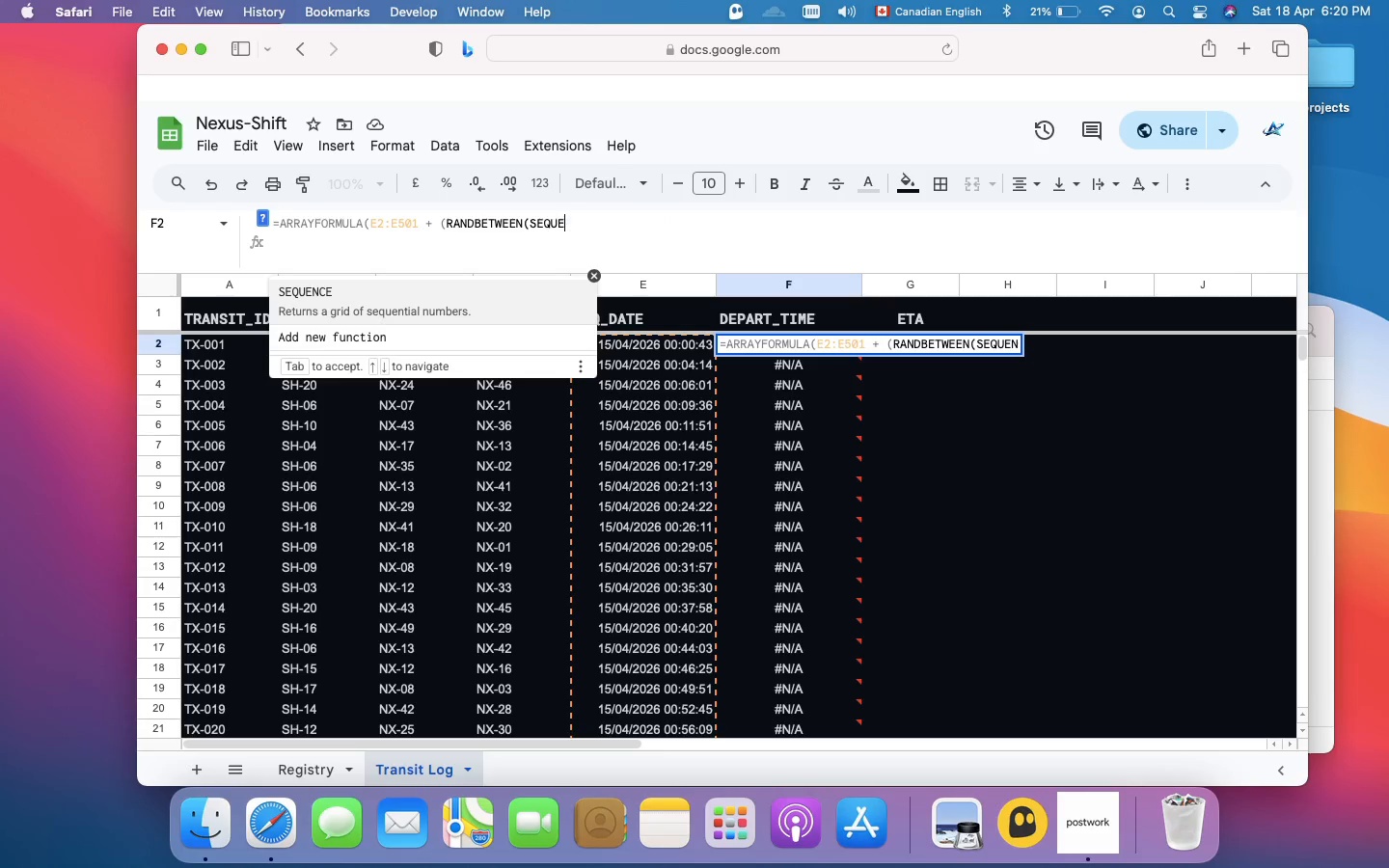 
key(Backspace)
 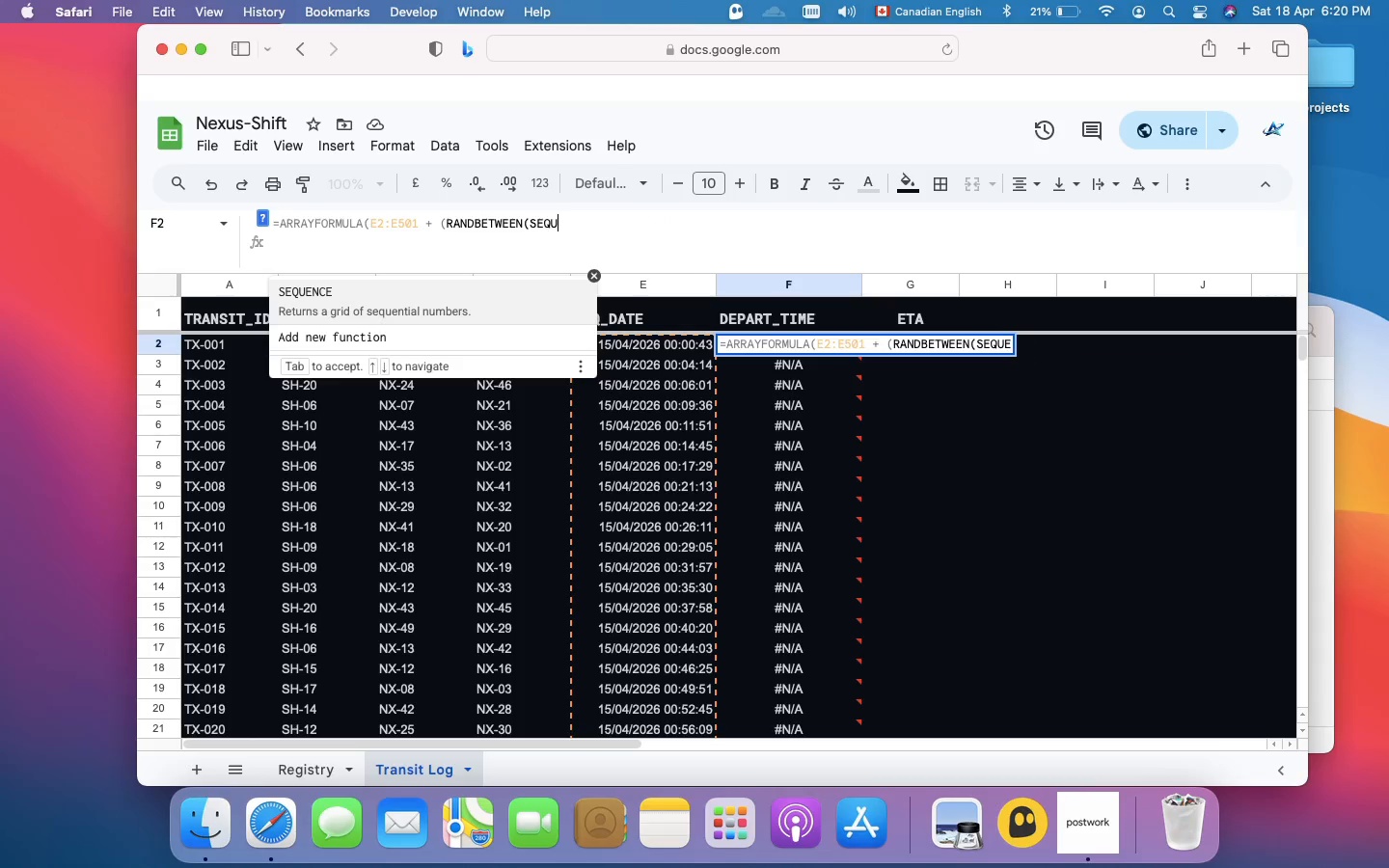 
key(Backspace)
 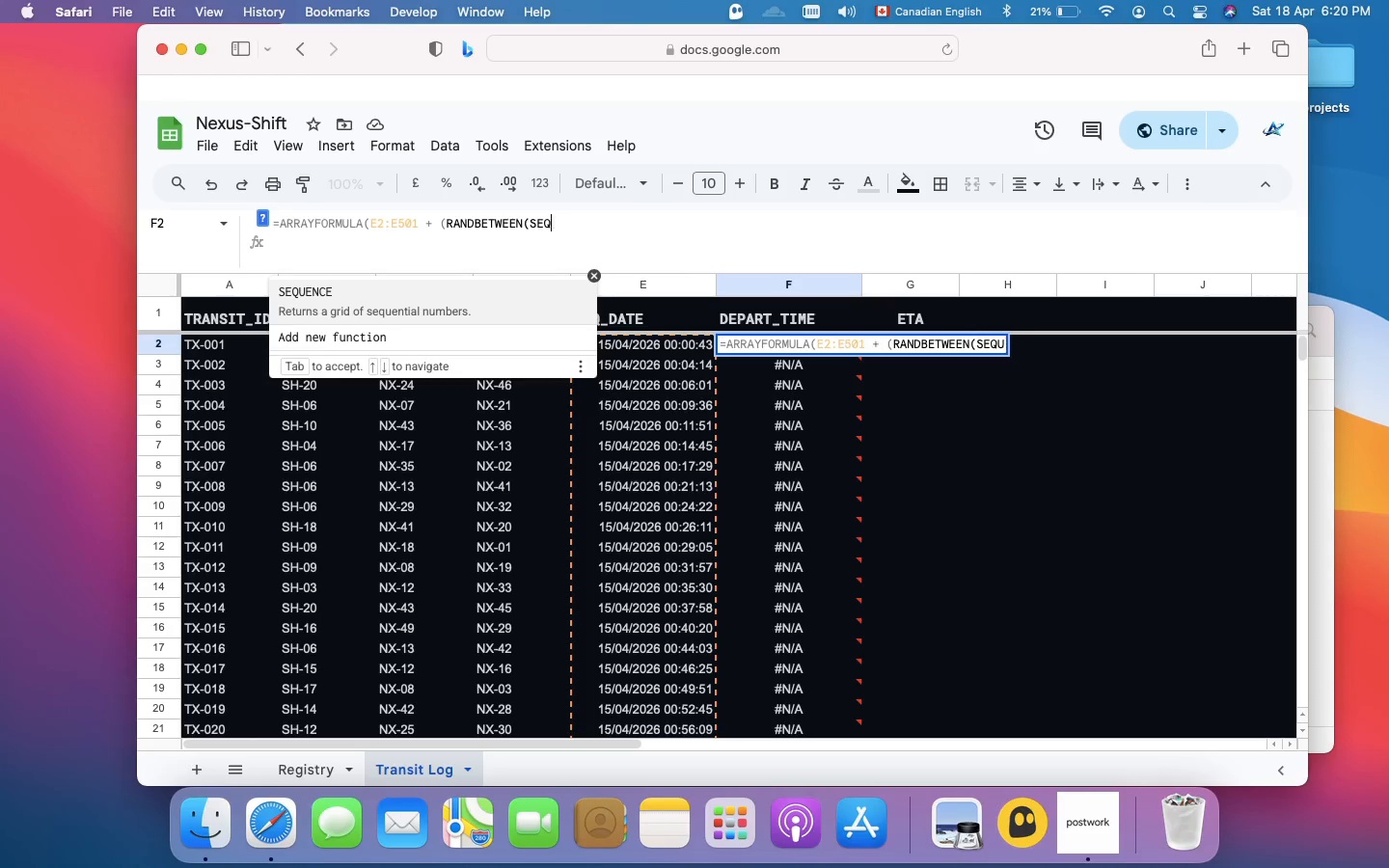 
key(Backspace)
 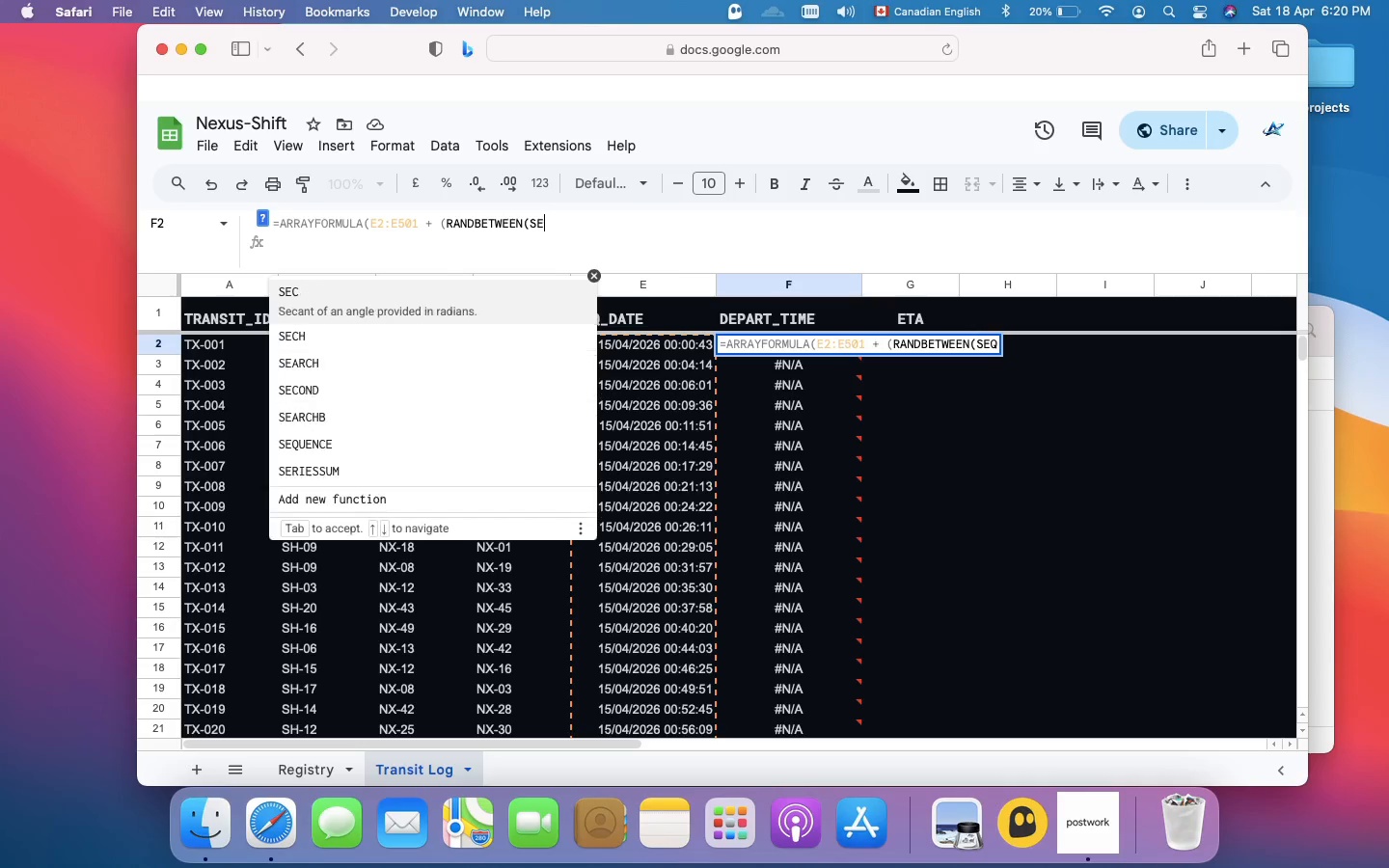 
key(Backspace)
 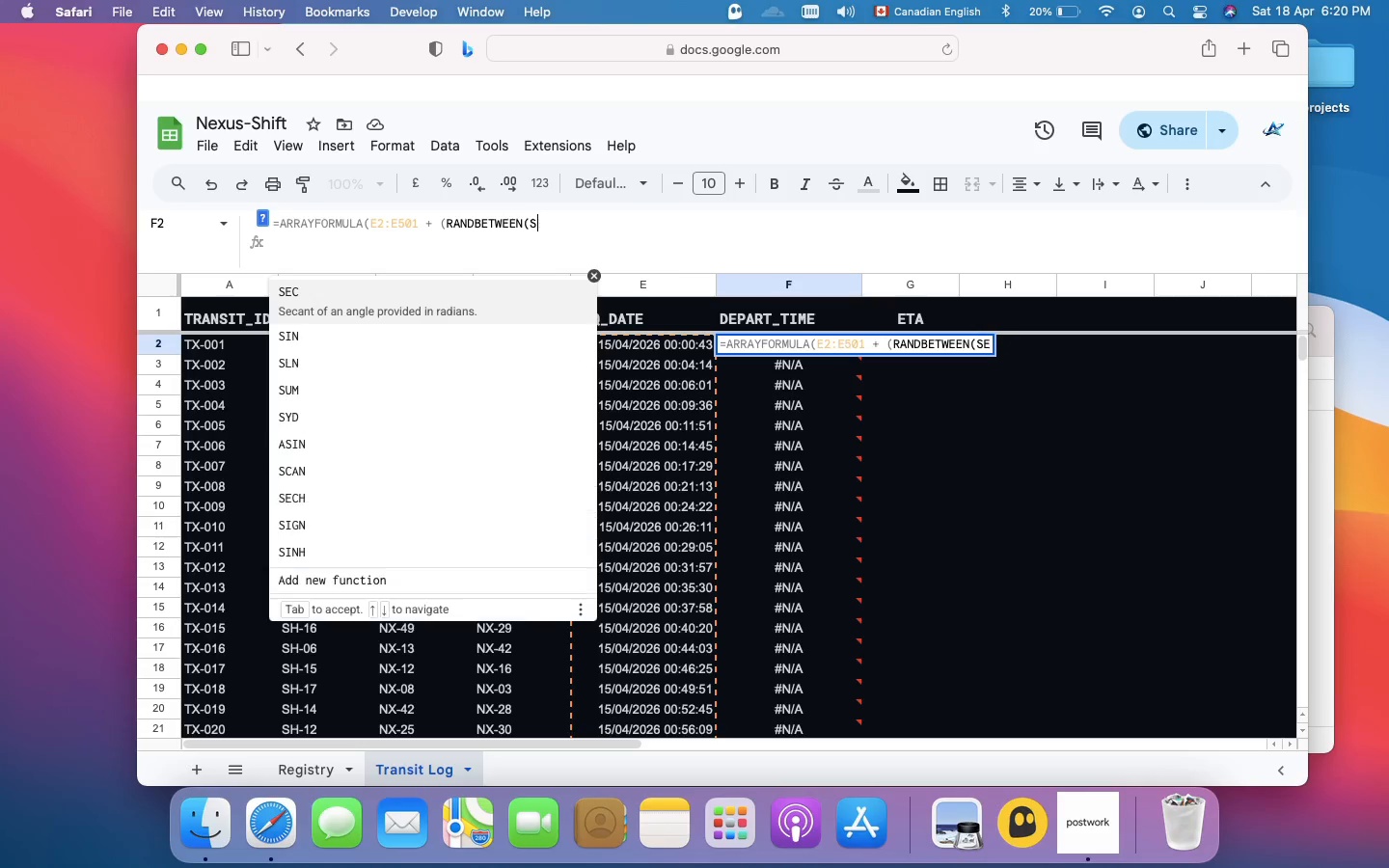 
key(Backspace)
 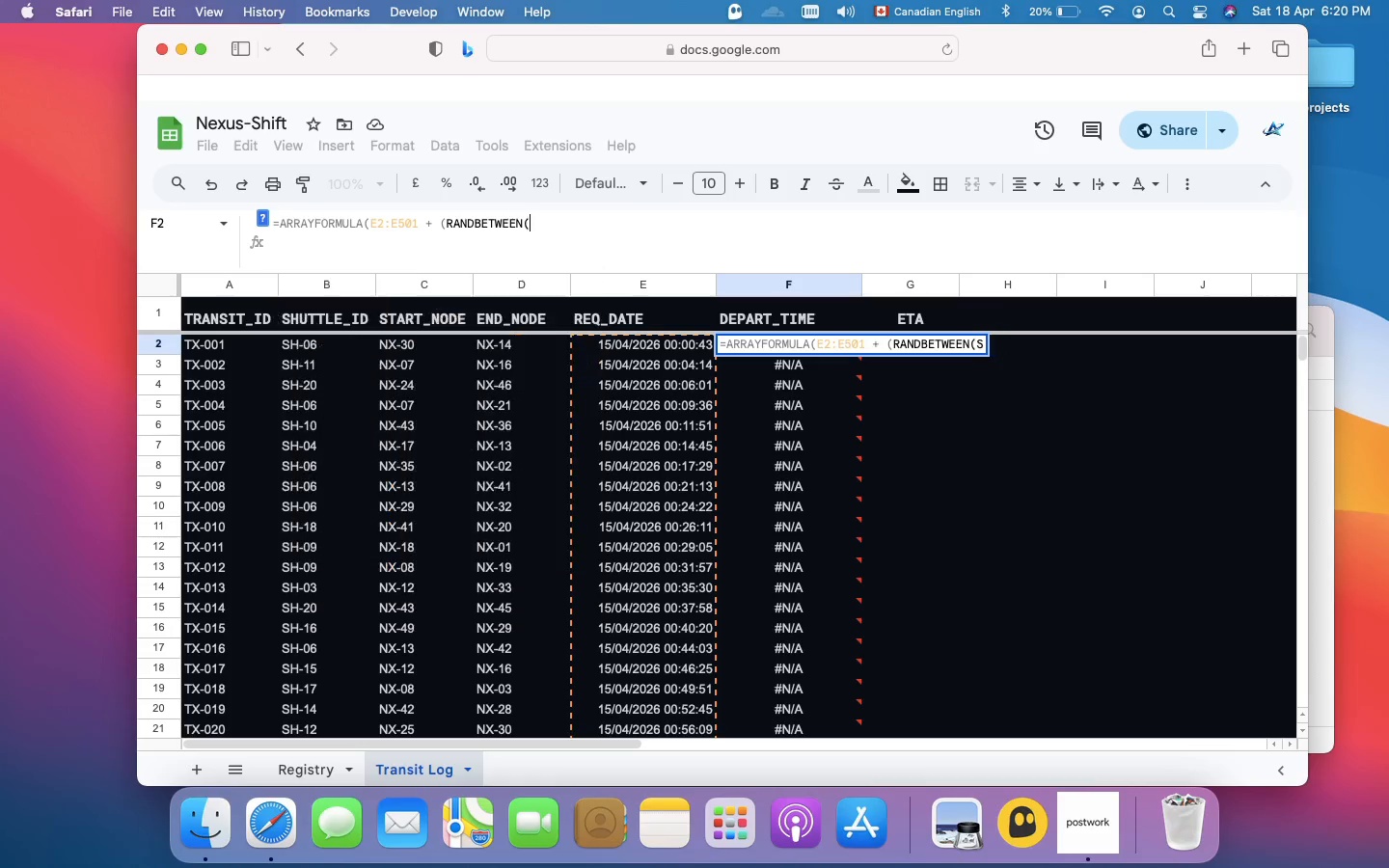 
key(Backspace)
 